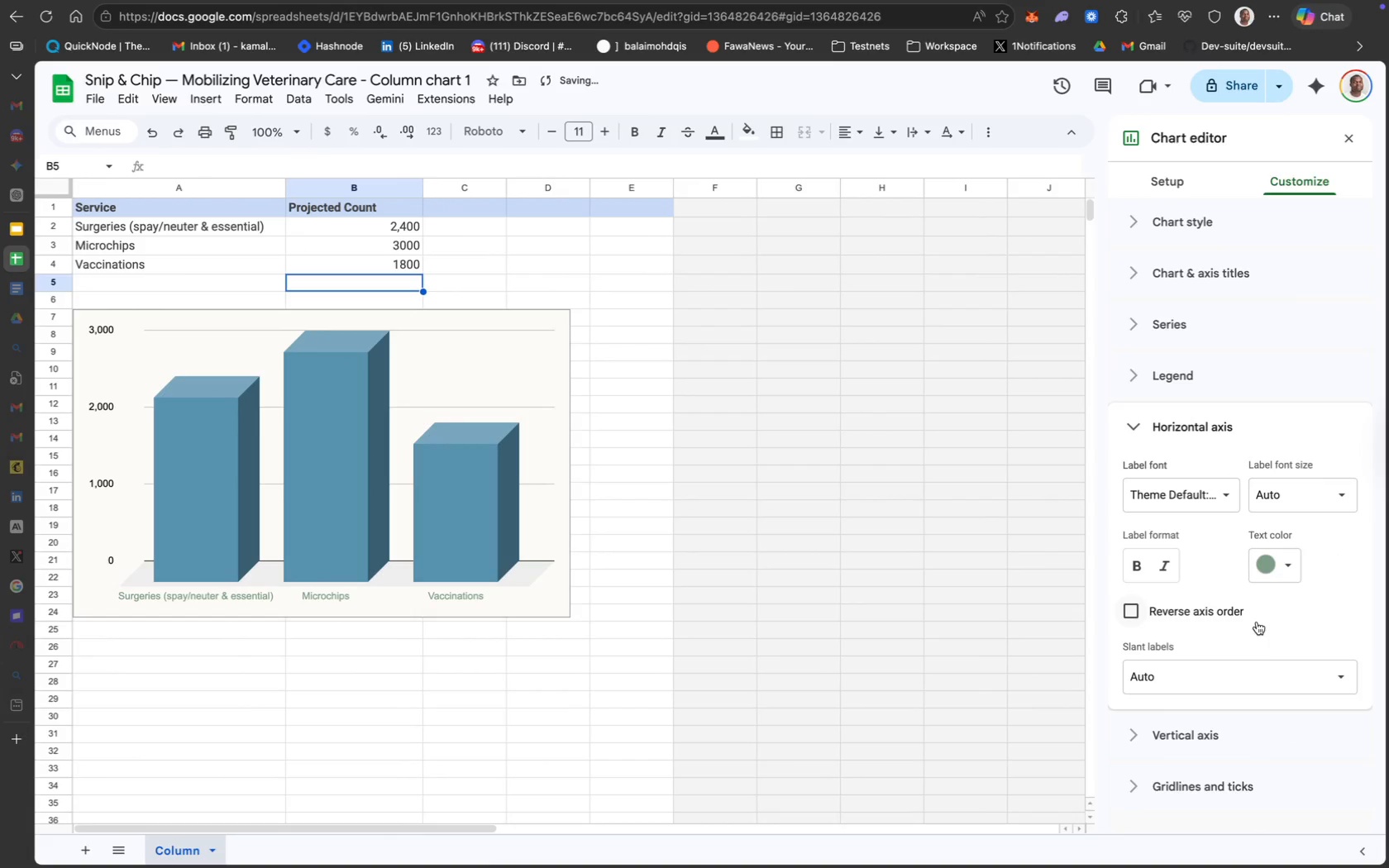 
left_click([1180, 741])
 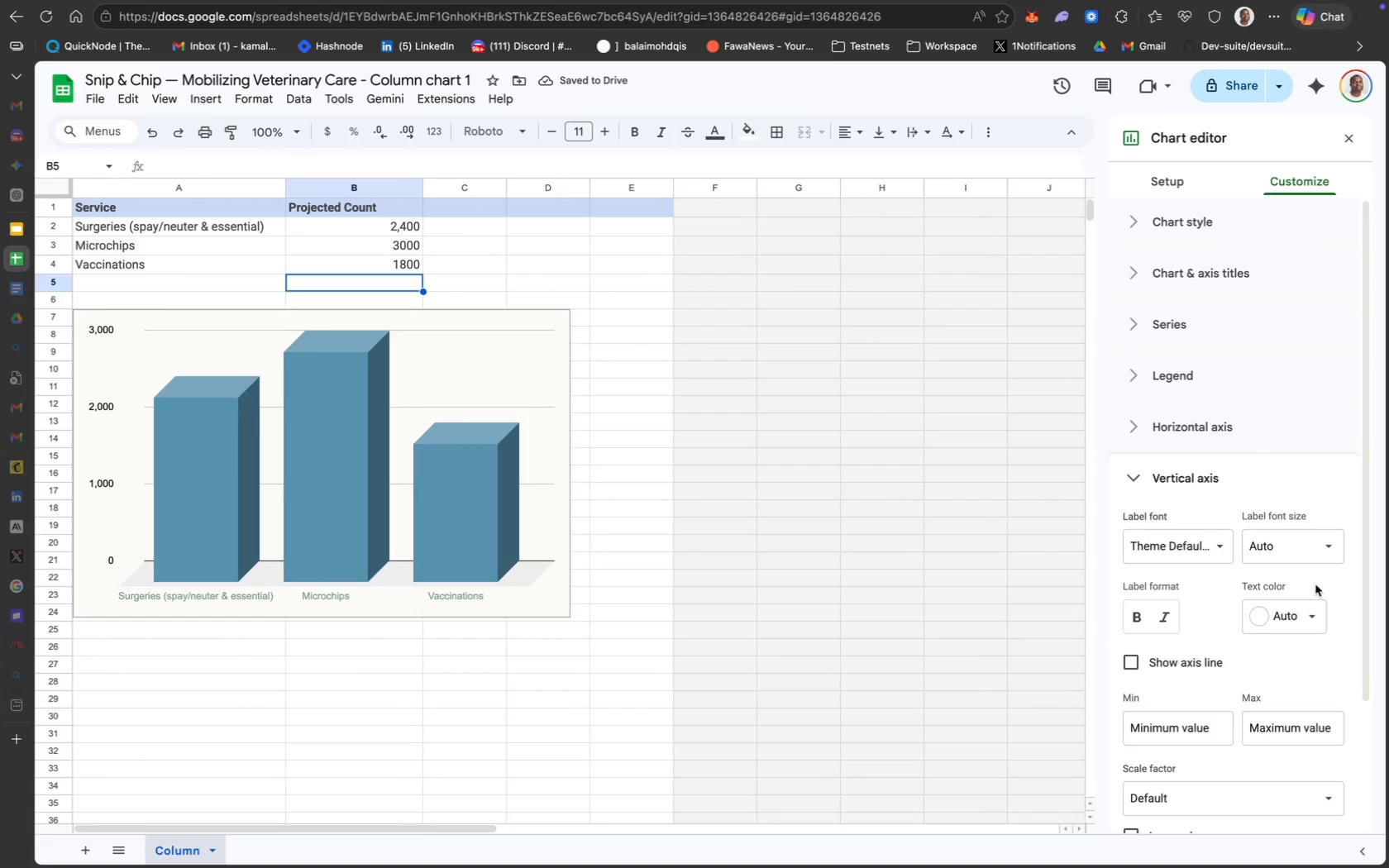 
scroll: coordinate [1265, 662], scroll_direction: down, amount: 10.0
 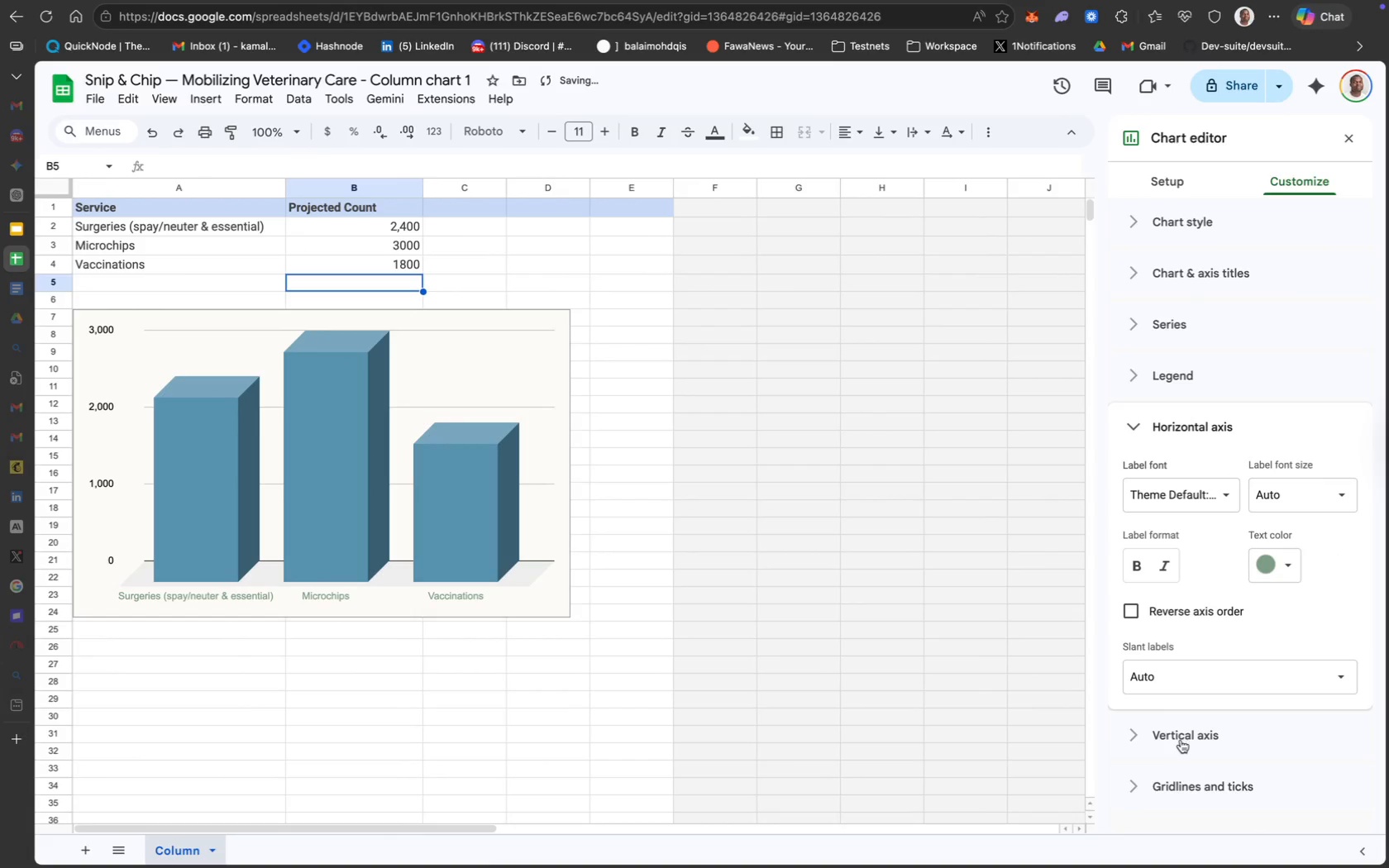 
left_click([1310, 612])
 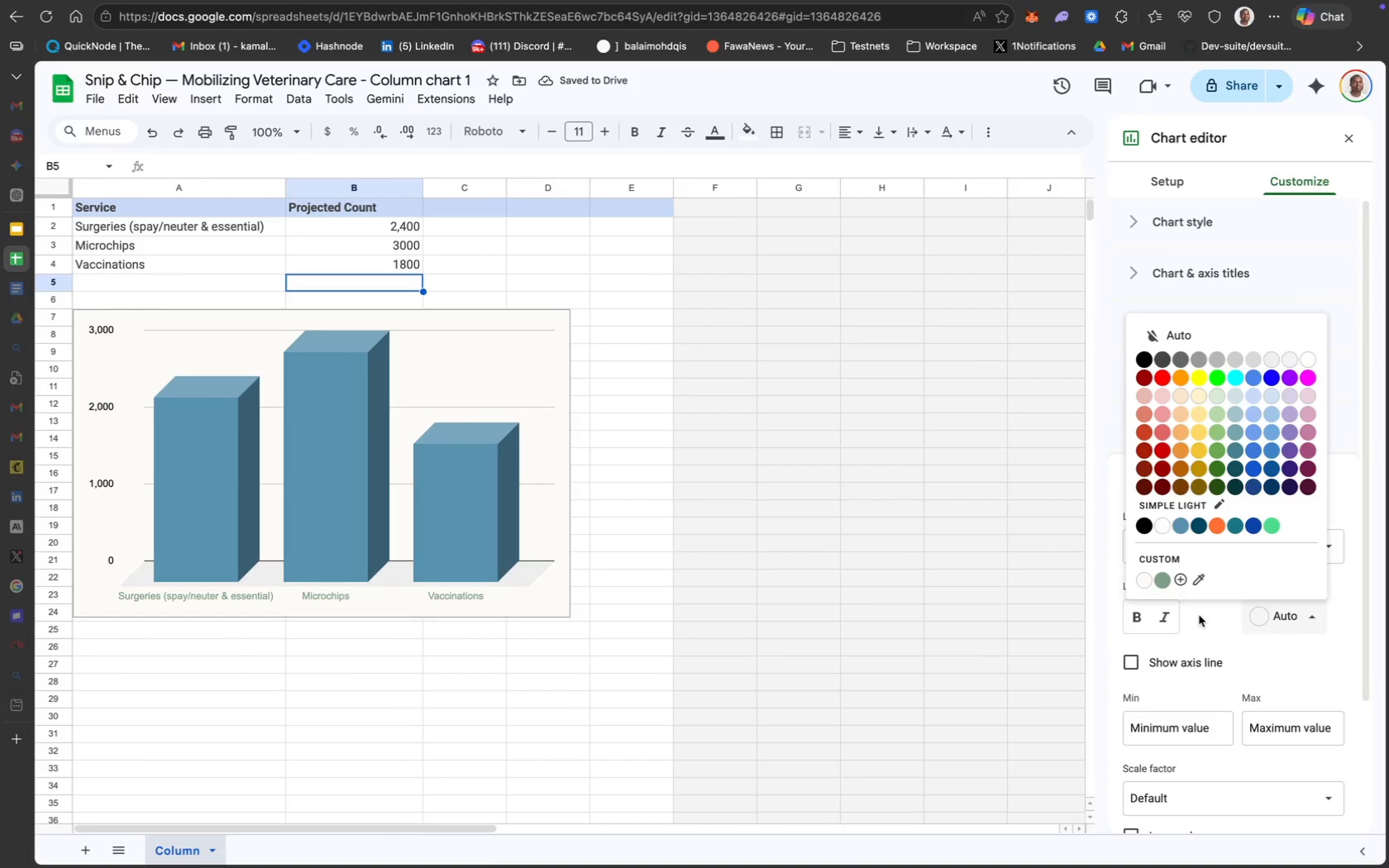 
mouse_move([1167, 565])
 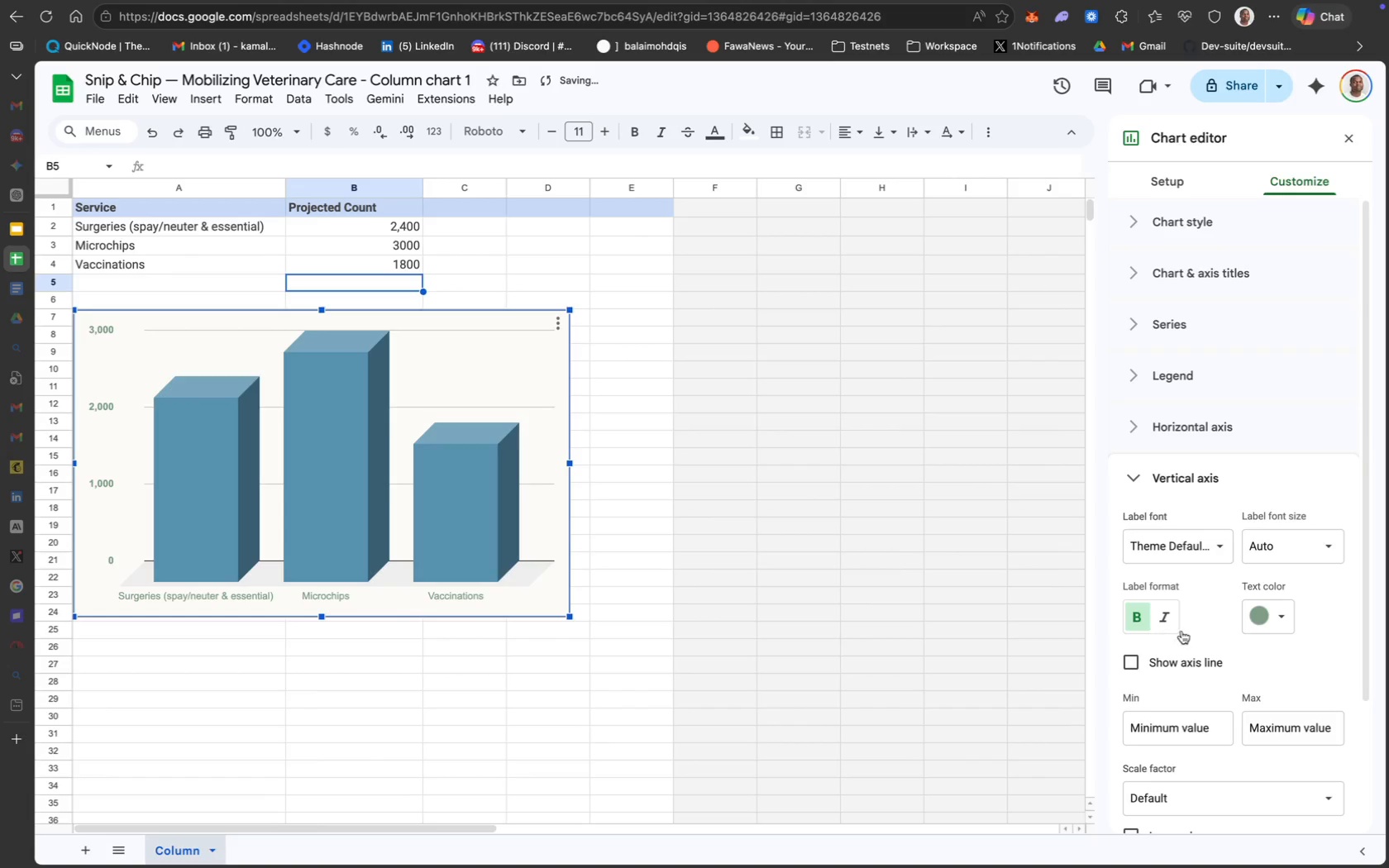 
left_click([1163, 442])
 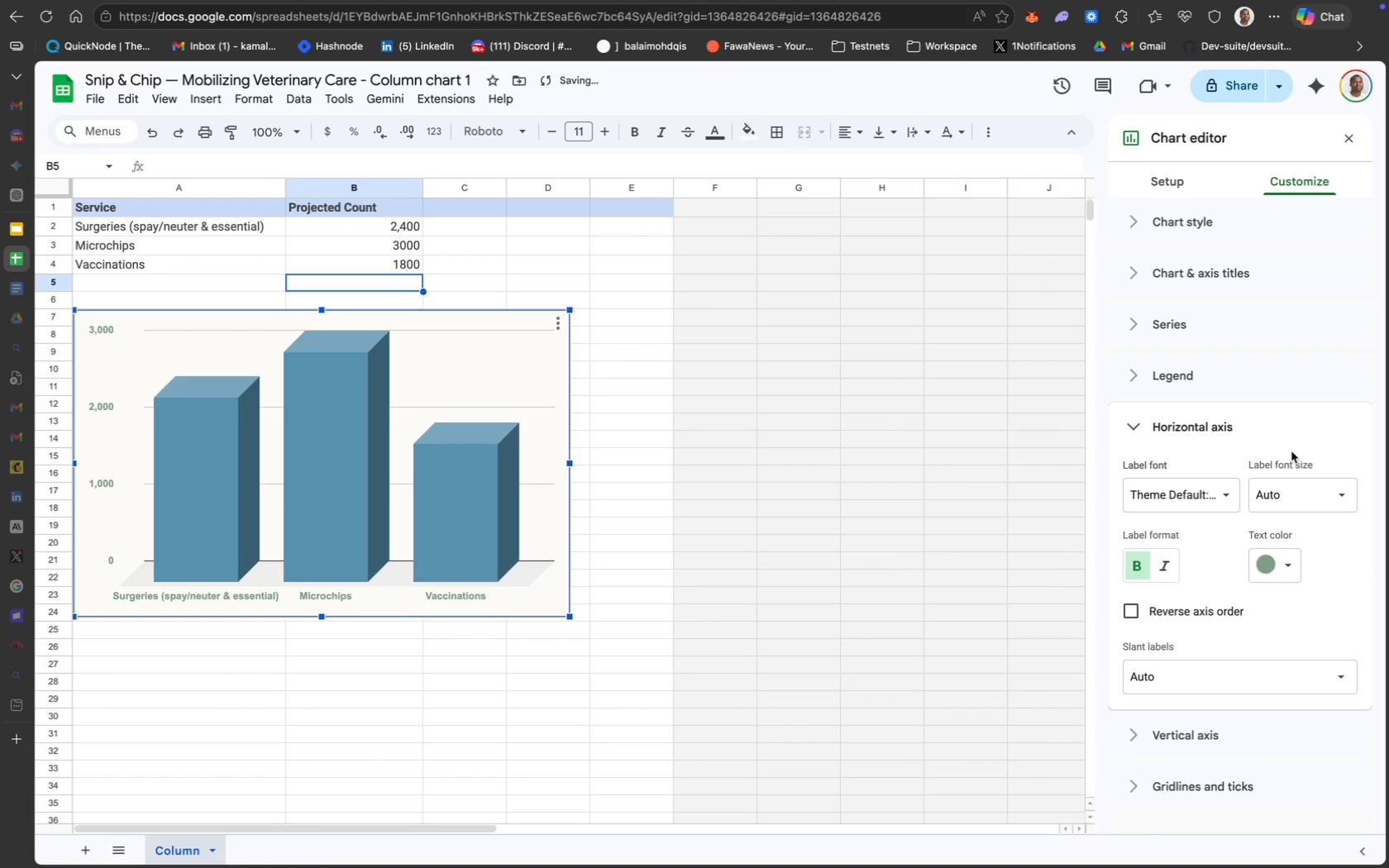 
scroll: coordinate [1325, 551], scroll_direction: down, amount: 50.0
 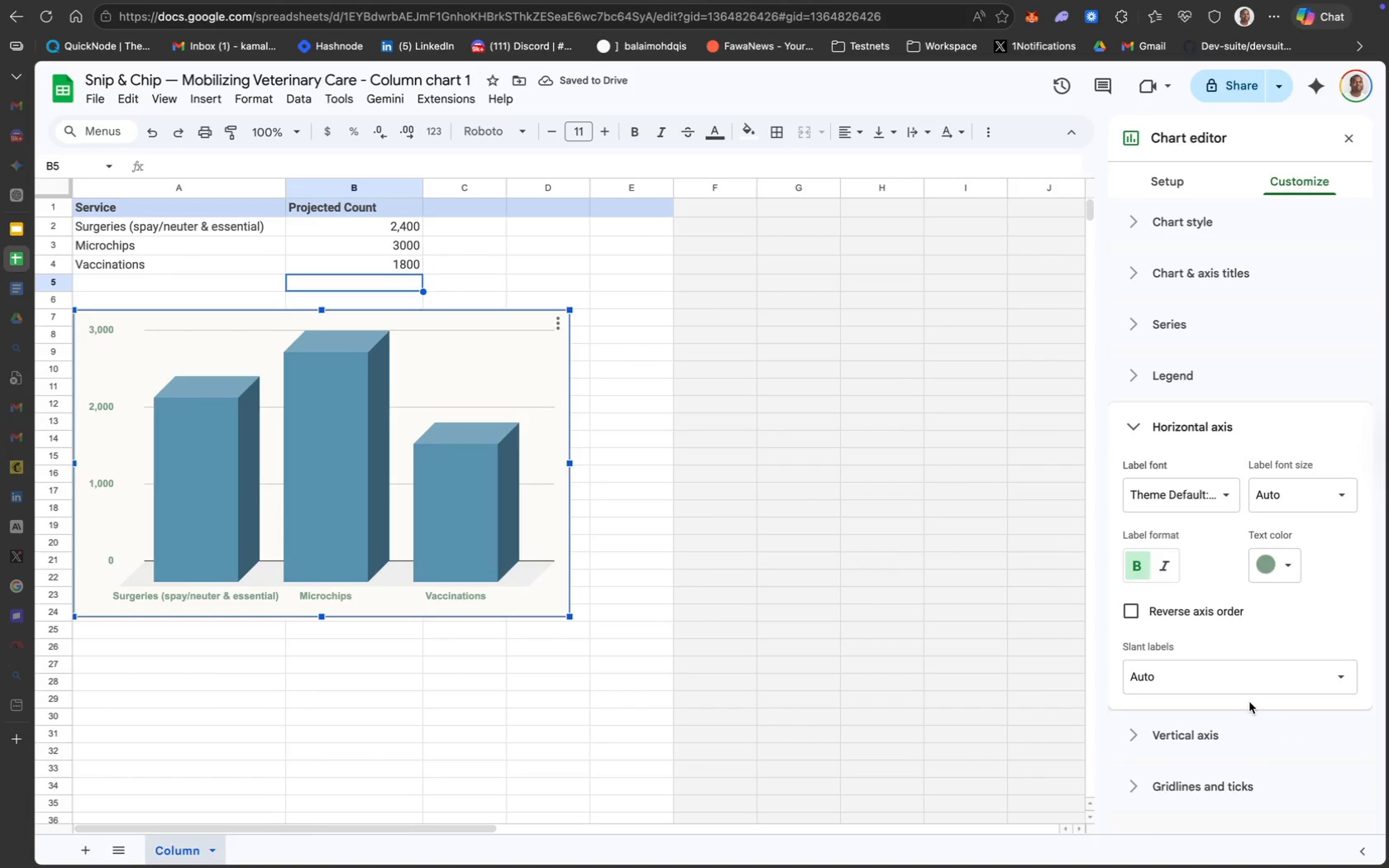 
scroll: coordinate [1258, 599], scroll_direction: up, amount: 33.0
 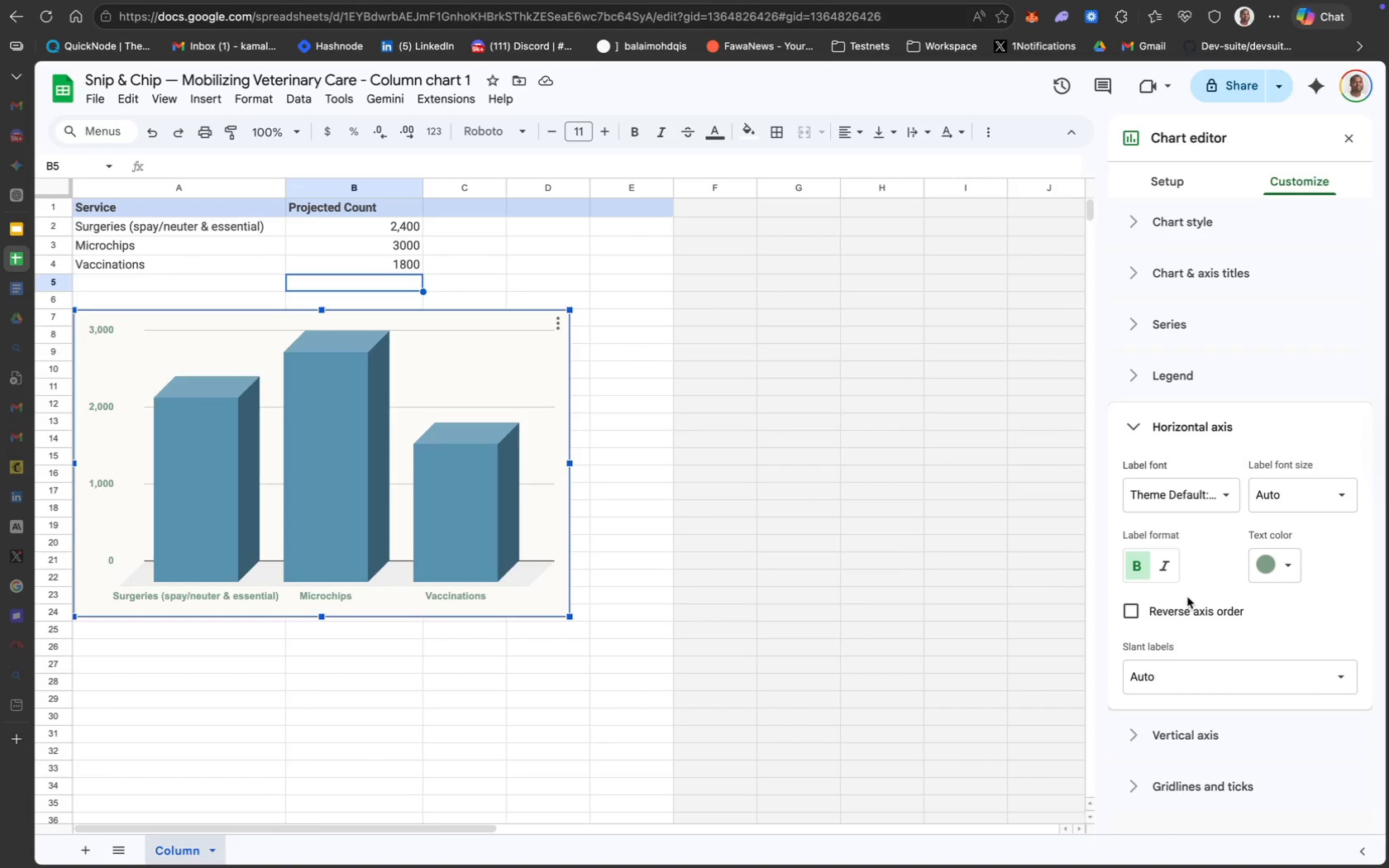 
wait(13.87)
 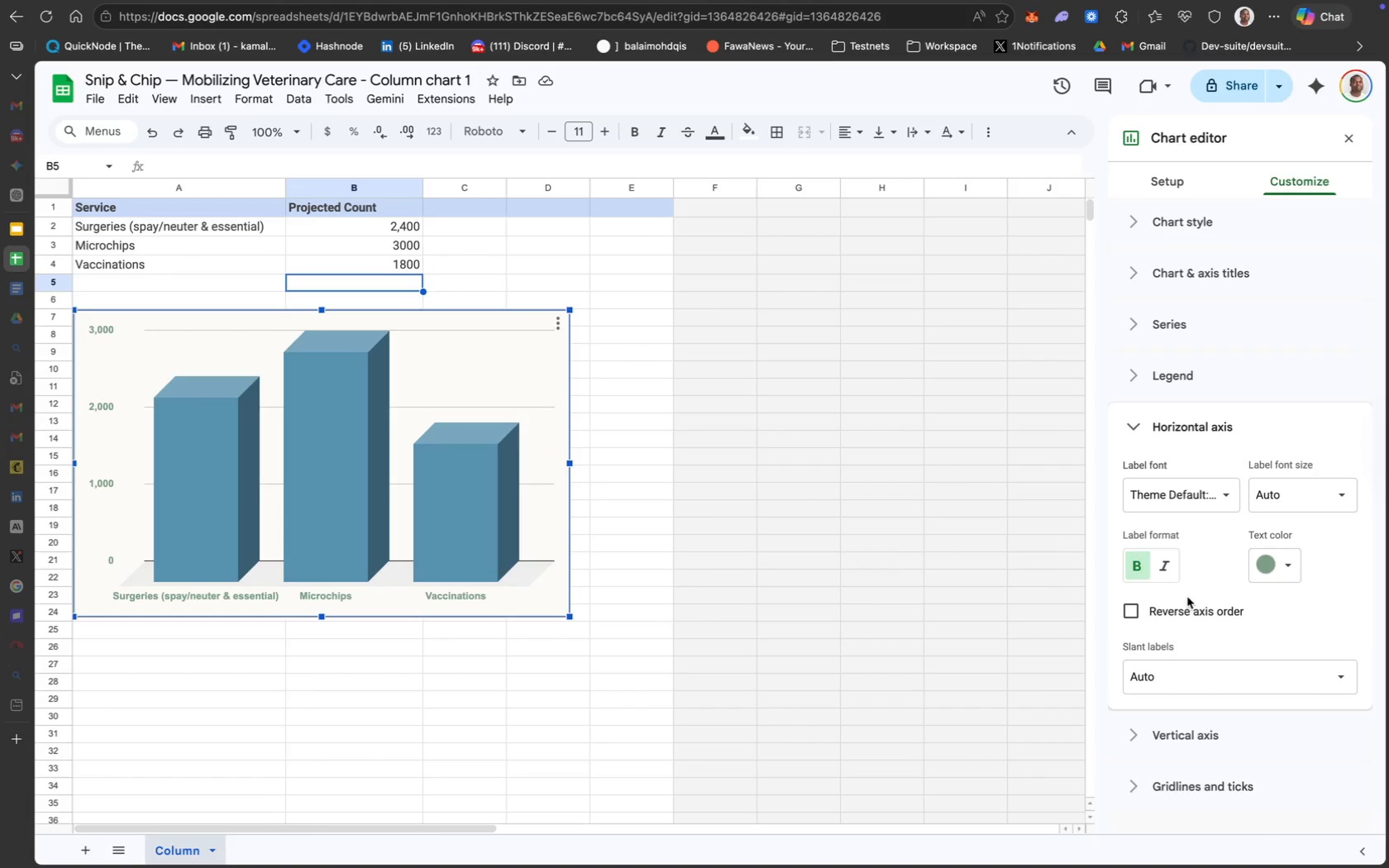 
scroll: coordinate [1205, 460], scroll_direction: up, amount: 13.0
 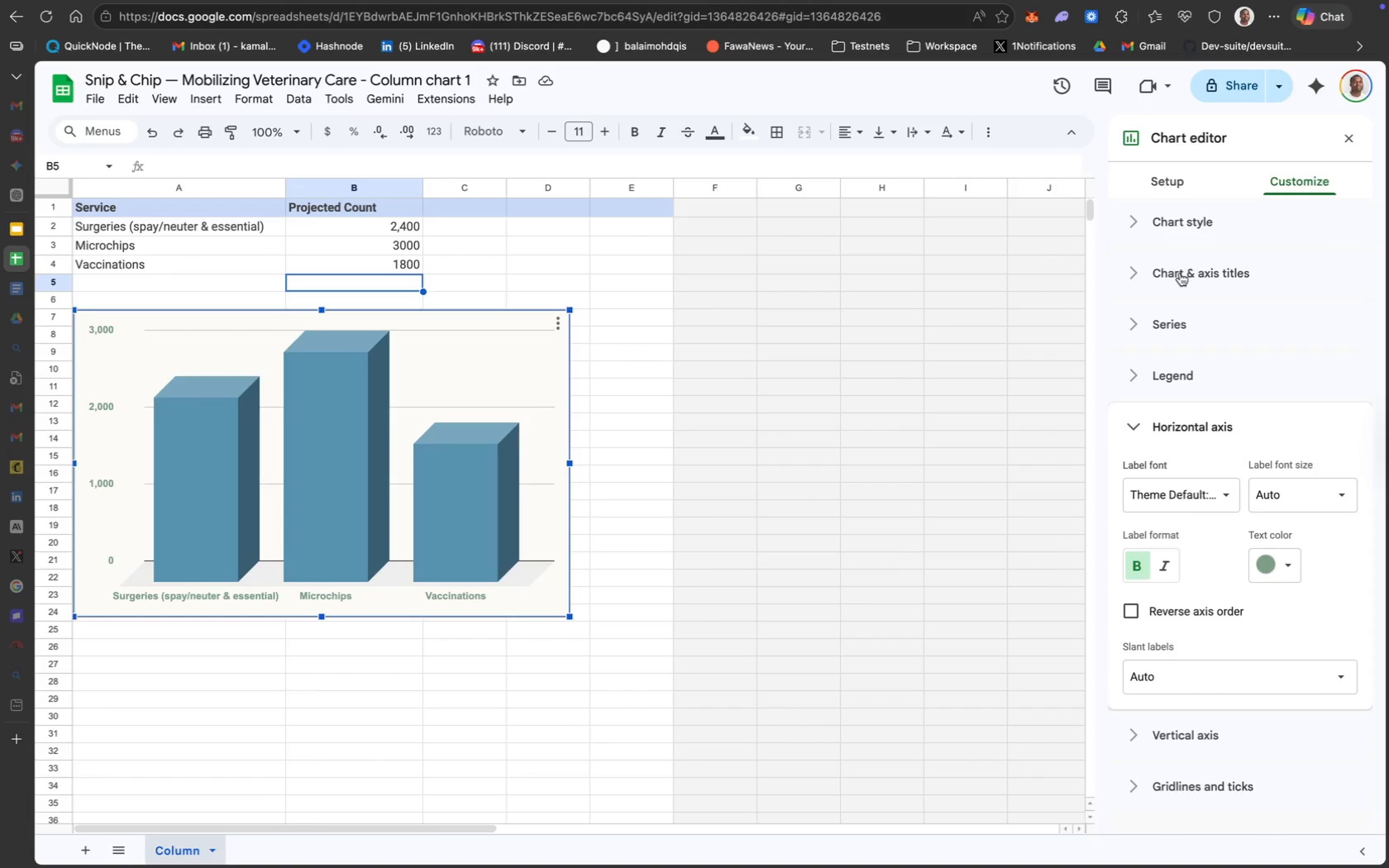 
left_click([1181, 279])
 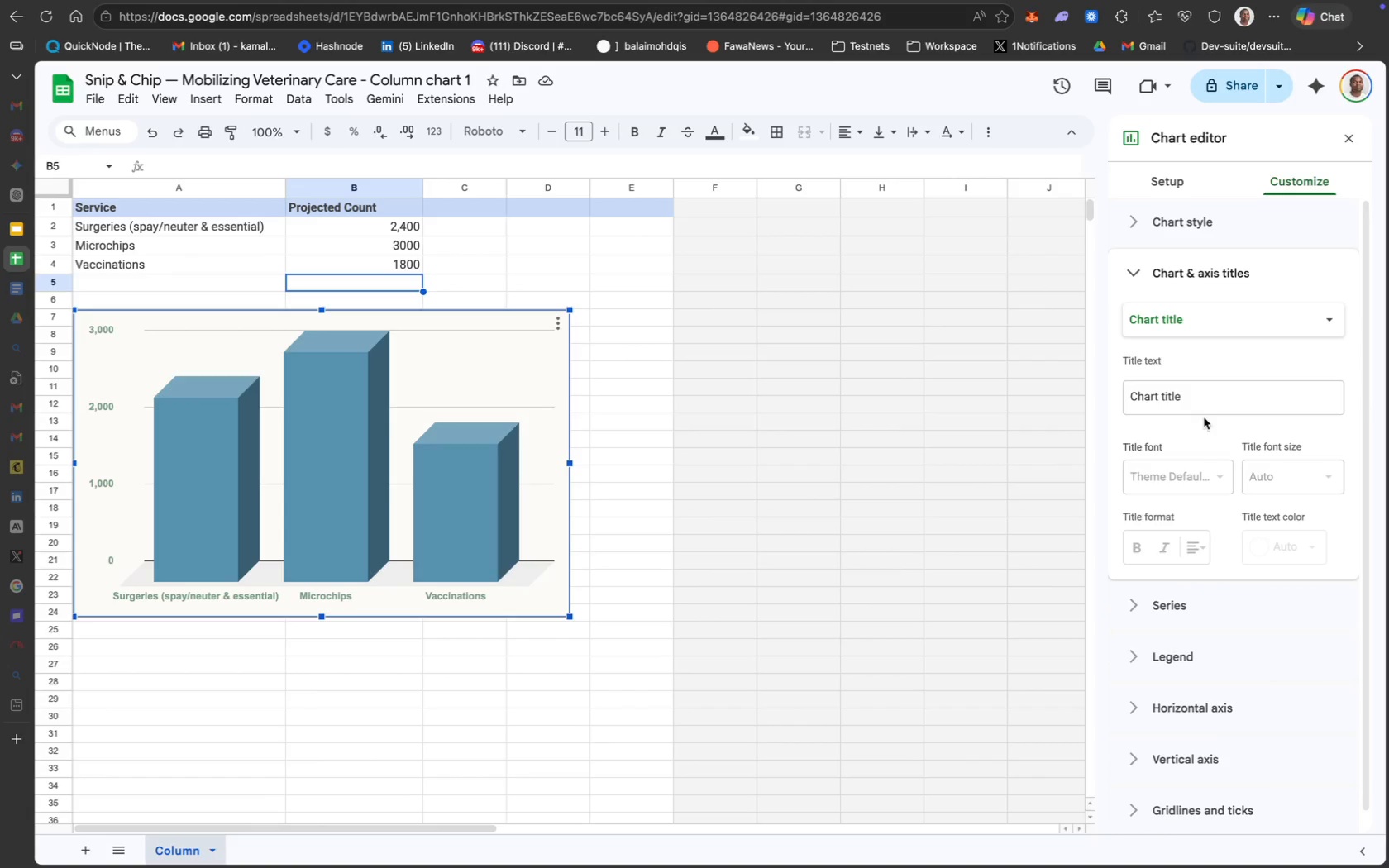 
scroll: coordinate [1205, 438], scroll_direction: down, amount: 21.0
 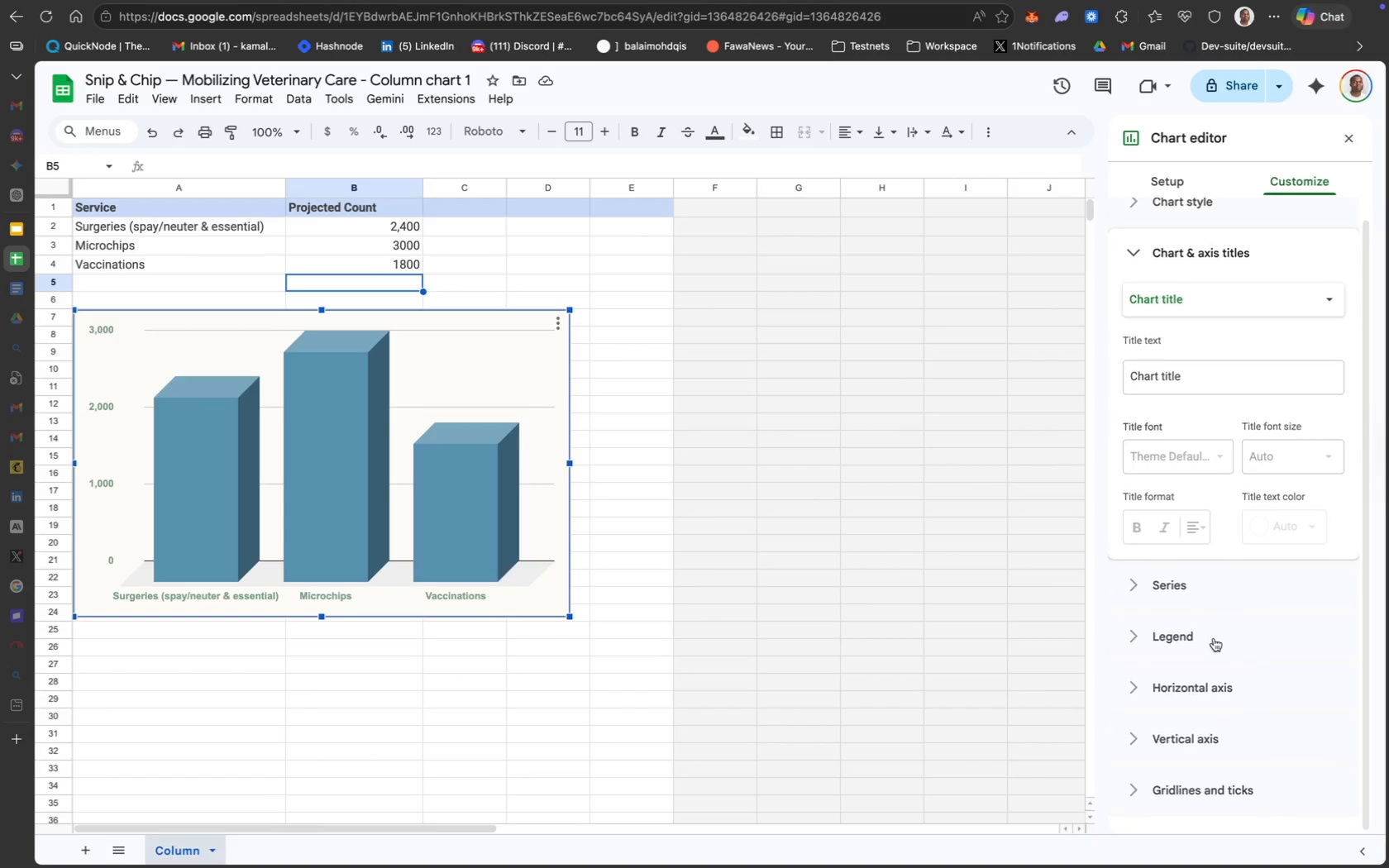 
left_click([1212, 640])
 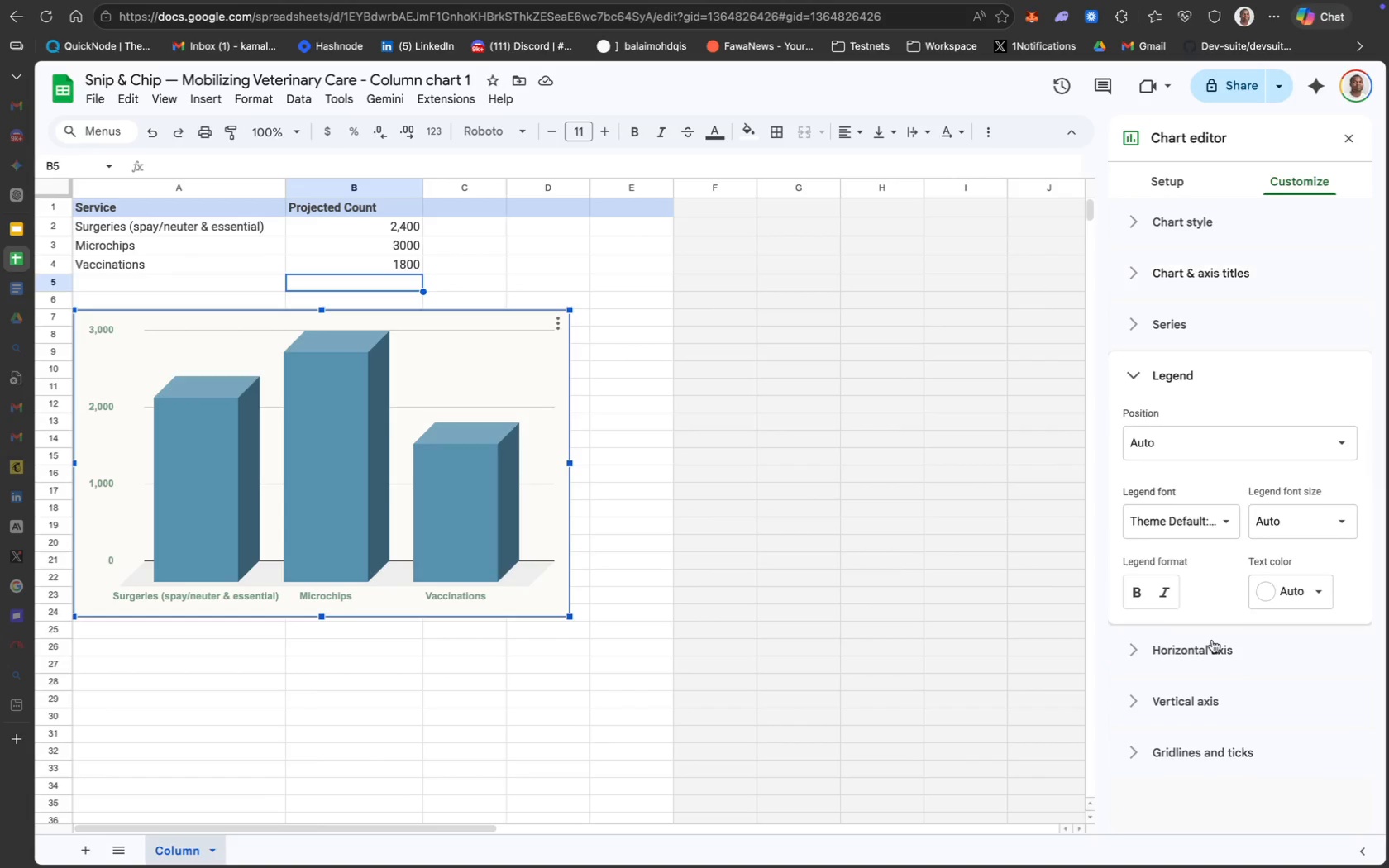 
scroll: coordinate [1212, 640], scroll_direction: down, amount: 6.0
 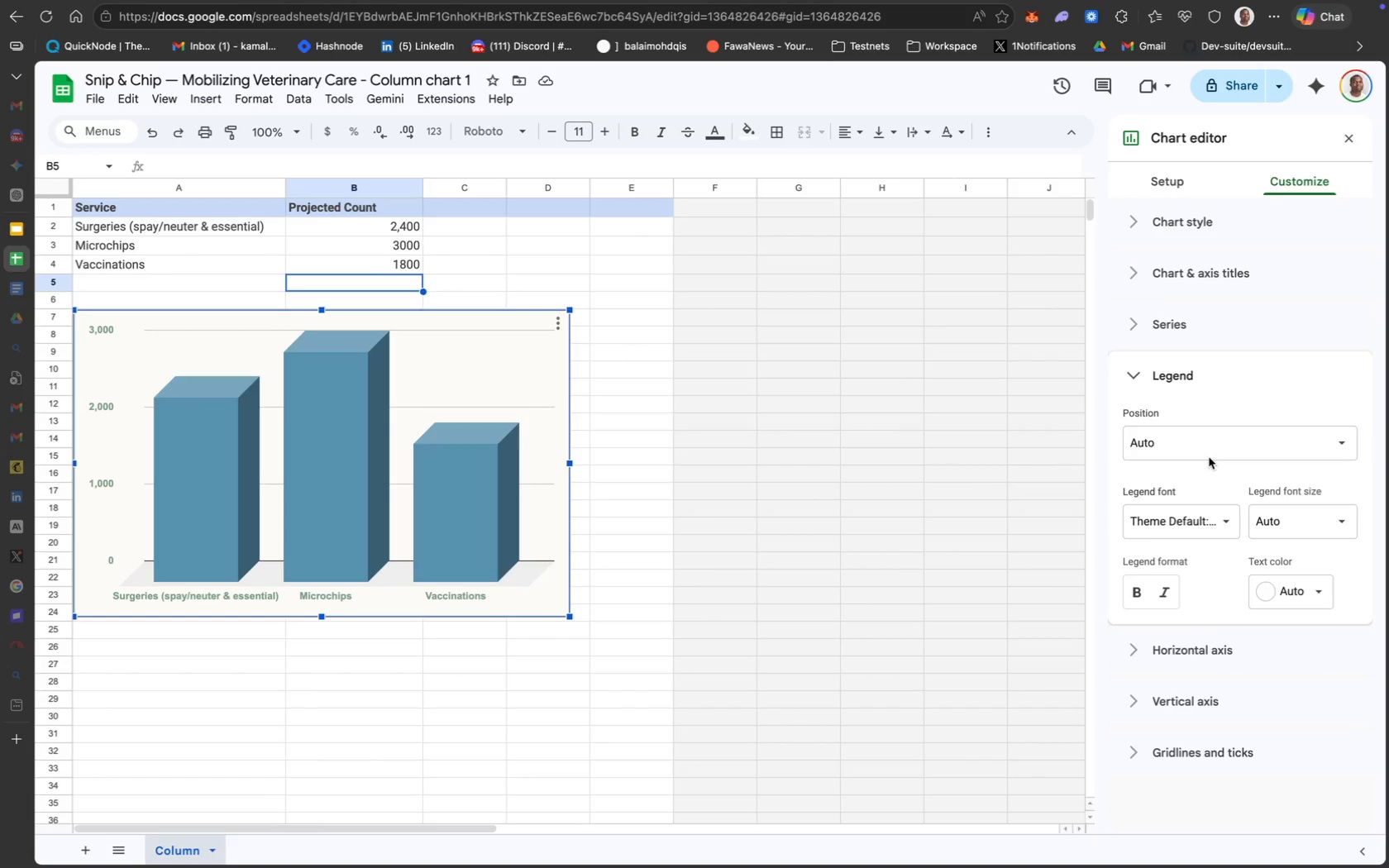 
left_click([1210, 432])
 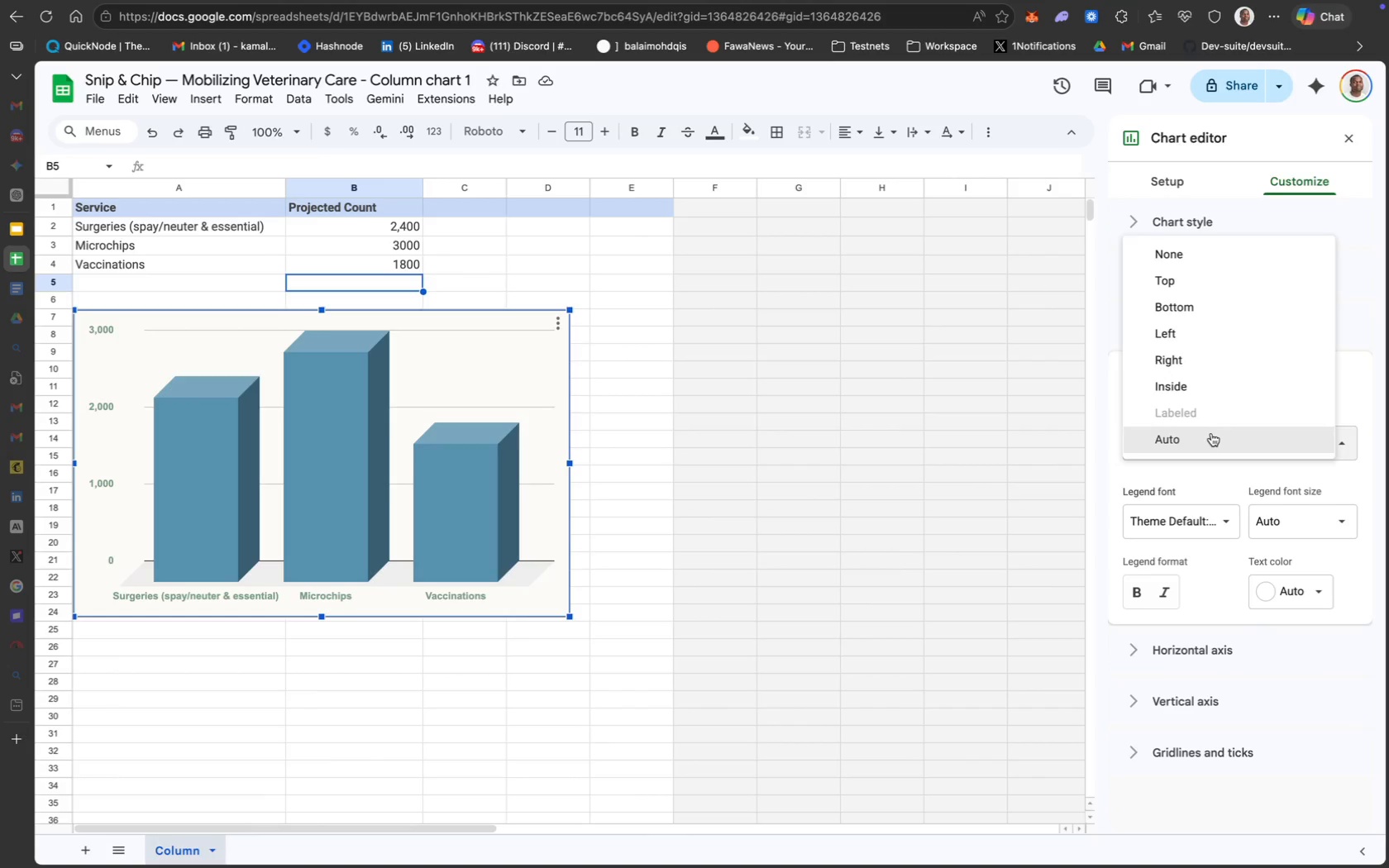 
mouse_move([1191, 325])
 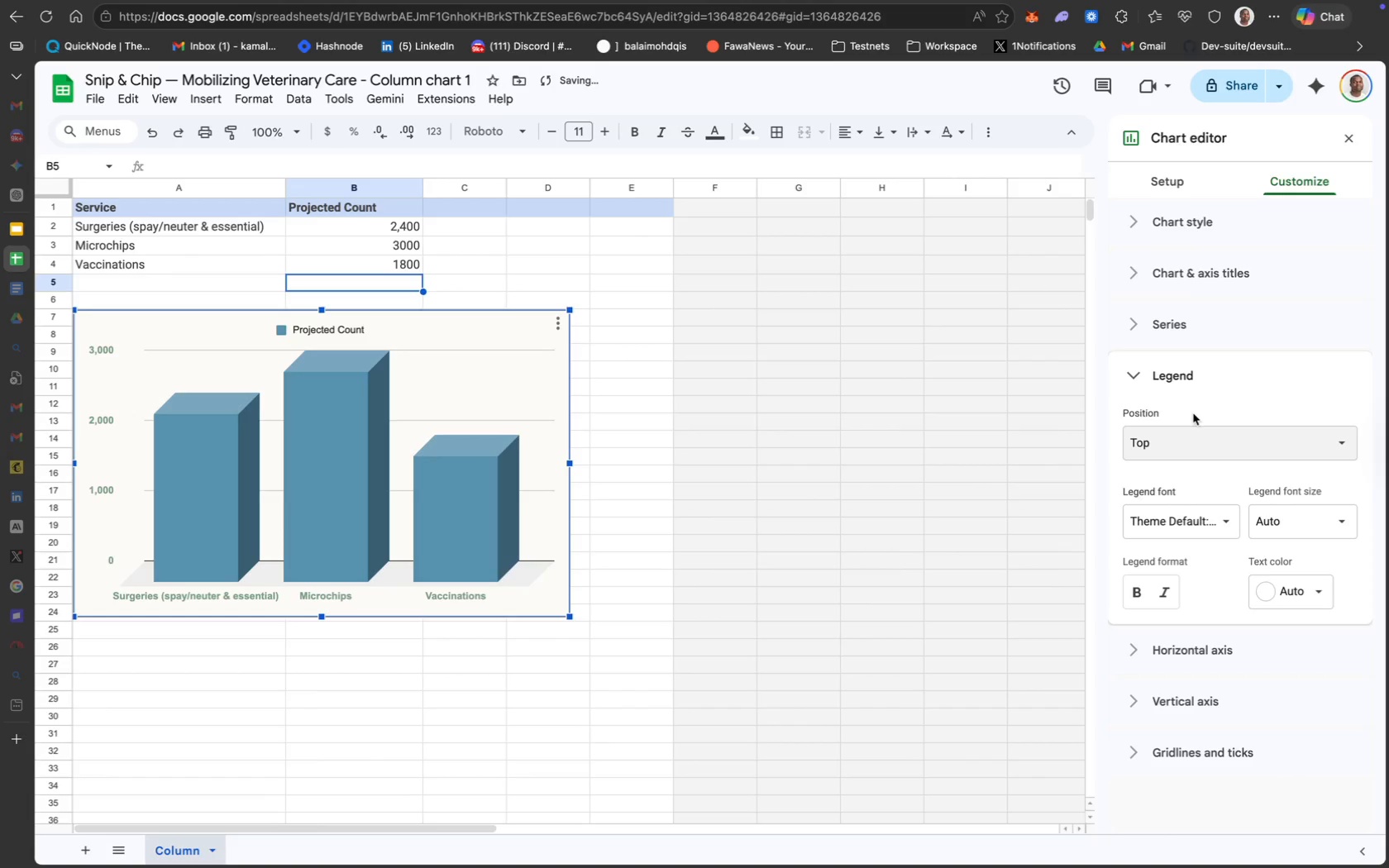 
mouse_move([1194, 438])
 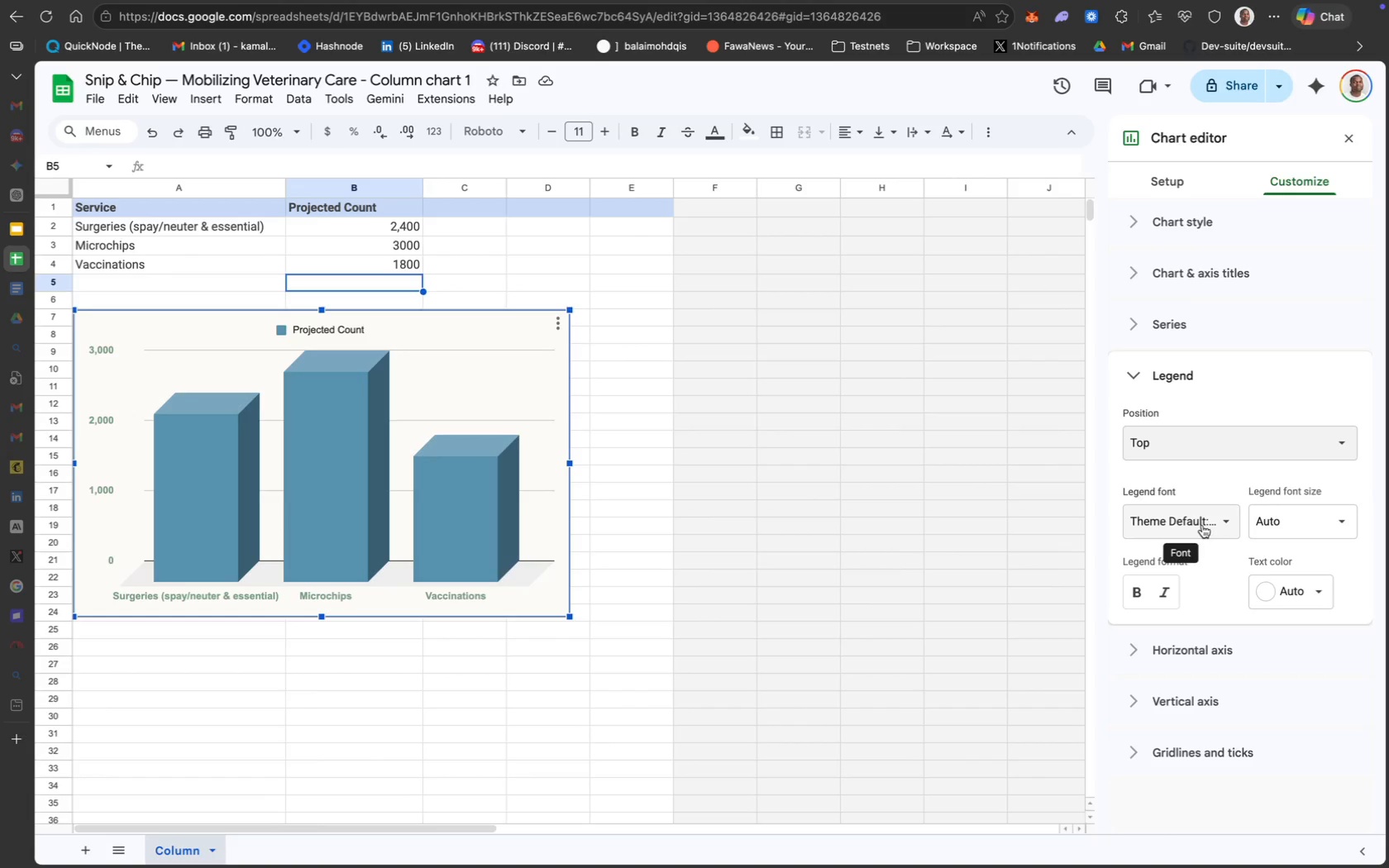 
wait(9.0)
 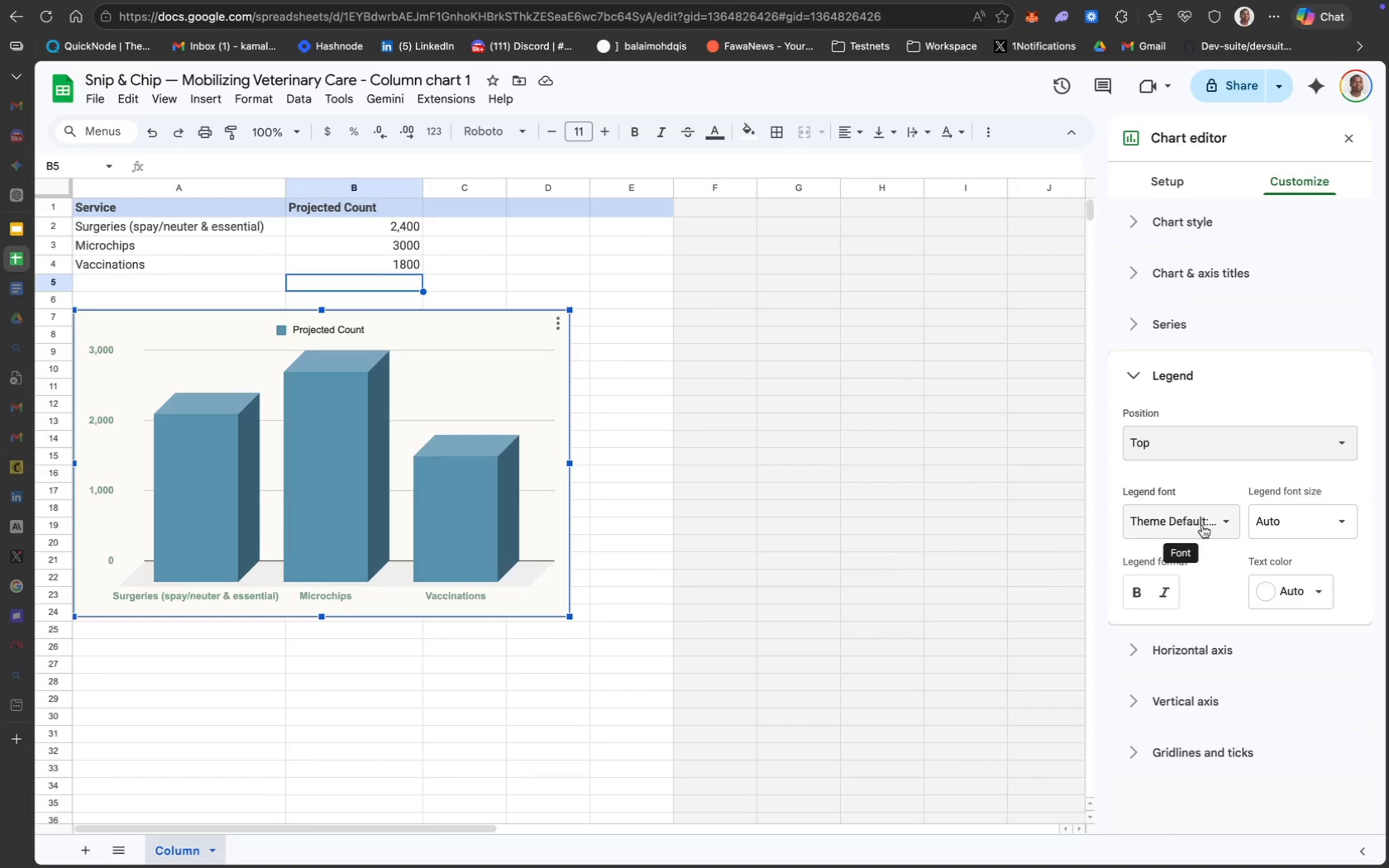 
scroll: coordinate [1249, 611], scroll_direction: up, amount: 8.0
 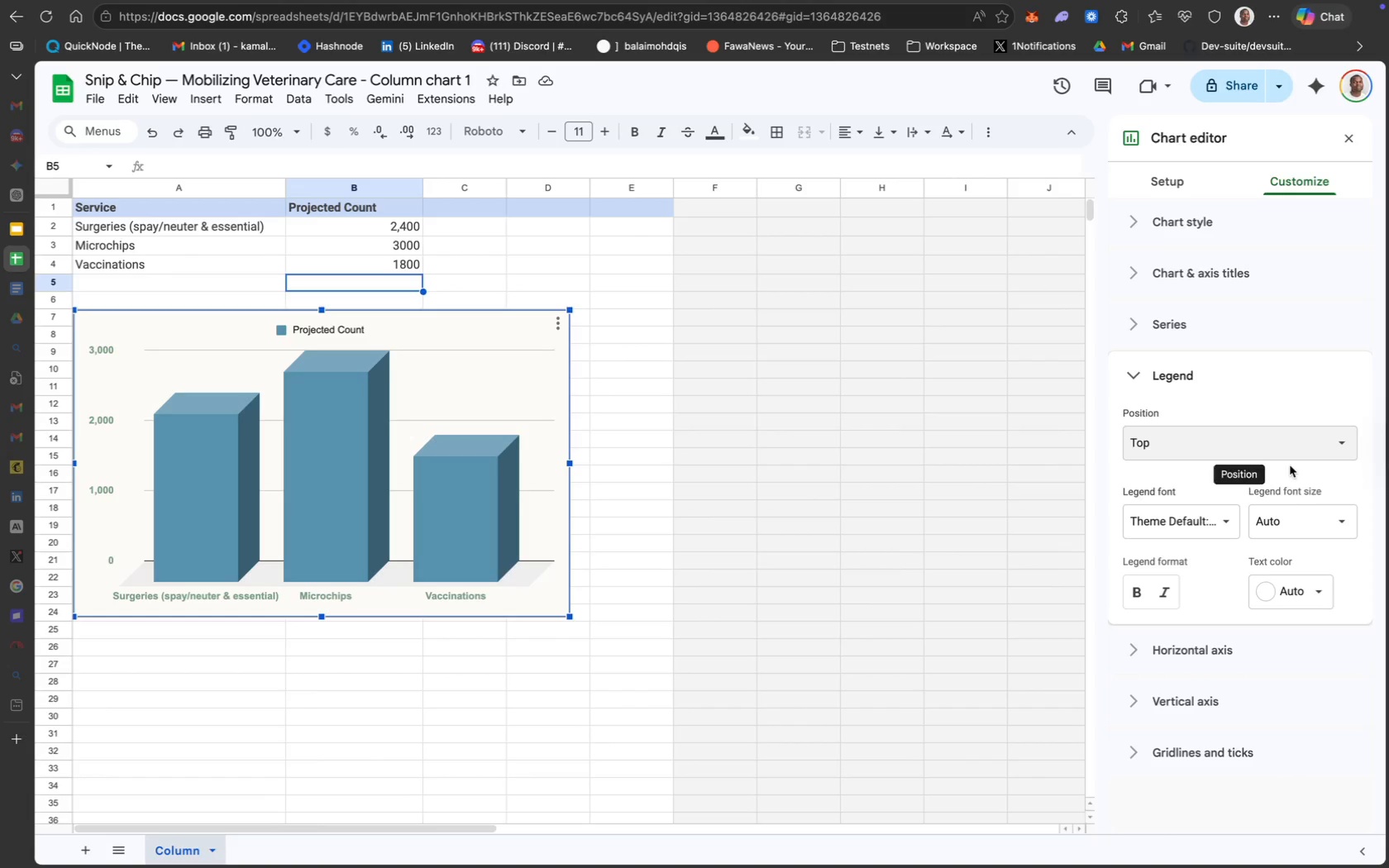 
mouse_move([1319, 566])
 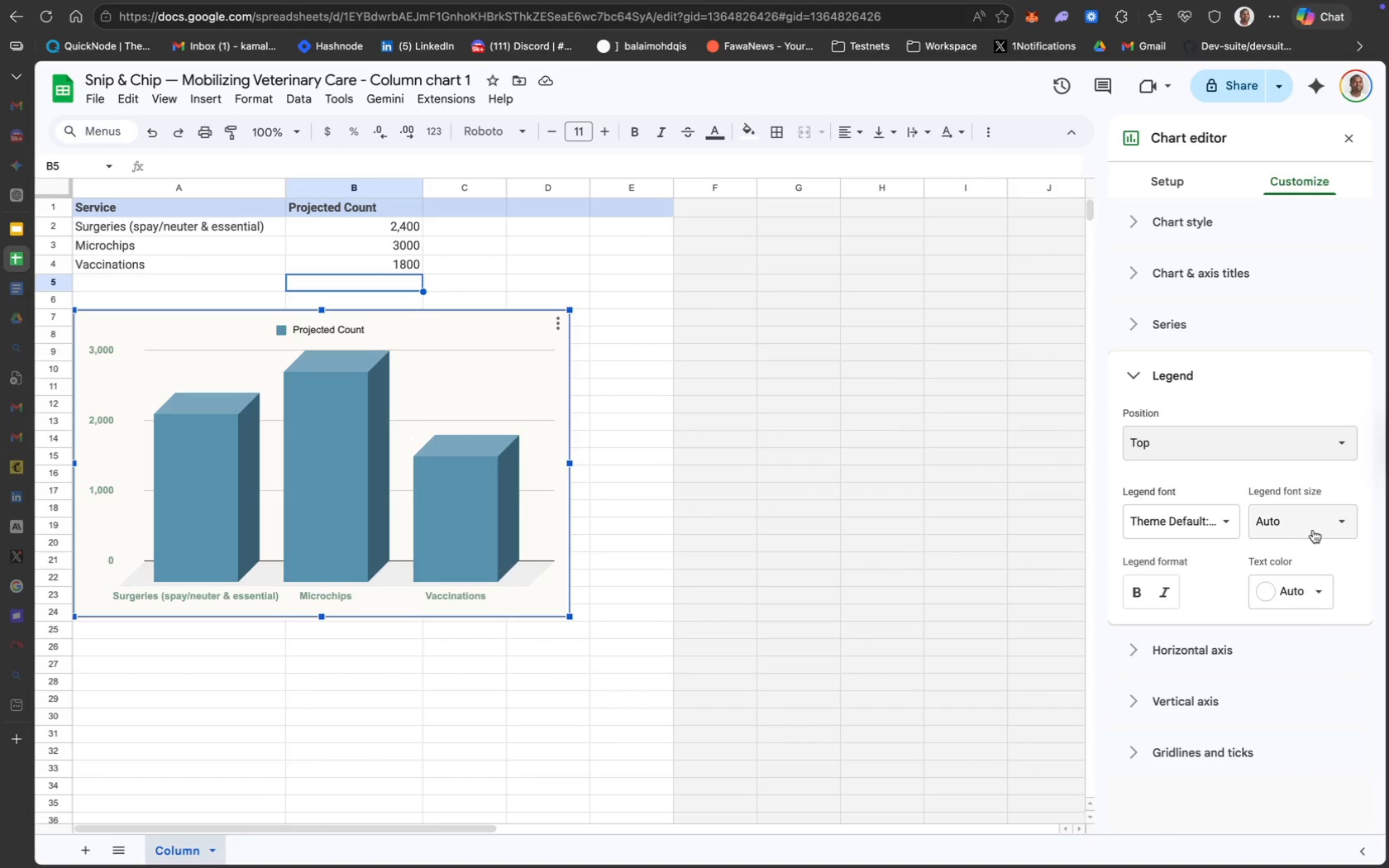 
left_click([1315, 530])
 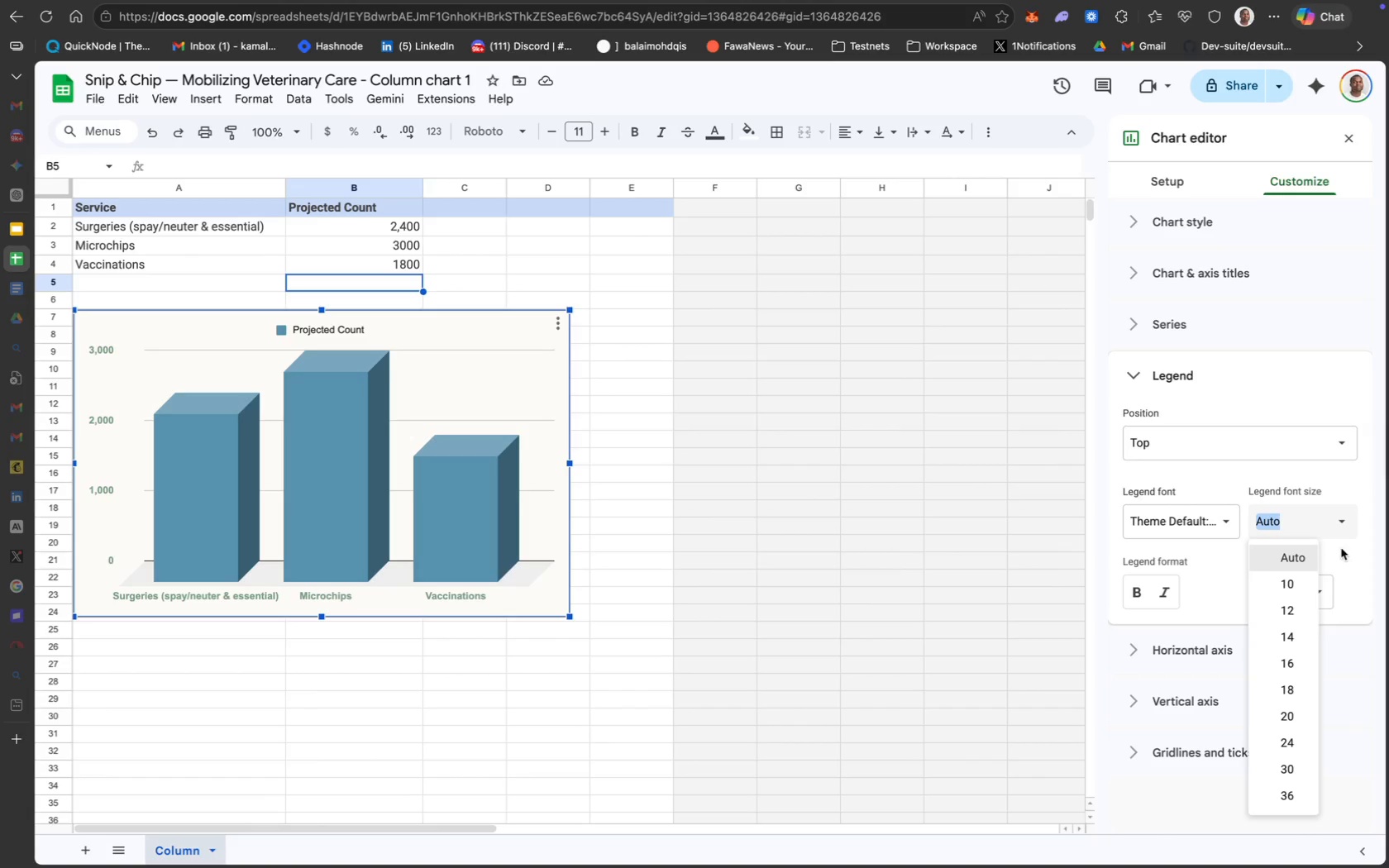 
left_click([1348, 553])
 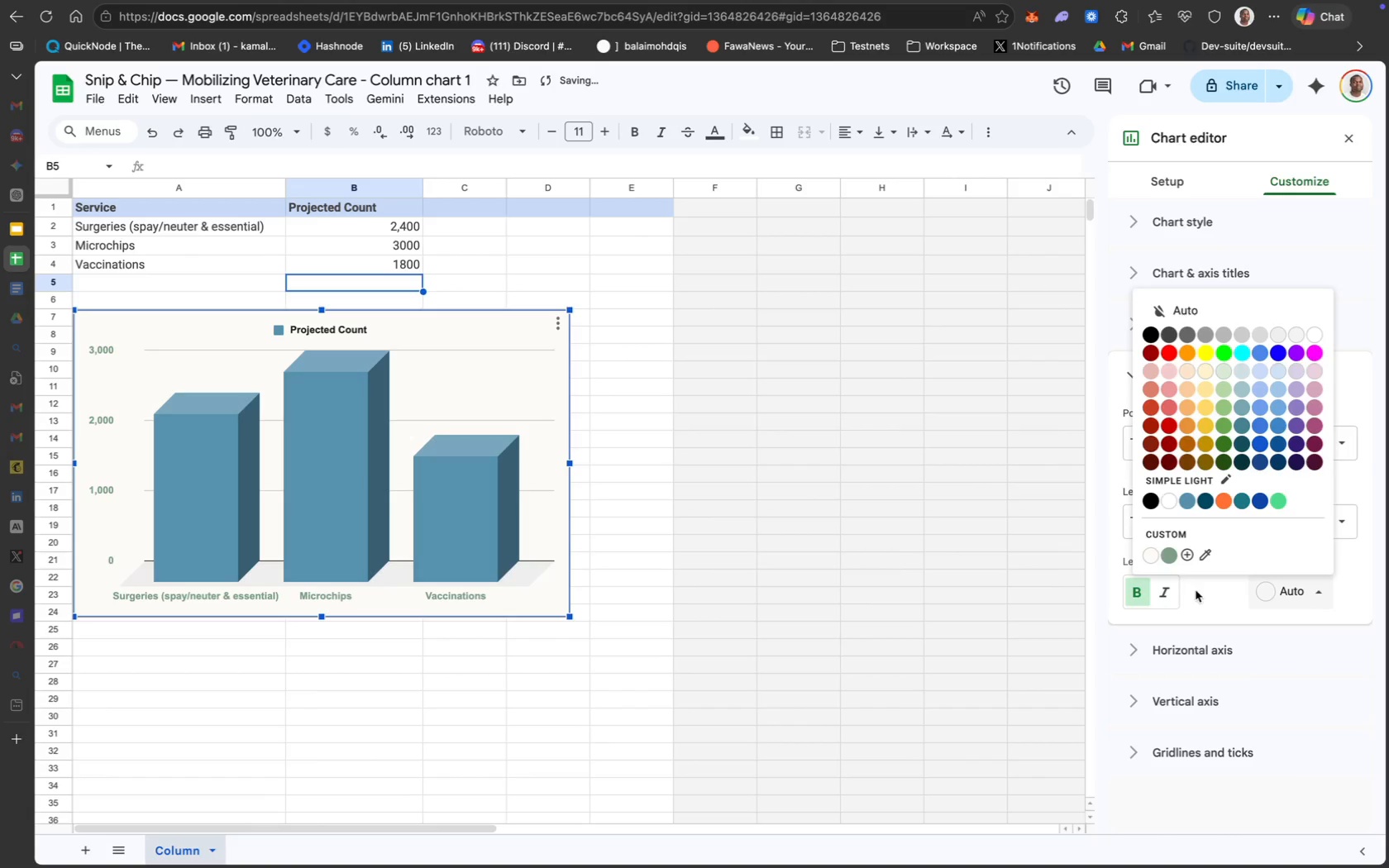 
left_click([1163, 553])
 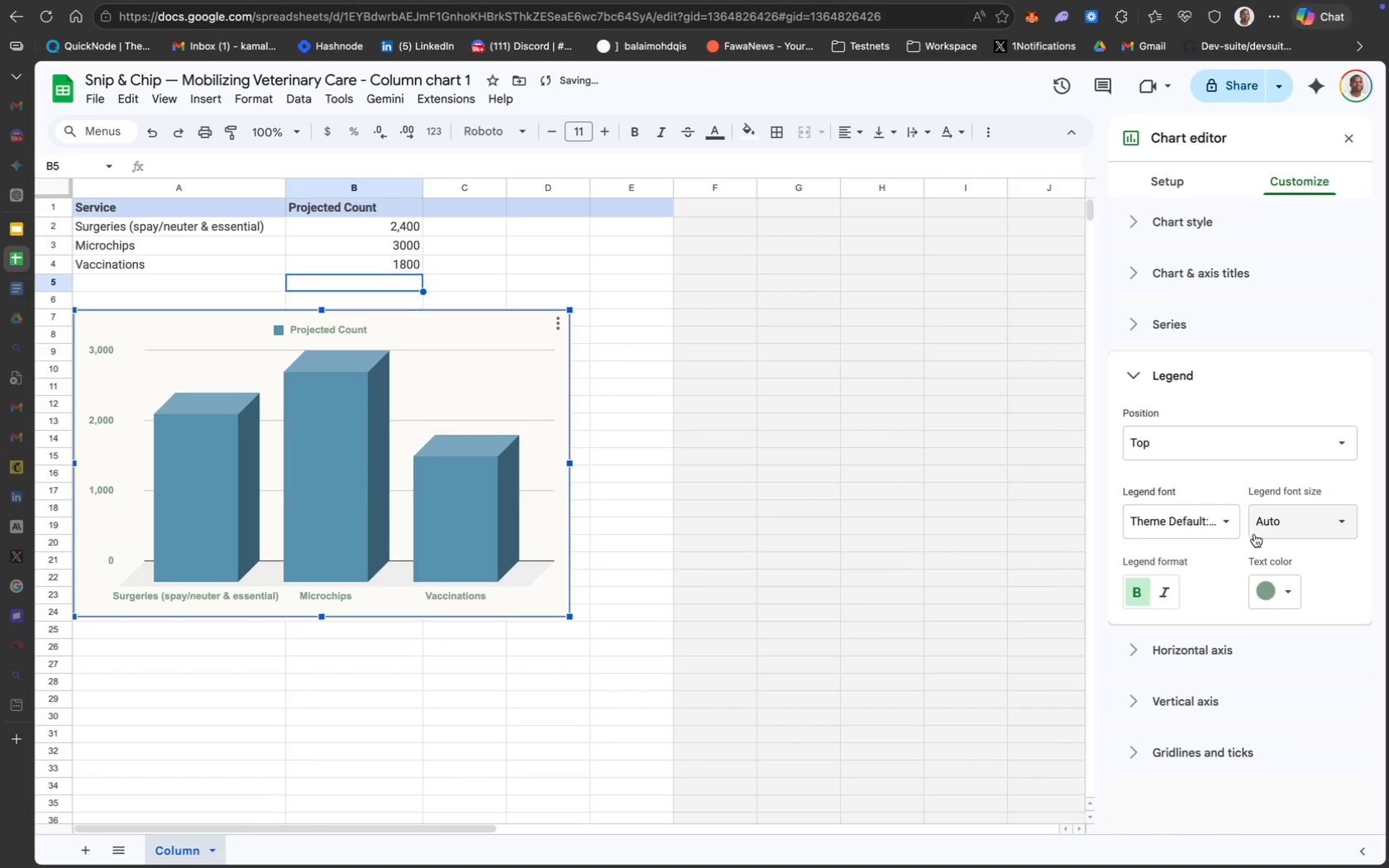 
mouse_move([1321, 541])
 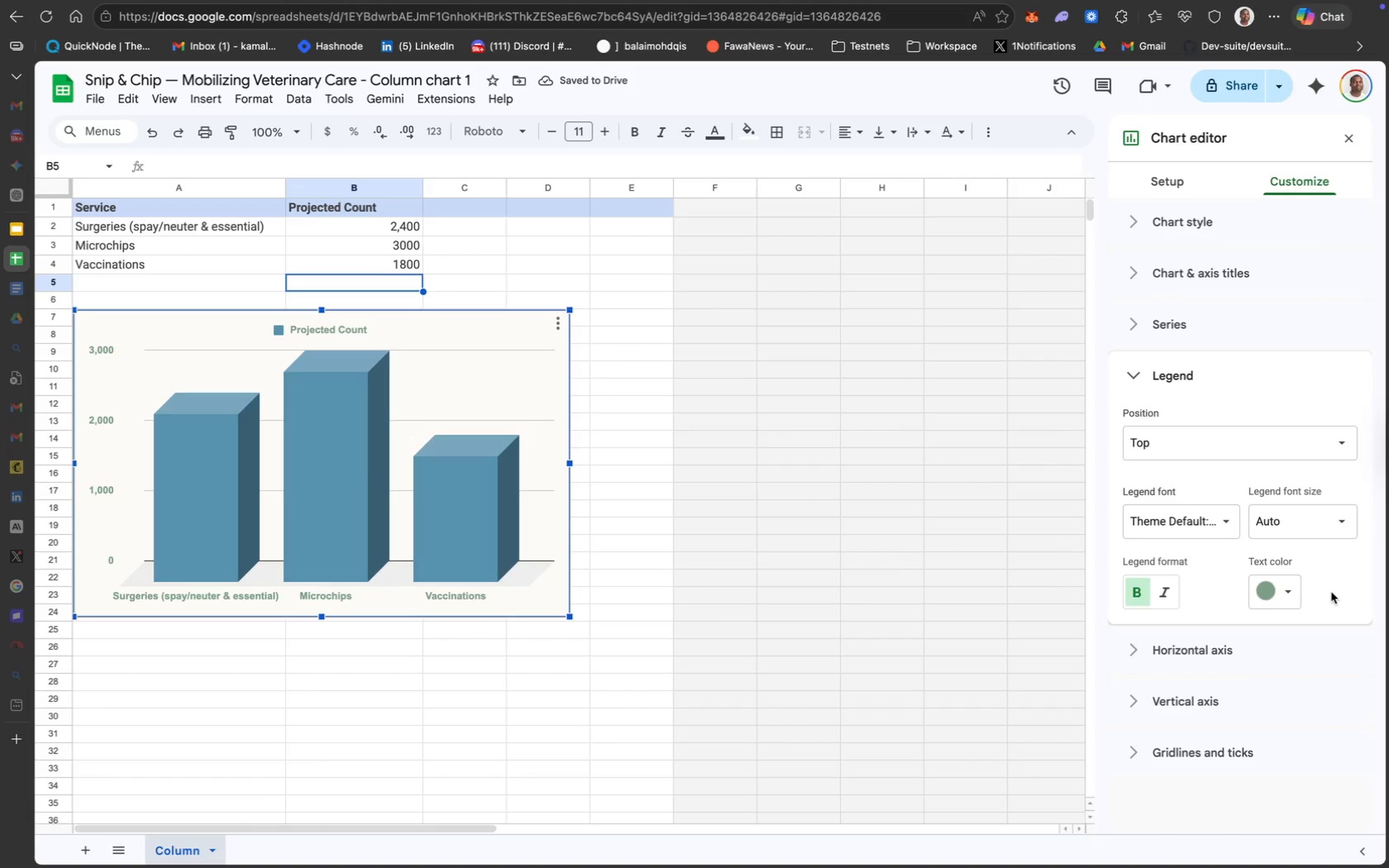 
scroll: coordinate [1331, 592], scroll_direction: up, amount: 15.0
 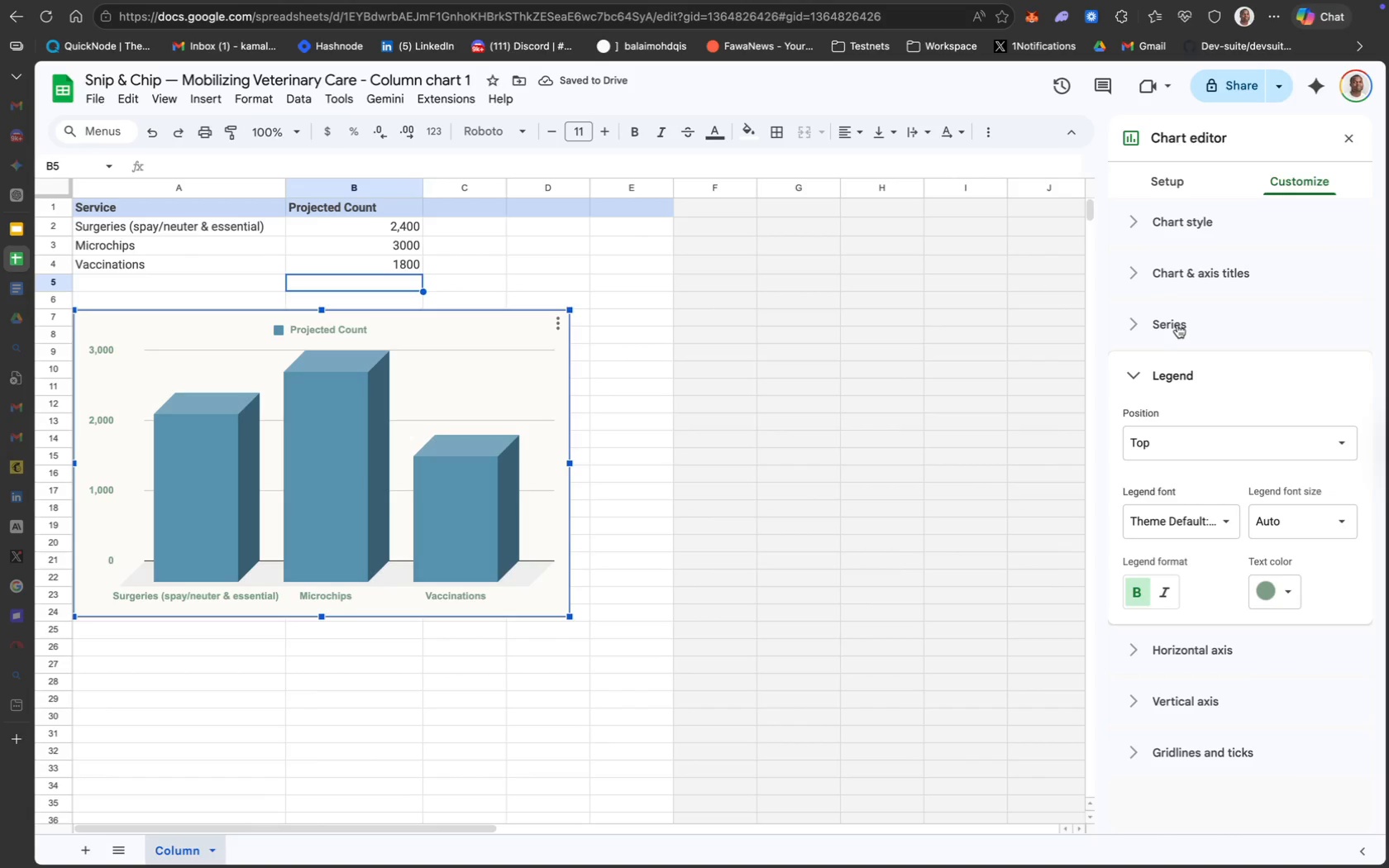 
left_click([1177, 324])
 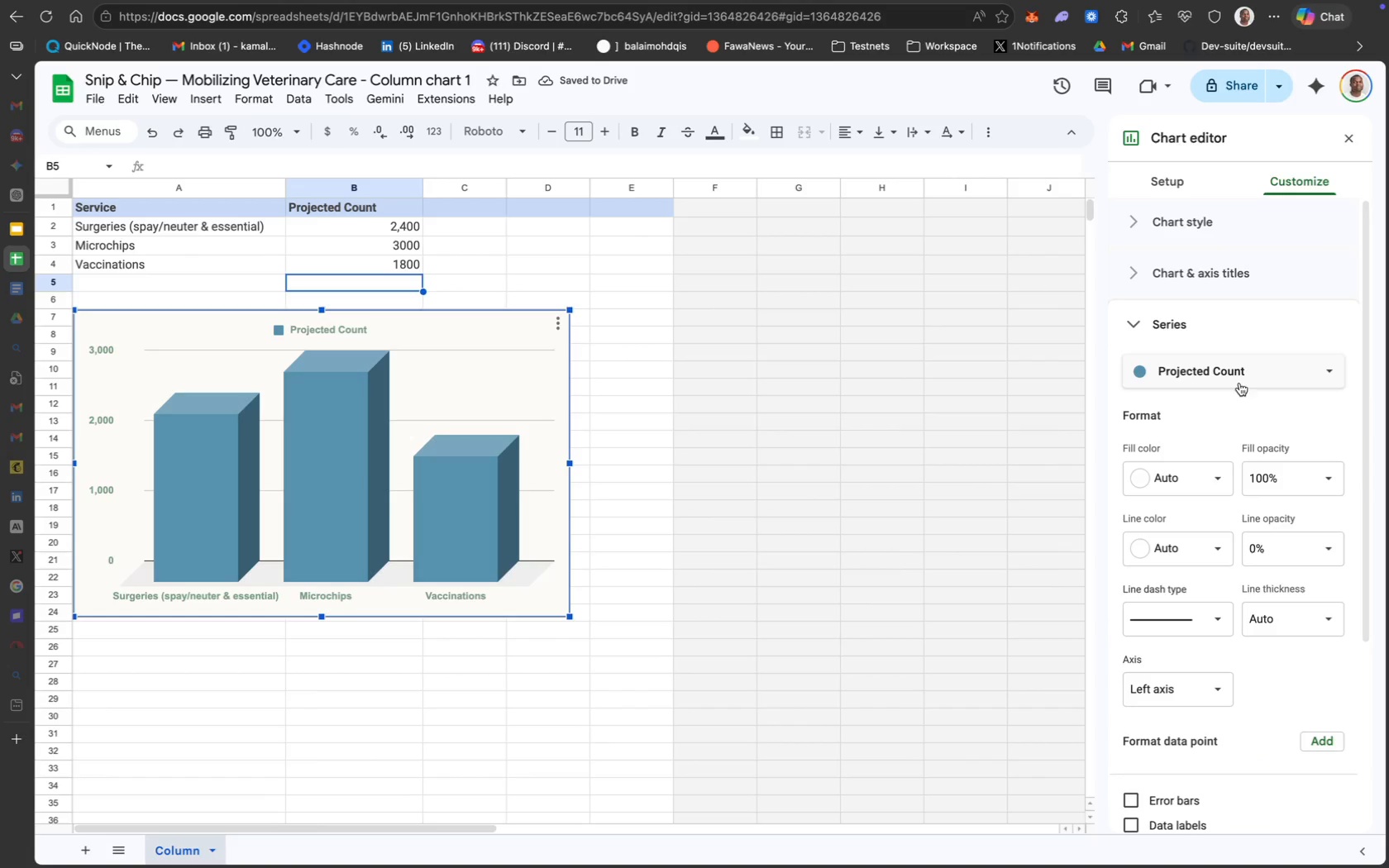 
left_click([1253, 377])
 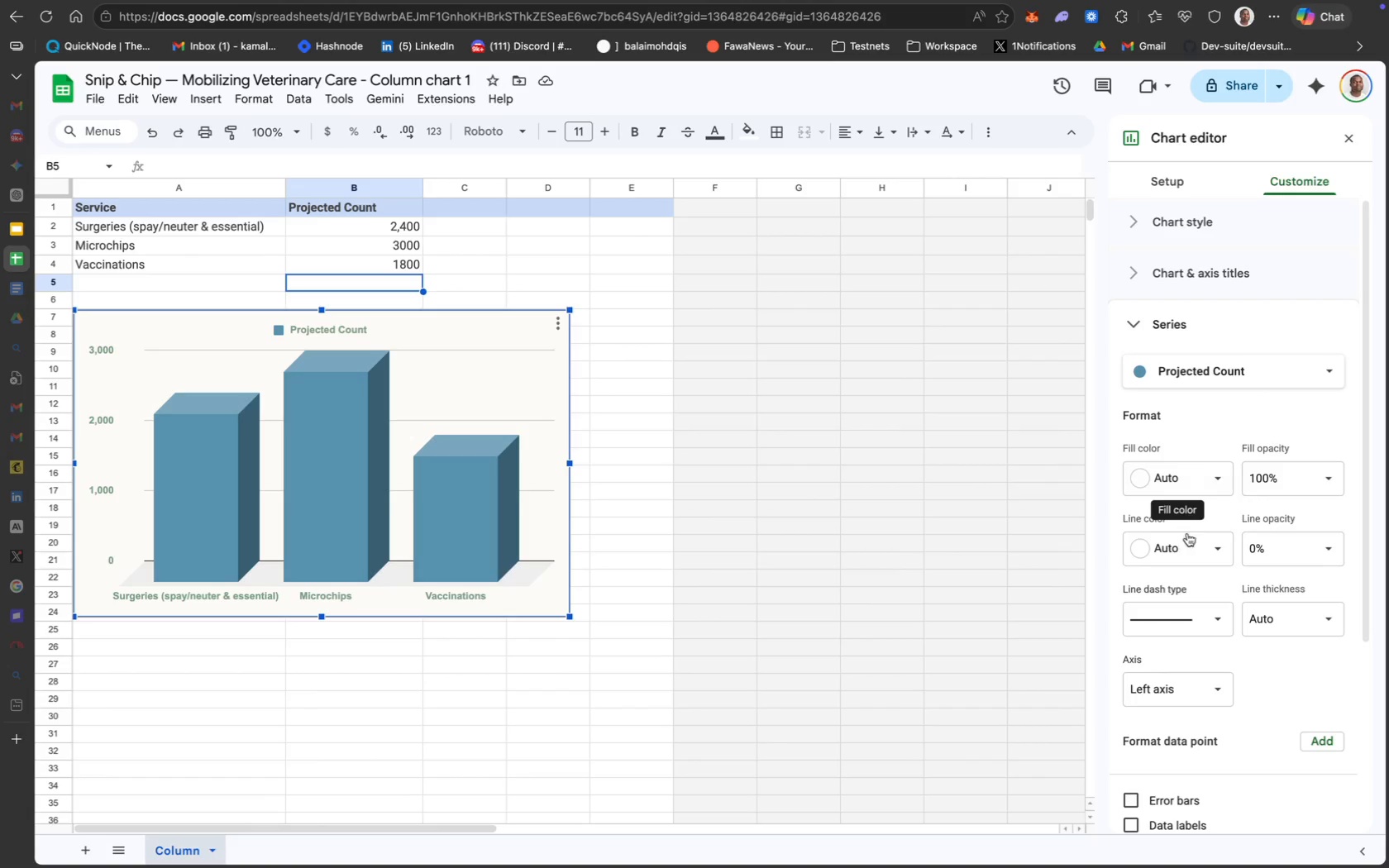 
left_click([1206, 480])
 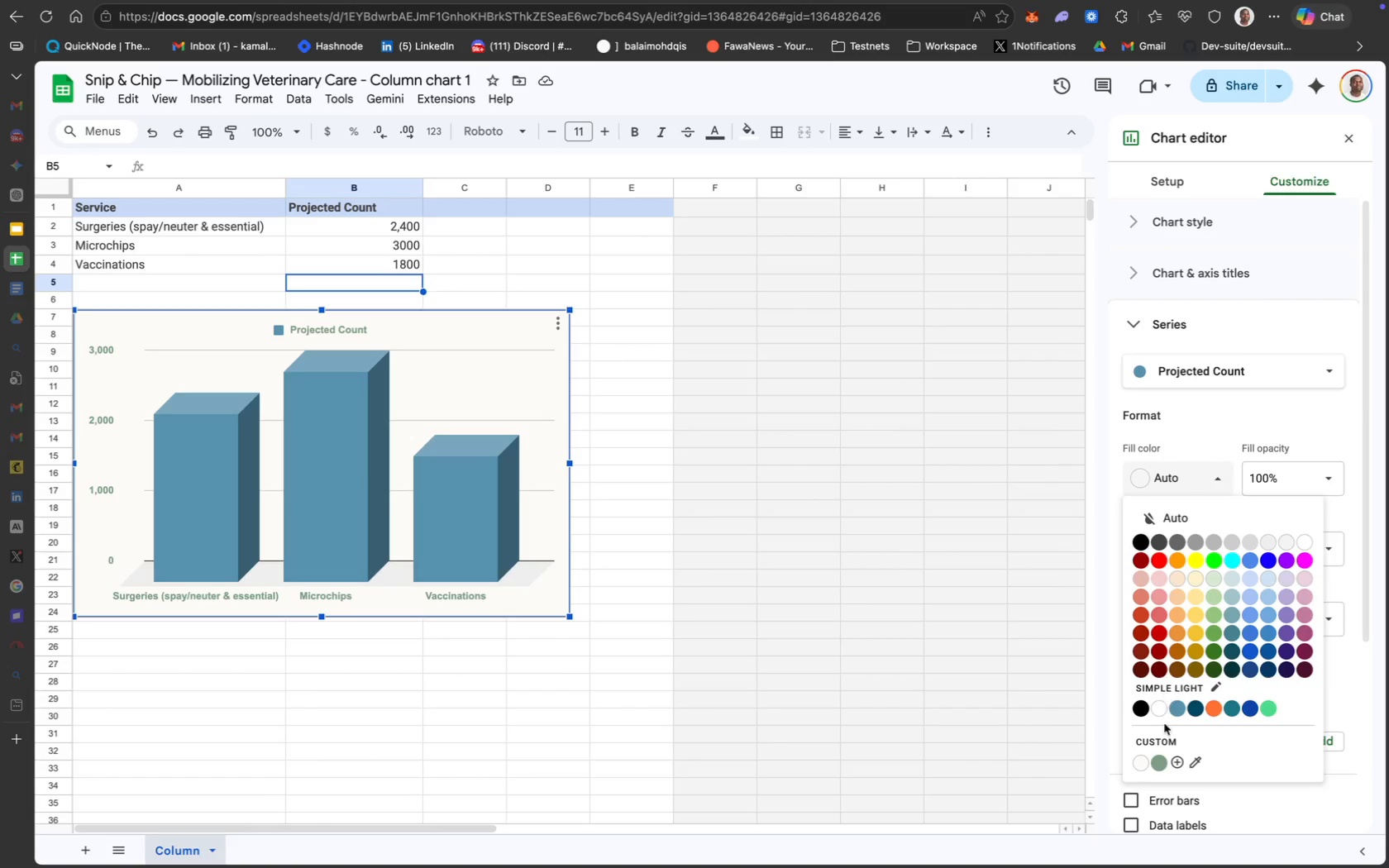 
mouse_move([1140, 733])
 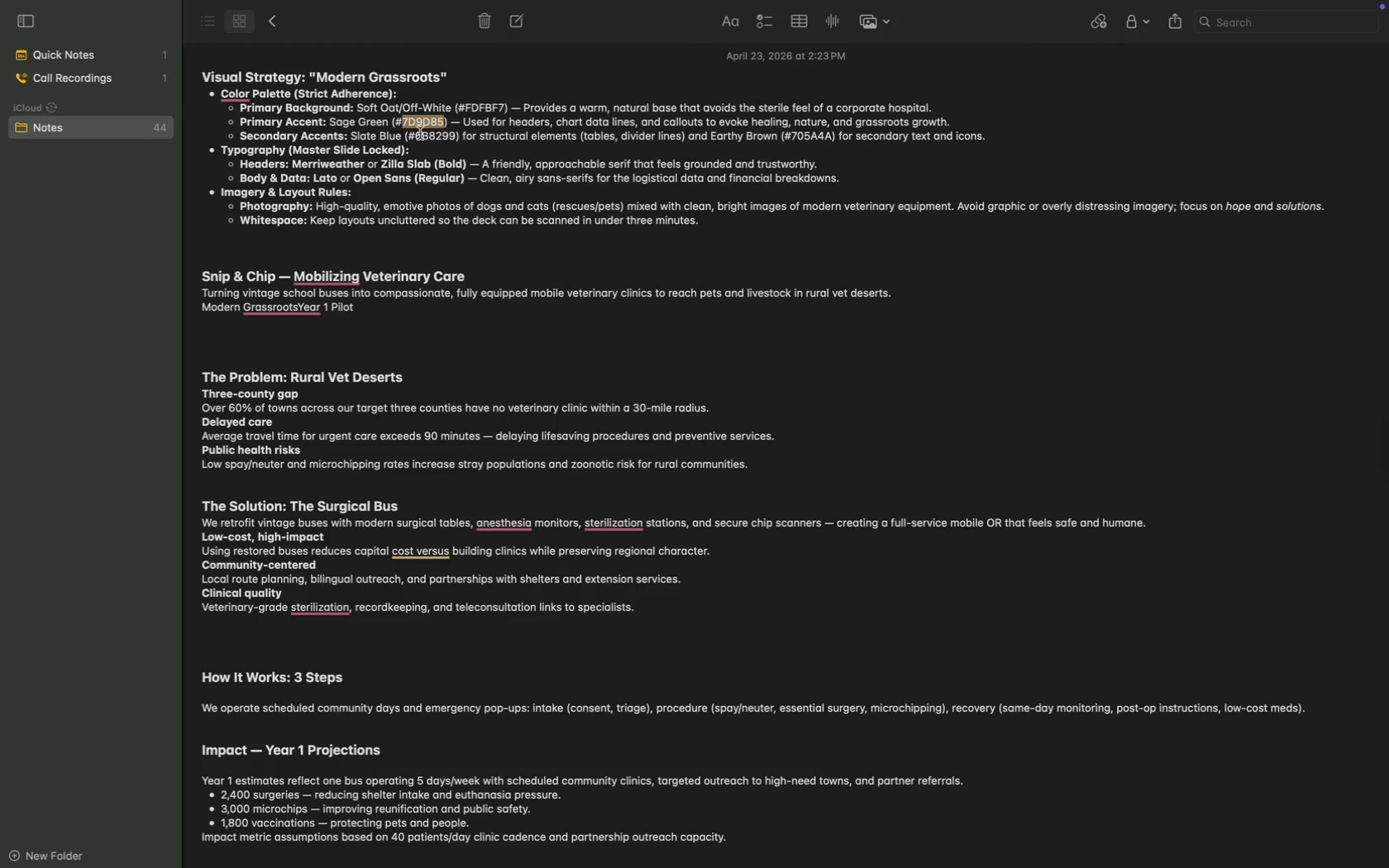 
double_click([428, 134])
 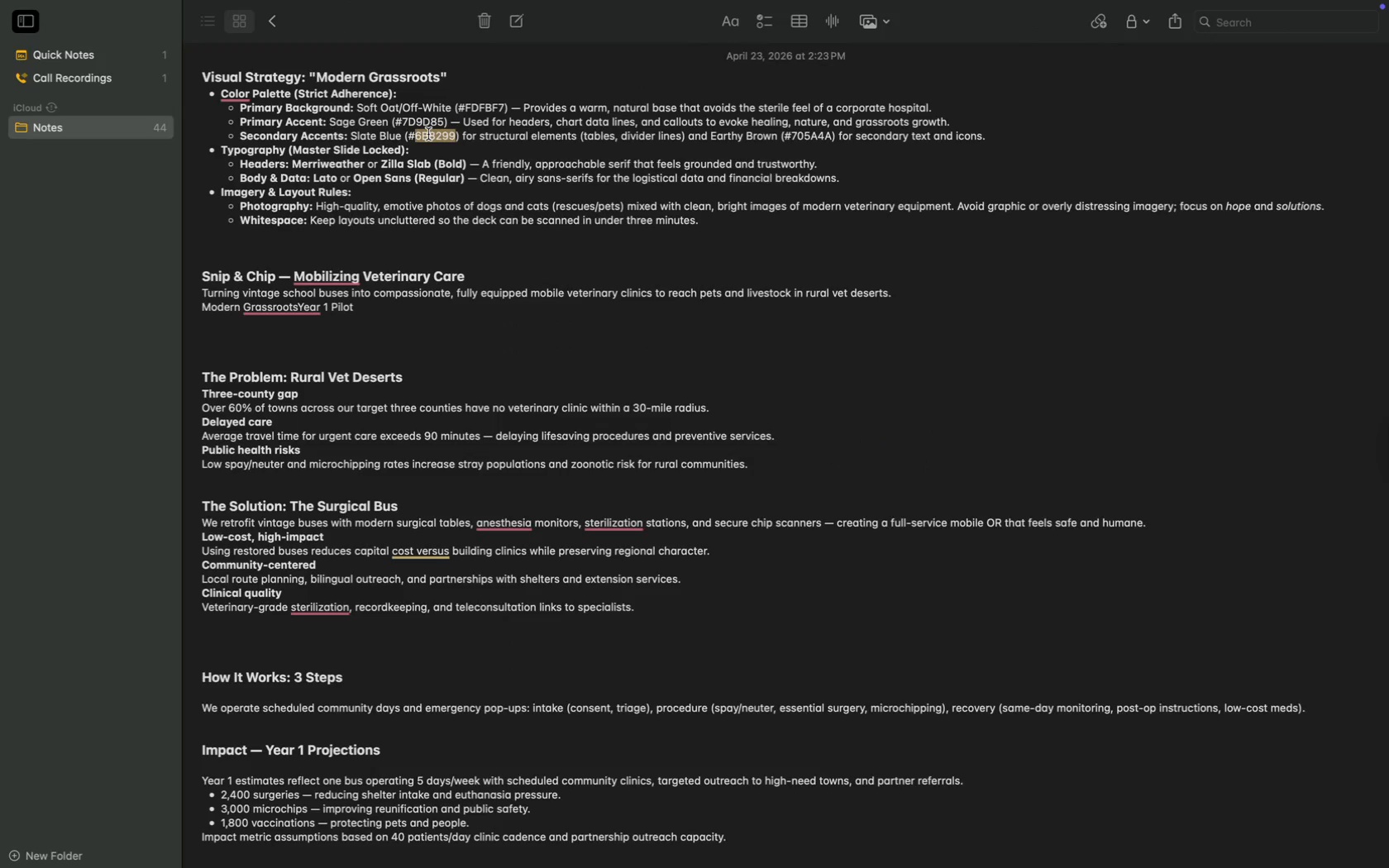 
key(Meta+CommandLeft)
 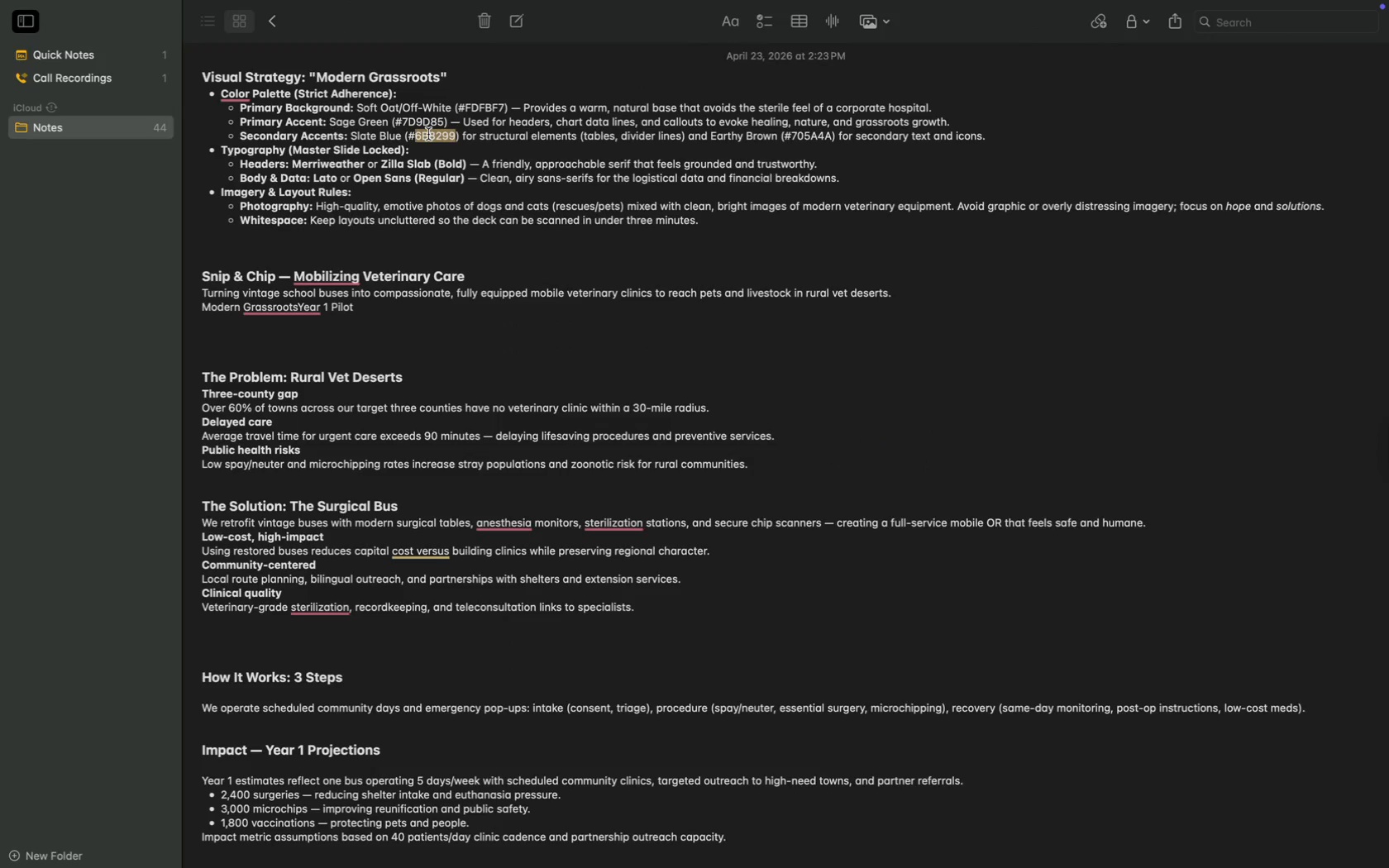 
key(Meta+C)
 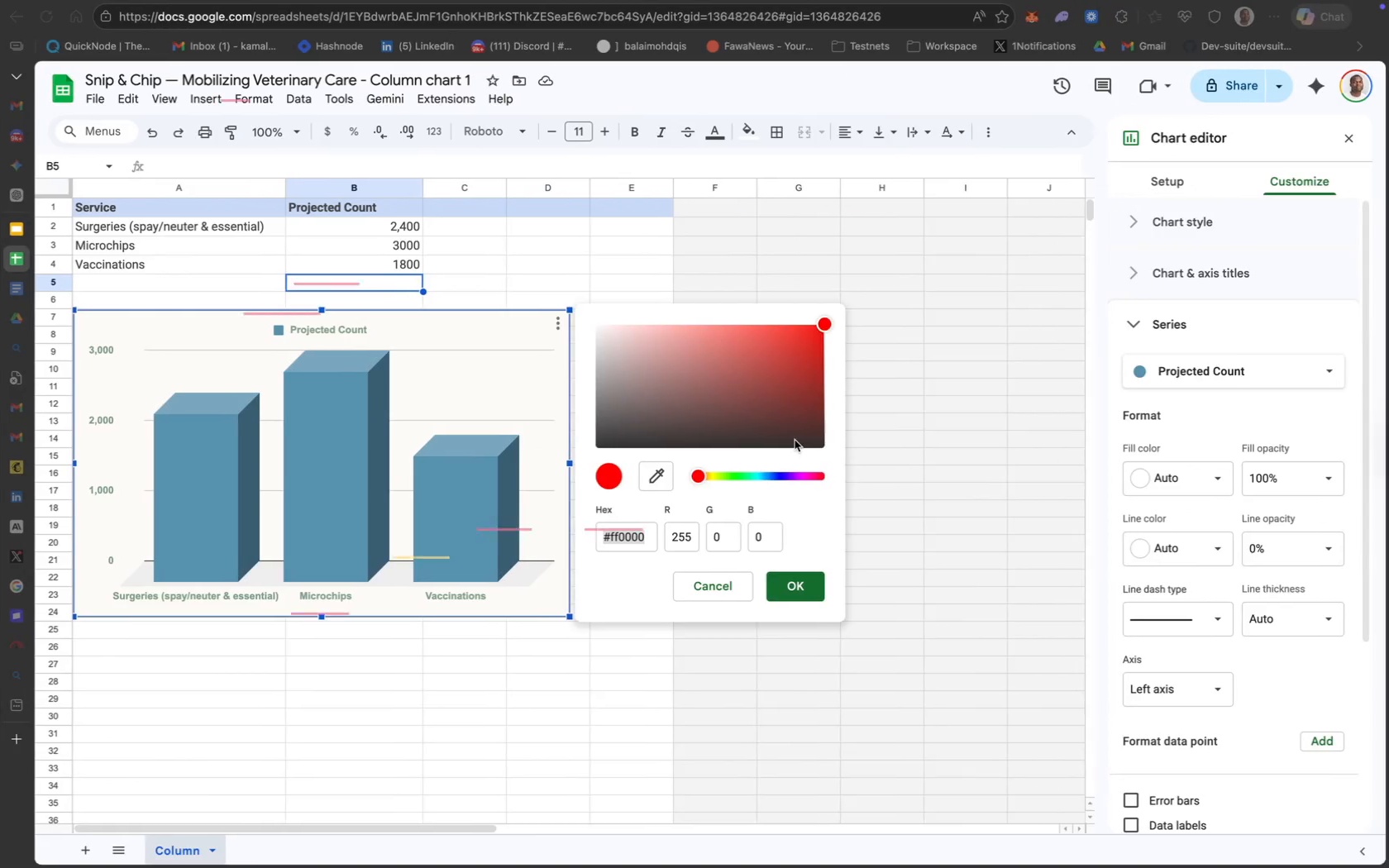 
key(Meta+CommandLeft)
 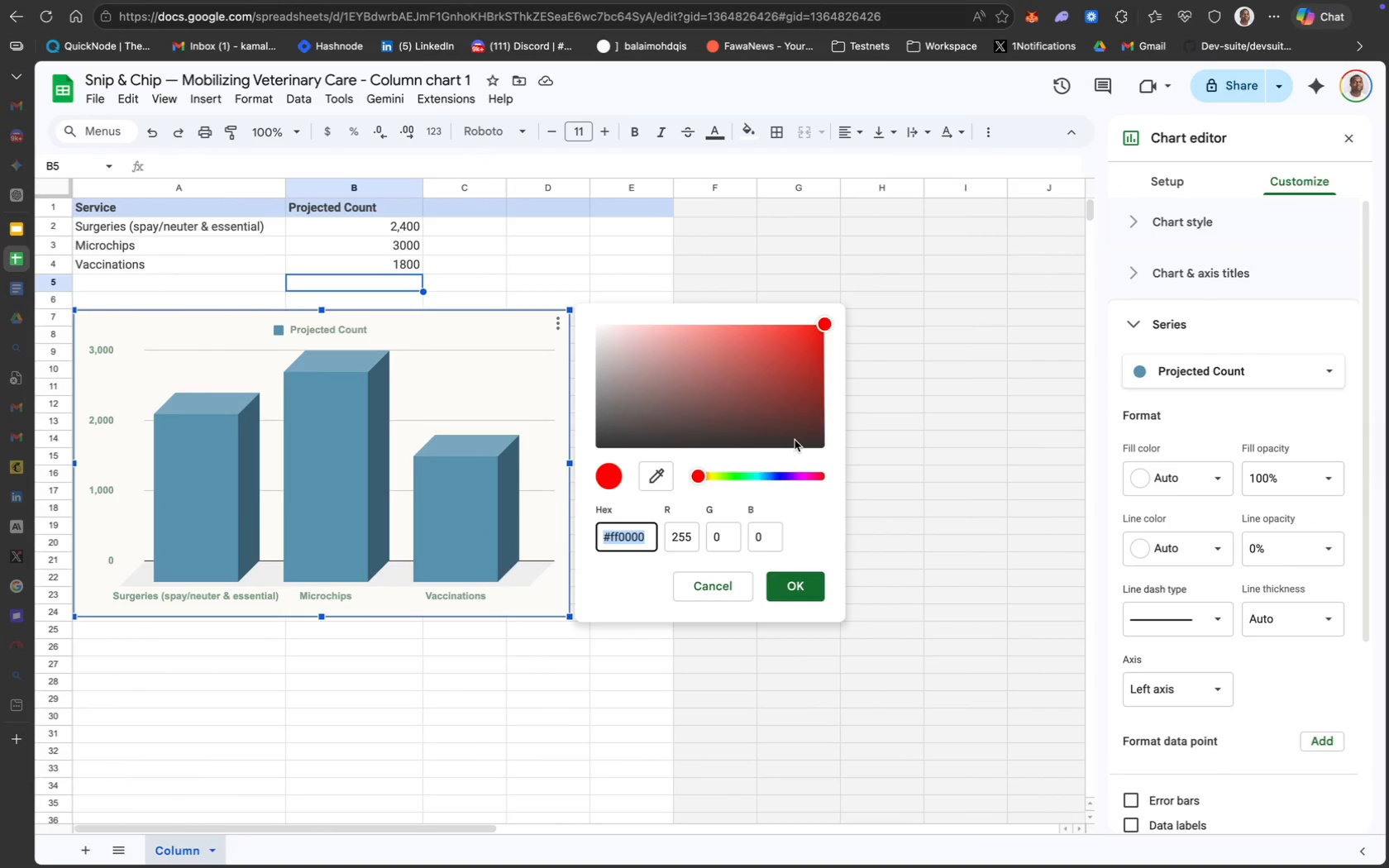 
key(Meta+V)
 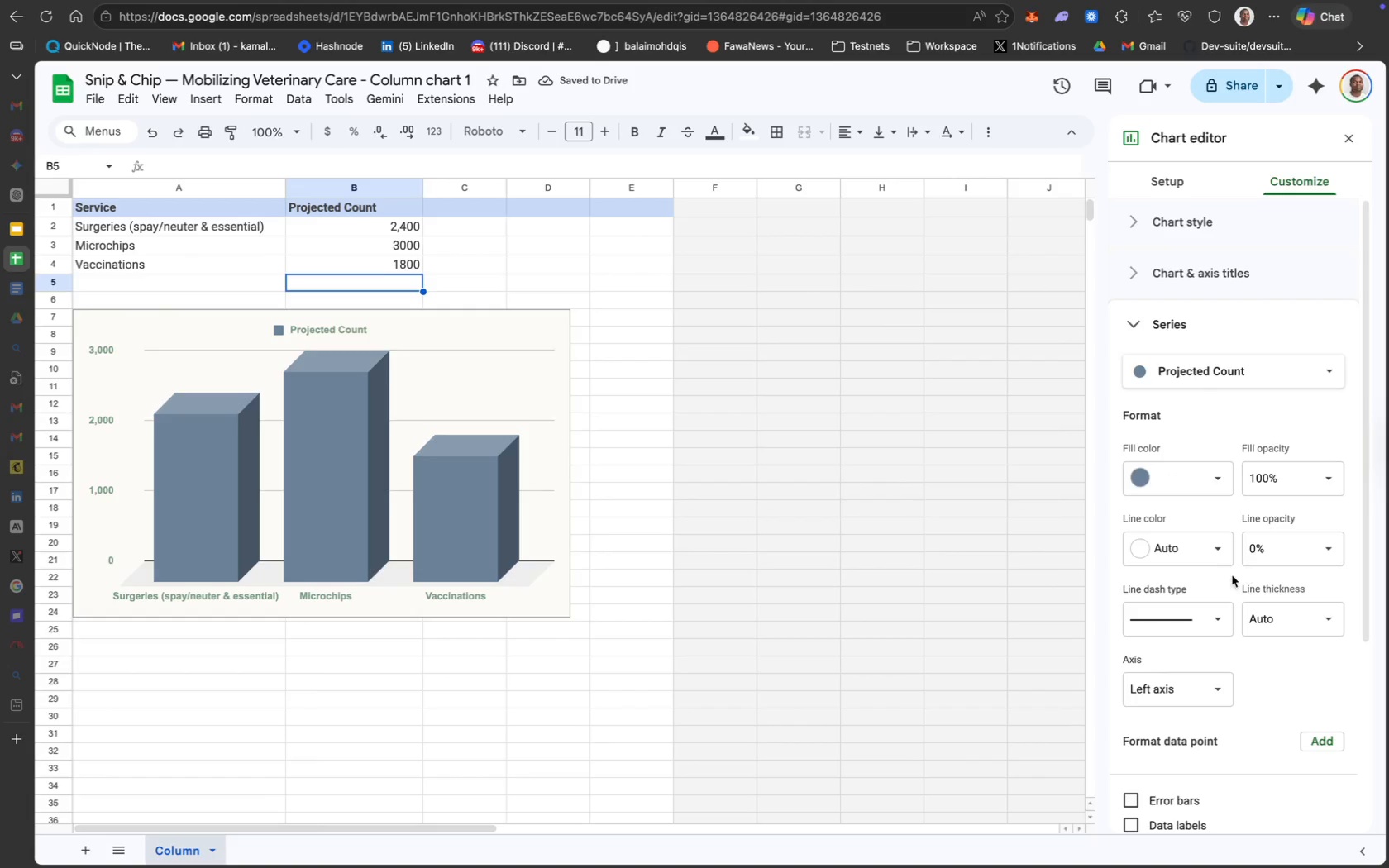 
wait(6.98)
 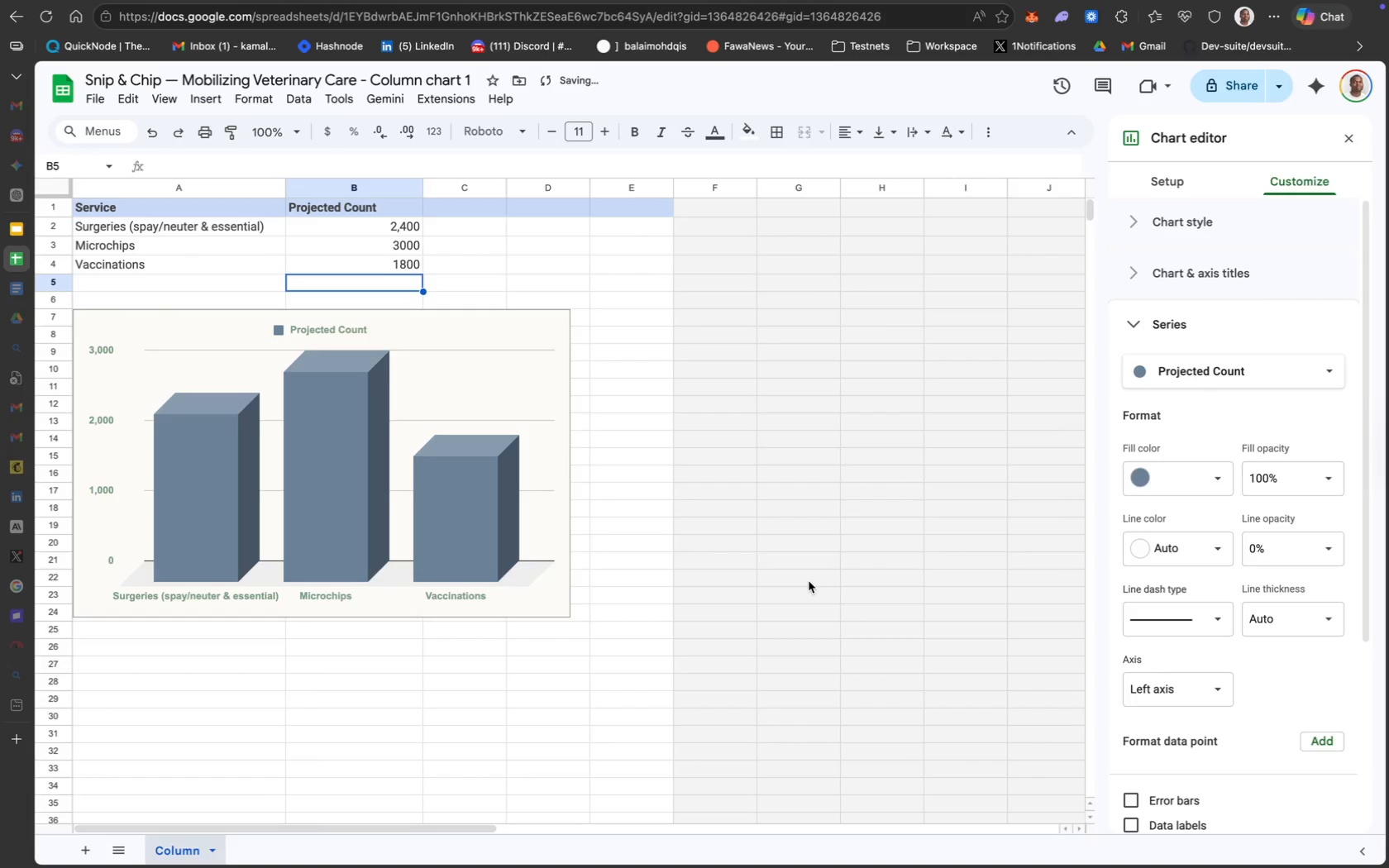 
scroll: coordinate [1278, 666], scroll_direction: up, amount: 14.0
 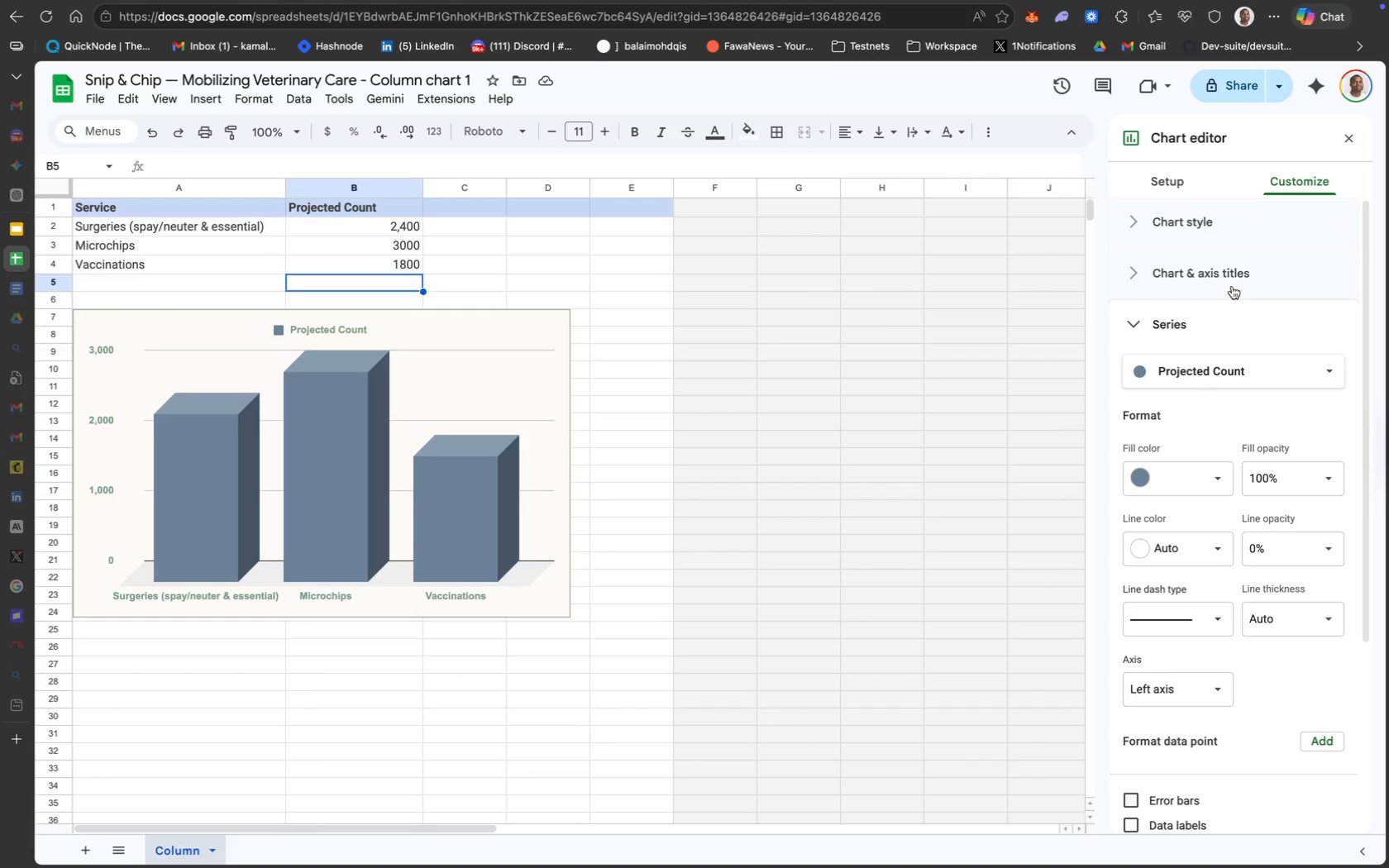 
left_click([1232, 275])
 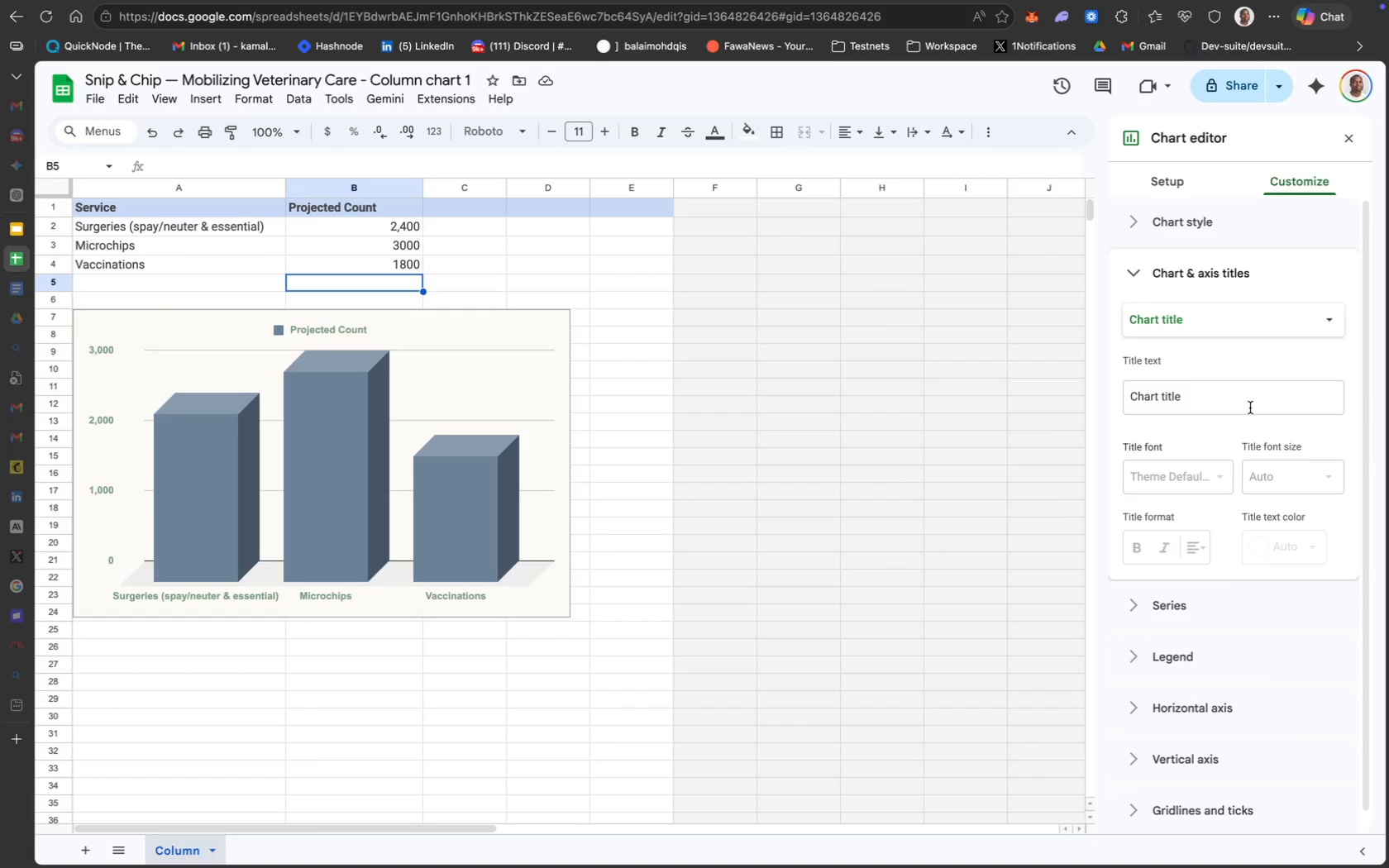 
scroll: coordinate [1224, 606], scroll_direction: down, amount: 35.0
 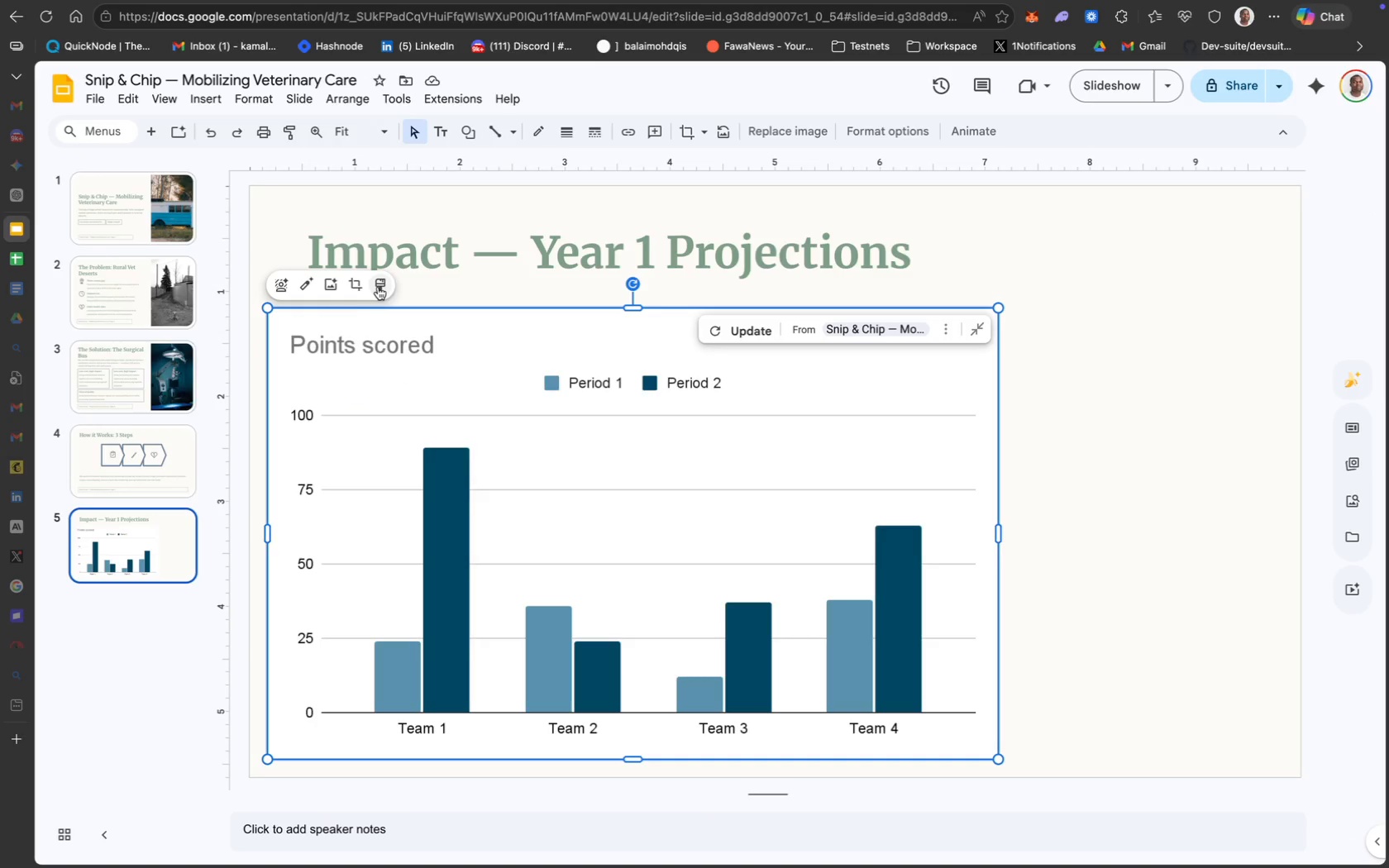 
wait(9.76)
 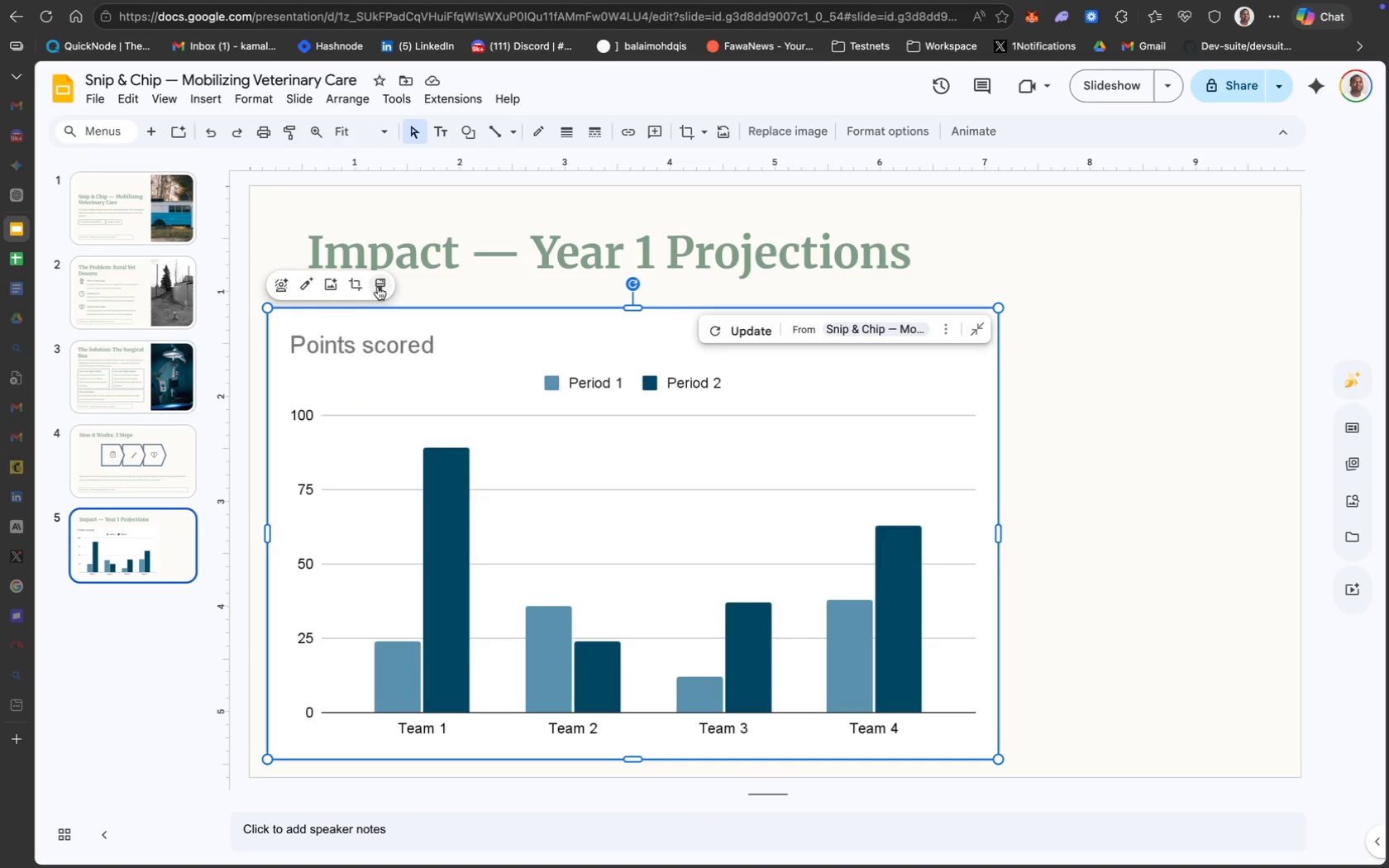 
left_click_drag(start_coordinate=[998, 310], to_coordinate=[752, 466])
 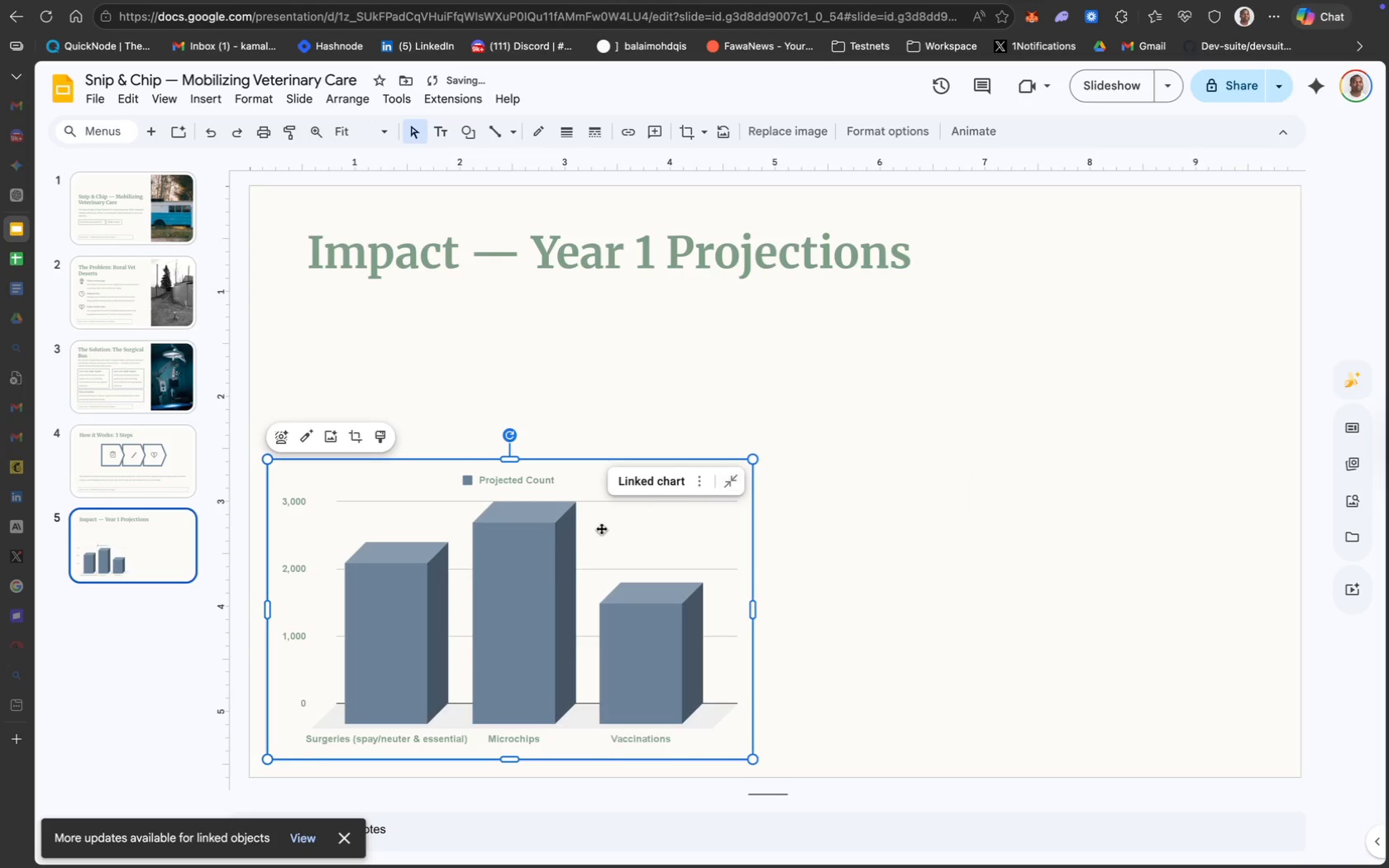 
left_click_drag(start_coordinate=[600, 528], to_coordinate=[644, 373])
 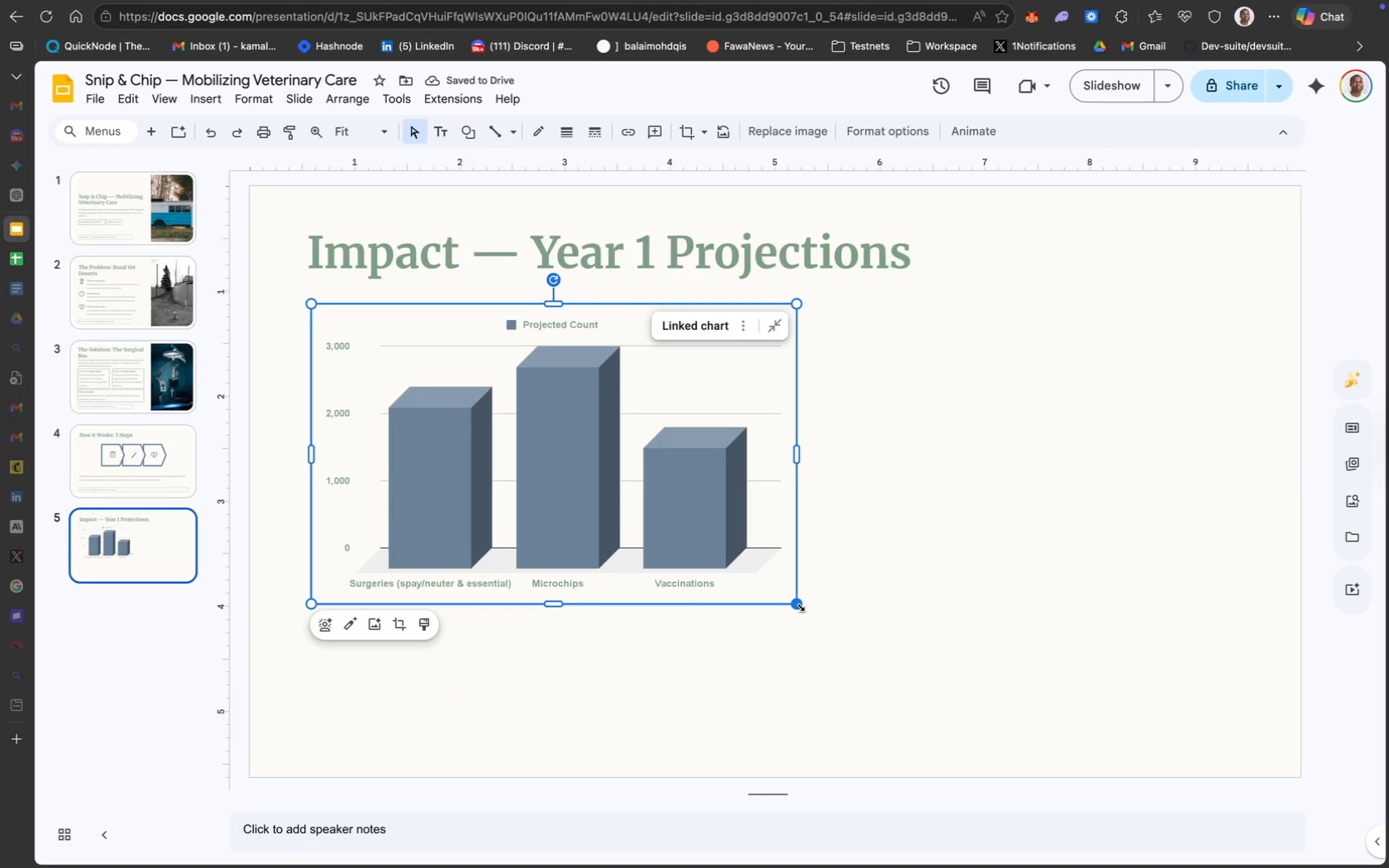 
left_click_drag(start_coordinate=[798, 607], to_coordinate=[823, 665])
 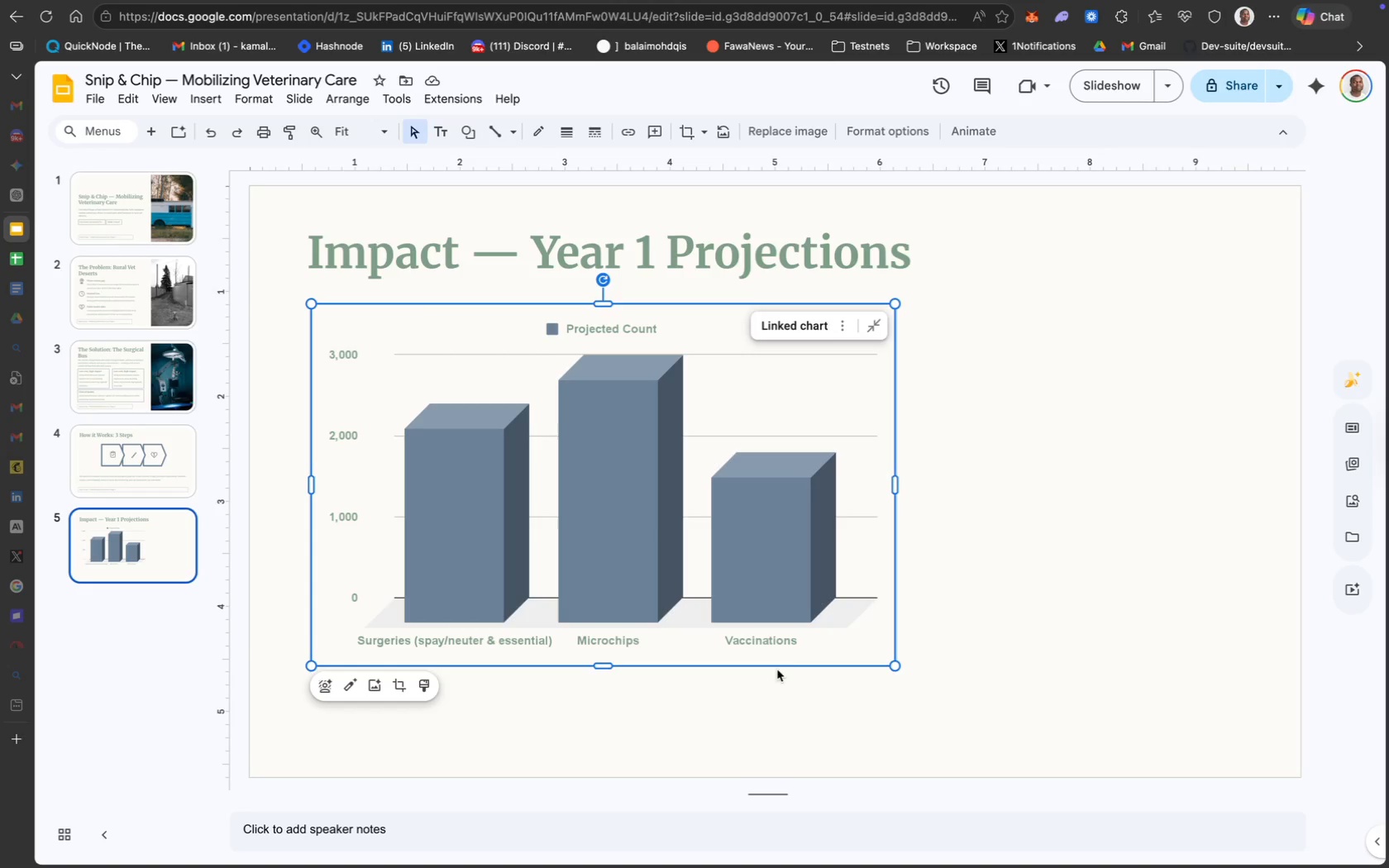 
wait(7.19)
 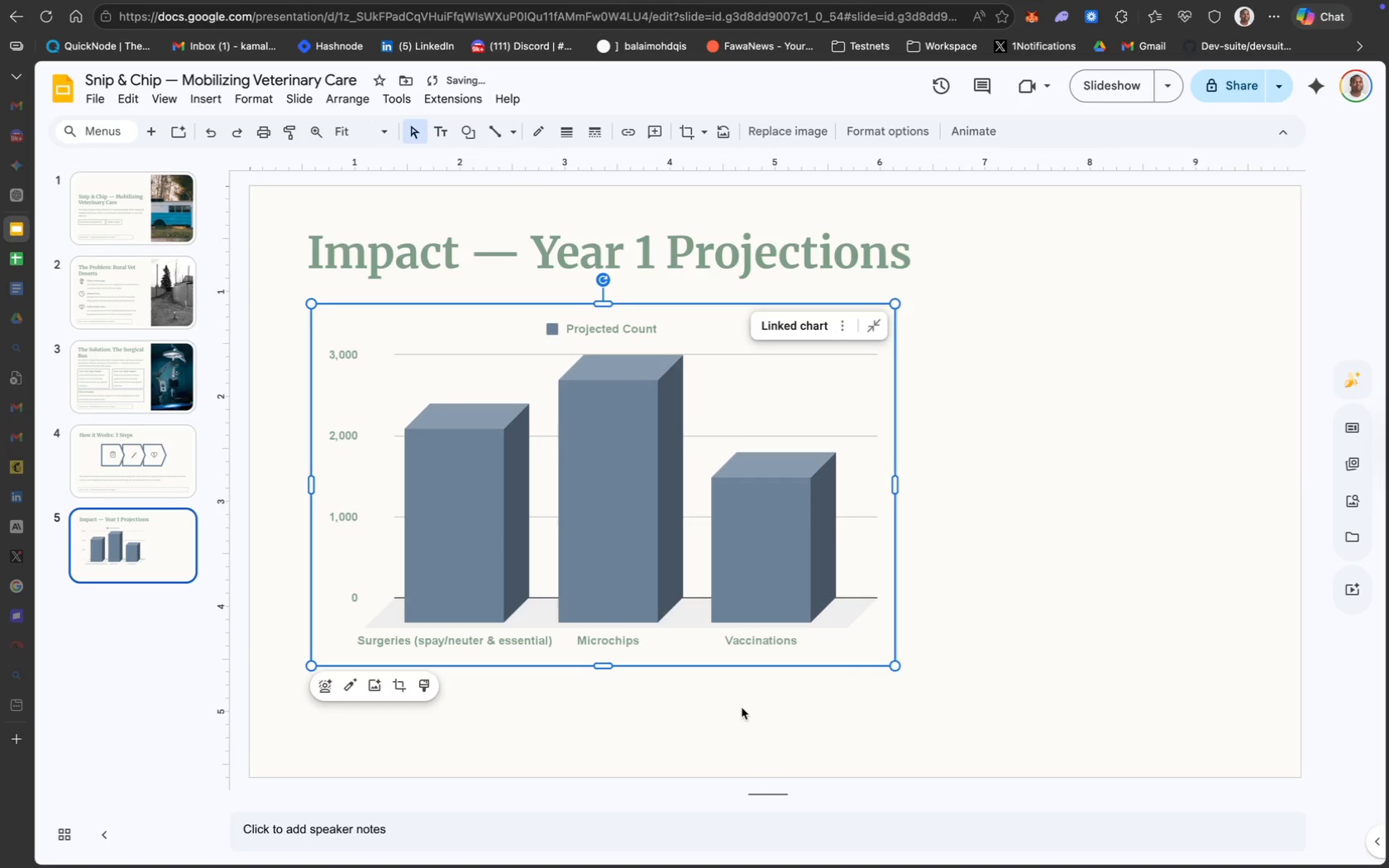 
left_click_drag(start_coordinate=[896, 483], to_coordinate=[882, 482])
 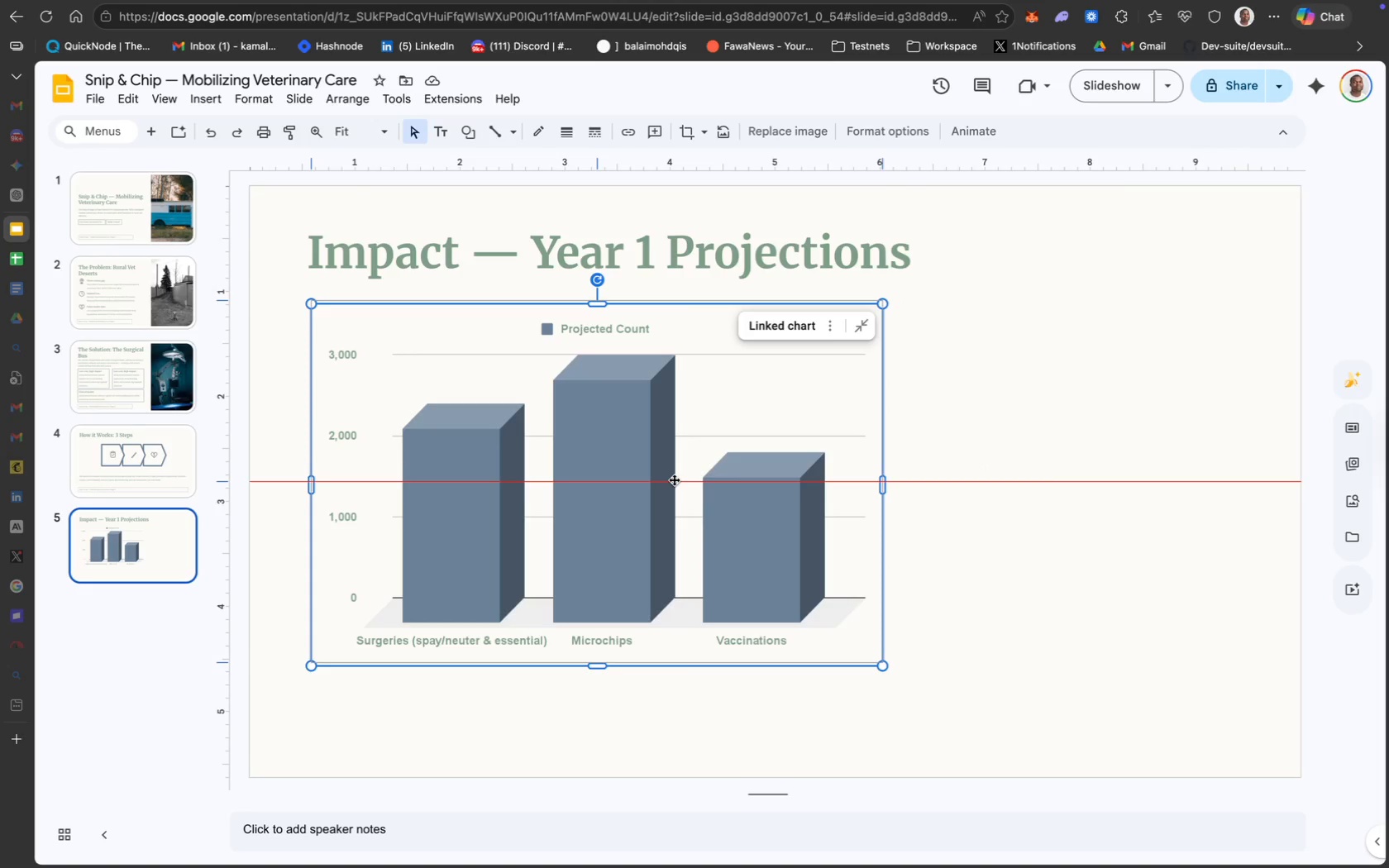 
wait(7.53)
 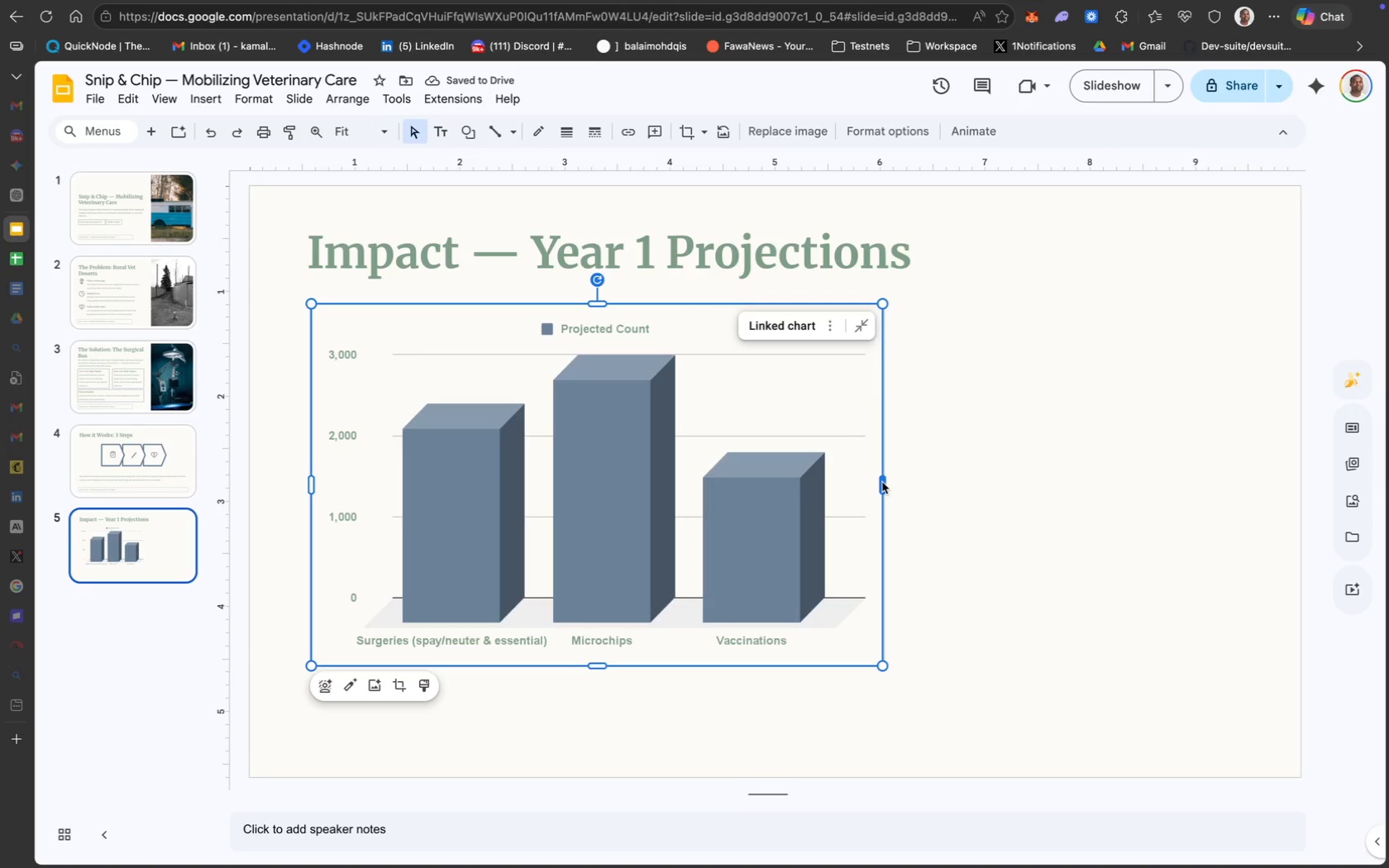 
left_click([886, 462])
 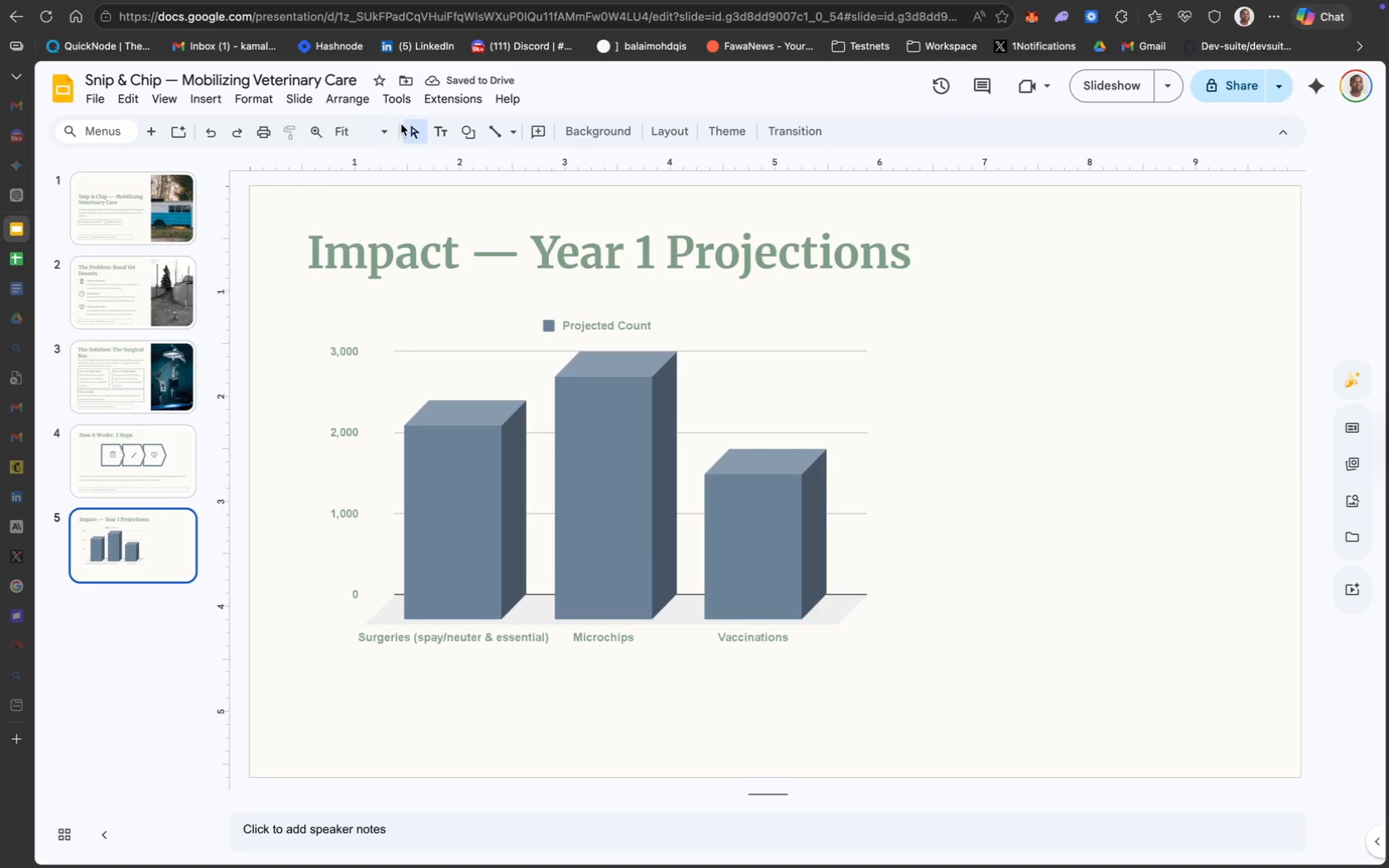 
left_click([437, 130])
 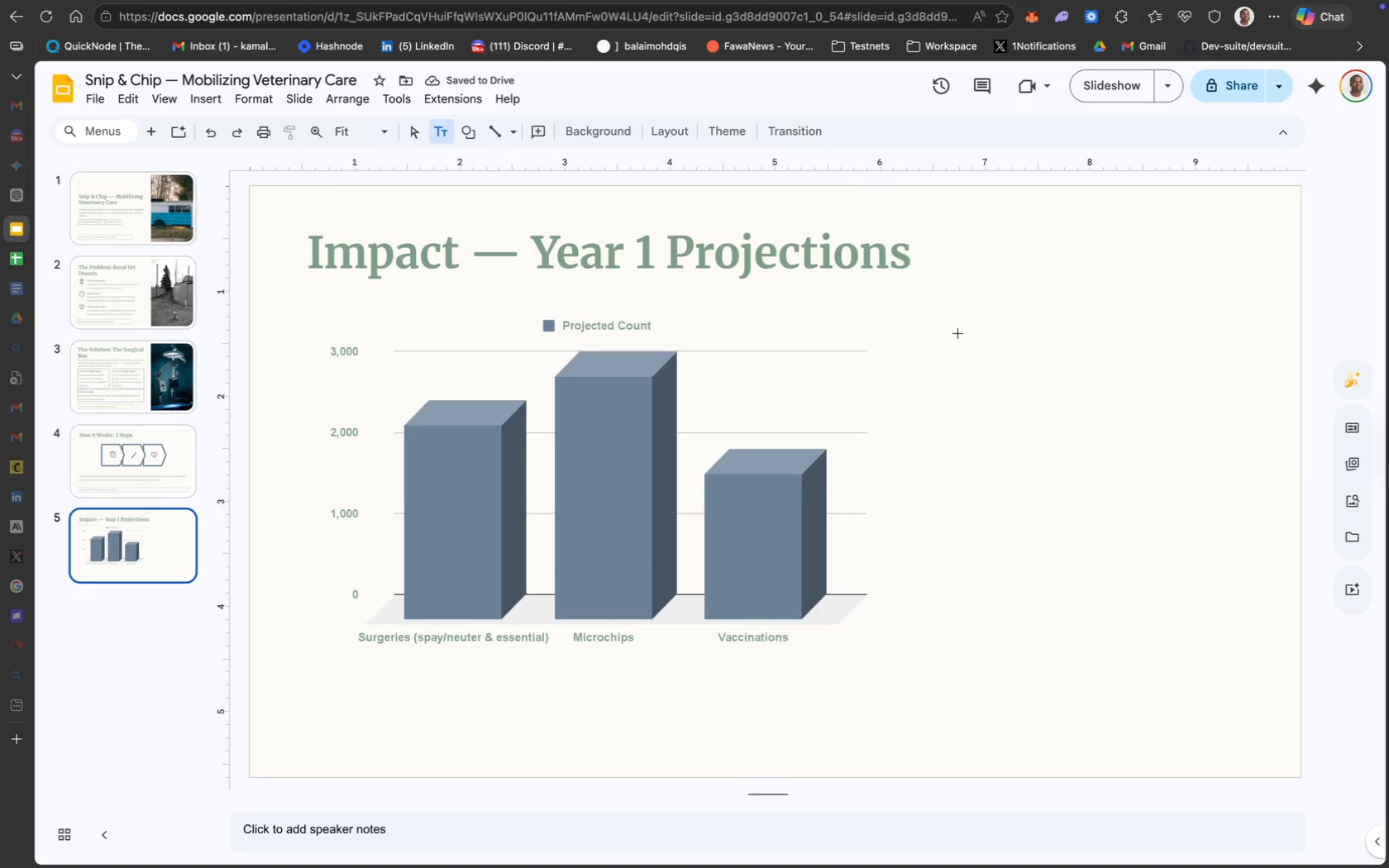 
left_click([944, 331])
 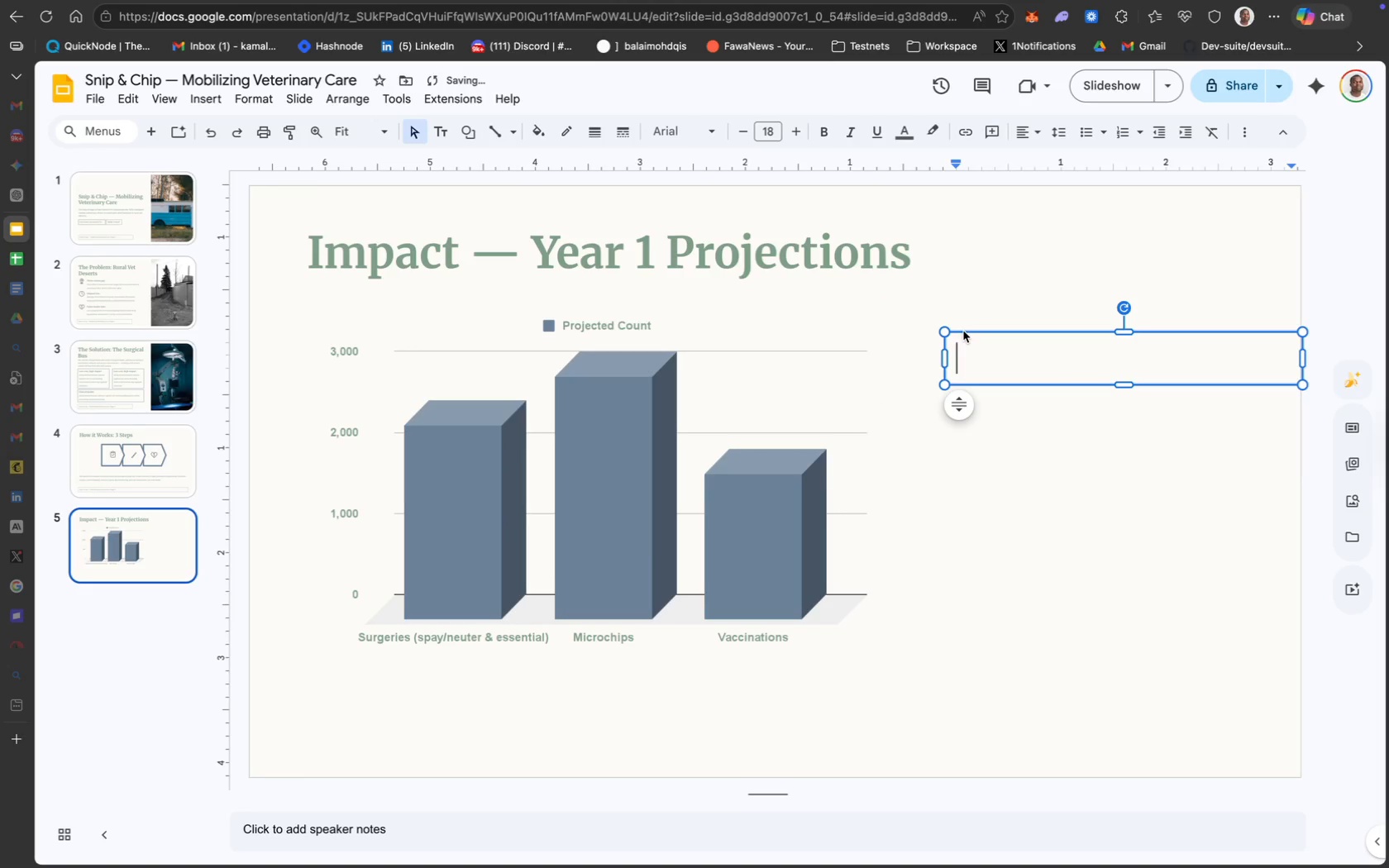 
left_click_drag(start_coordinate=[965, 328], to_coordinate=[940, 324])
 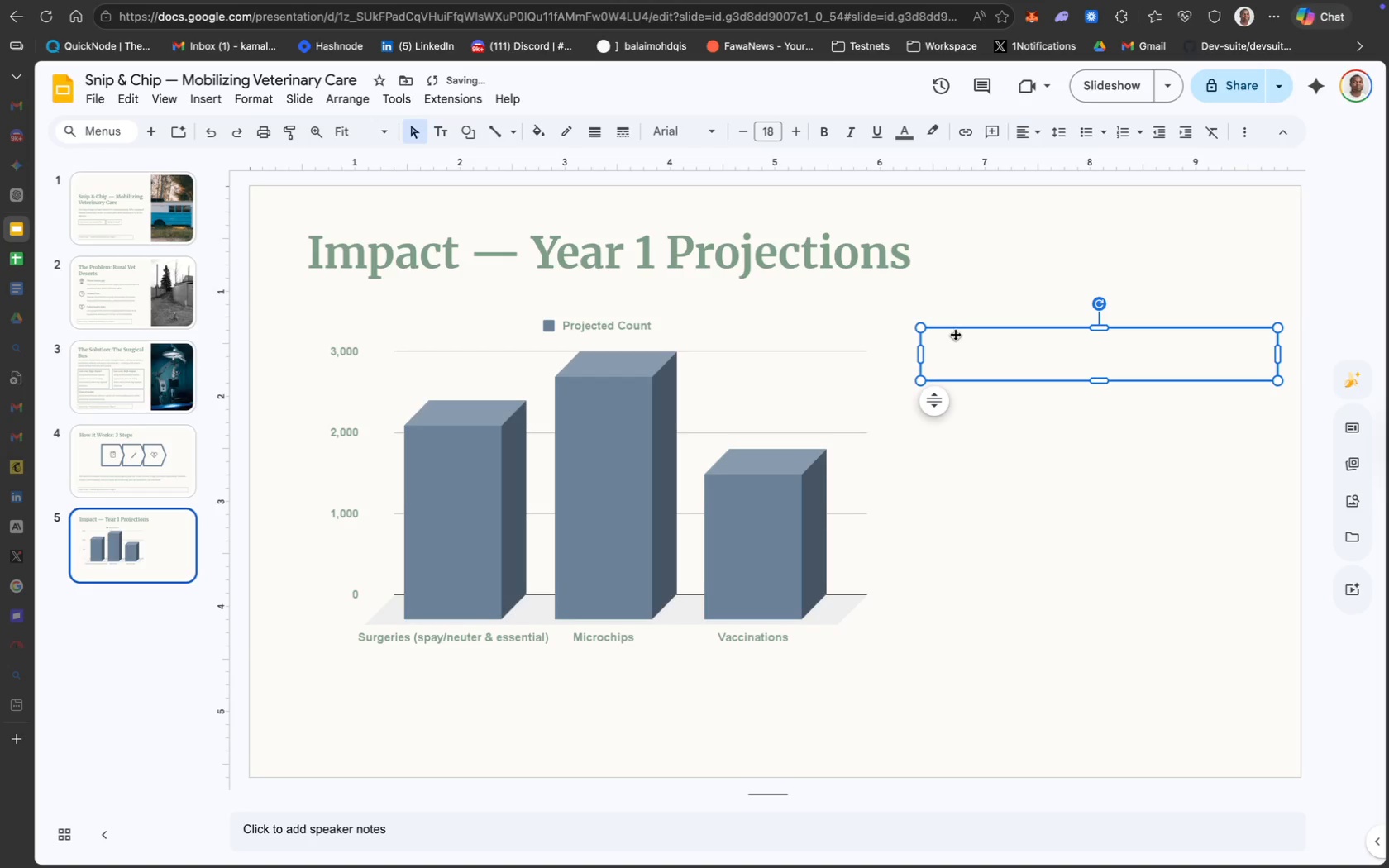 
left_click_drag(start_coordinate=[961, 331], to_coordinate=[951, 315])
 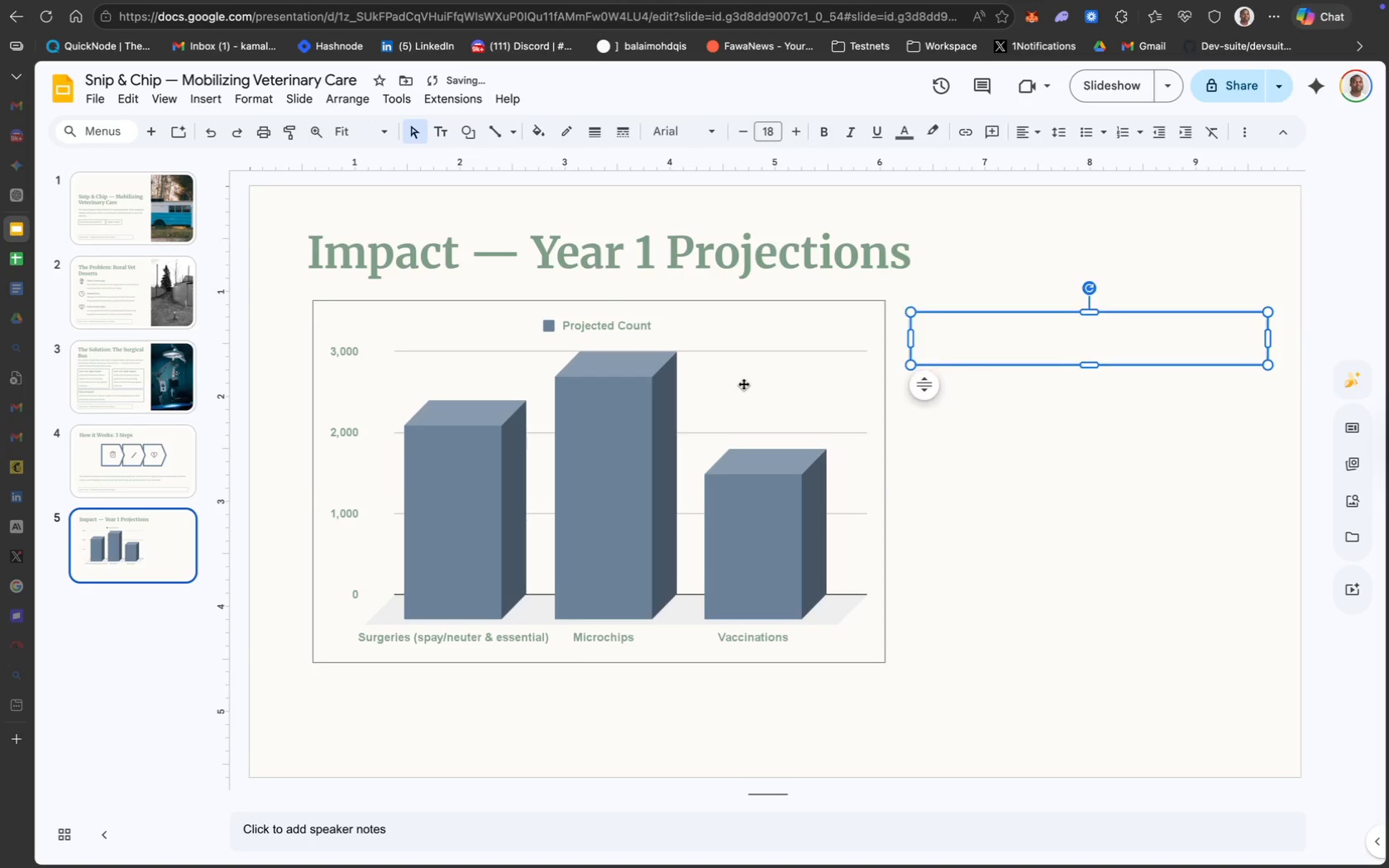 
left_click([743, 384])
 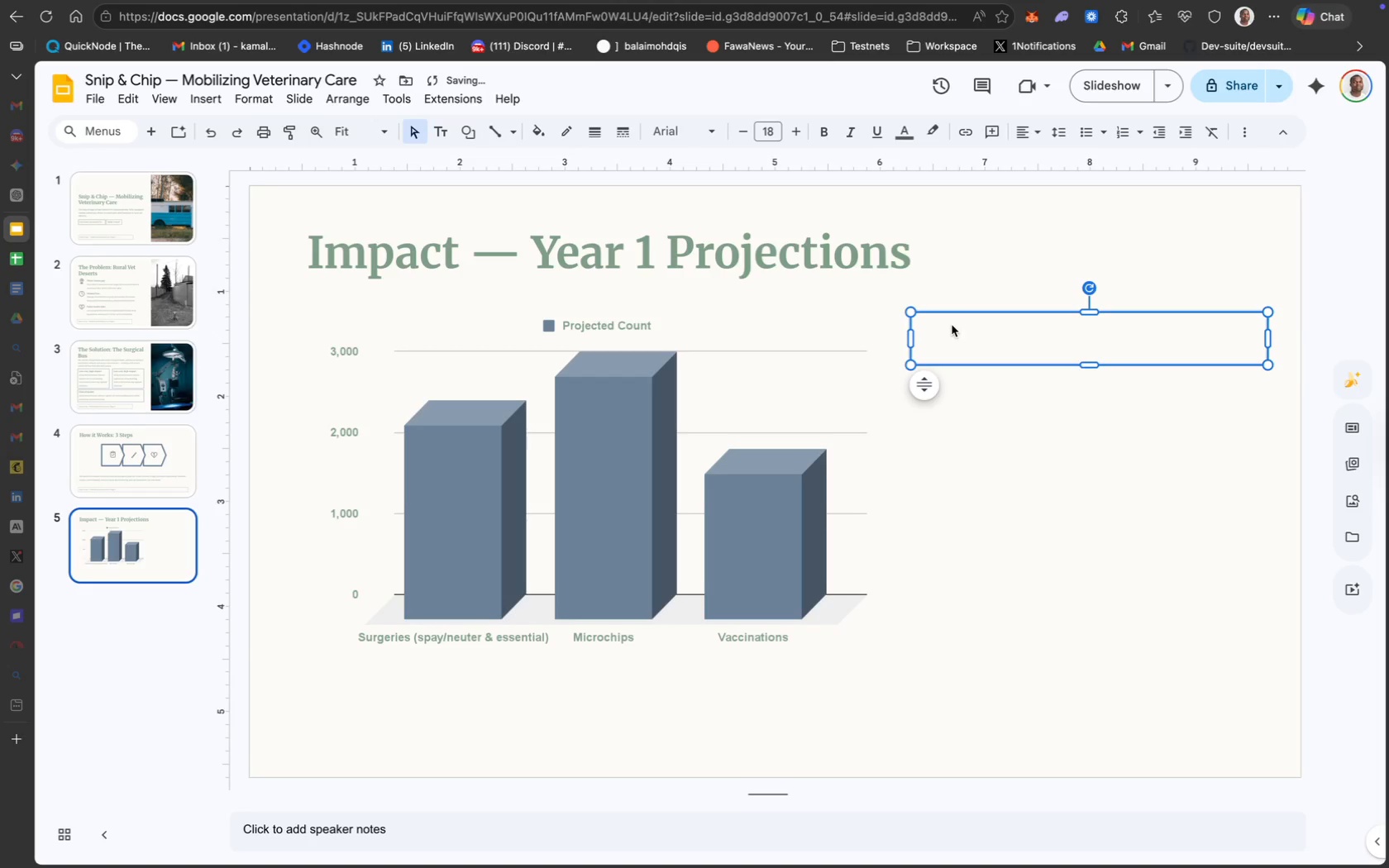 
left_click_drag(start_coordinate=[960, 312], to_coordinate=[957, 300])
 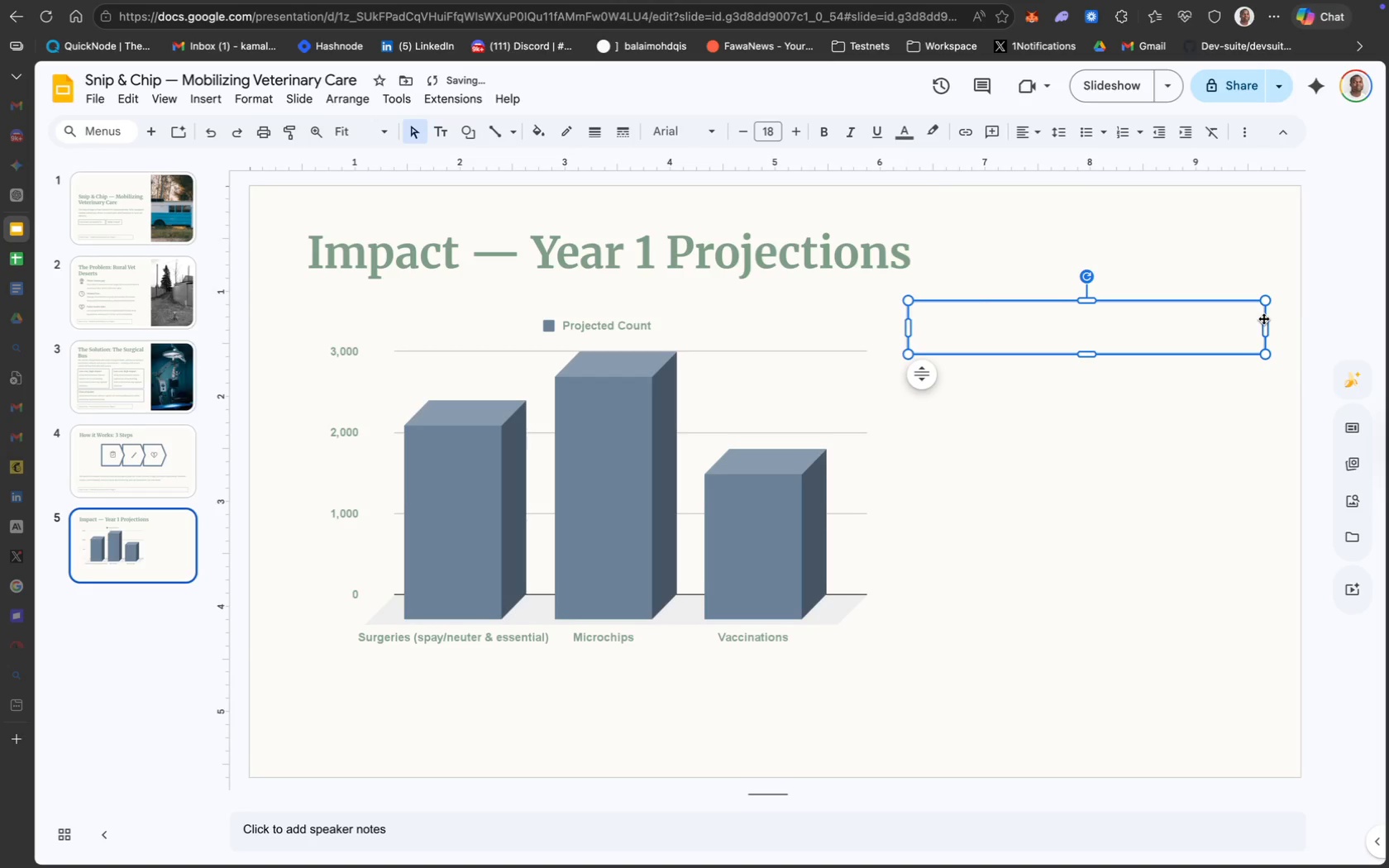 
wait(5.25)
 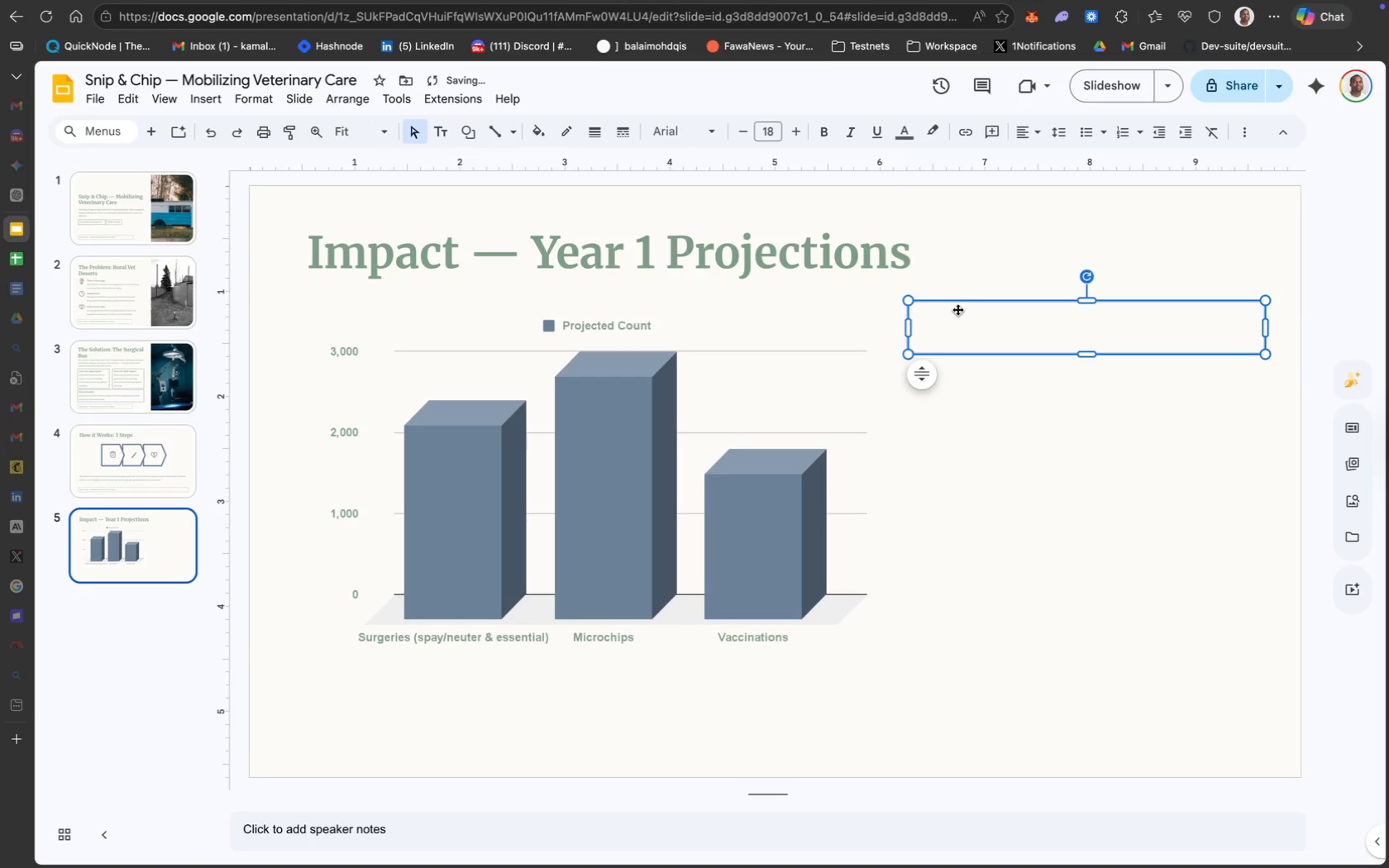 
left_click_drag(start_coordinate=[1267, 322], to_coordinate=[1261, 320])
 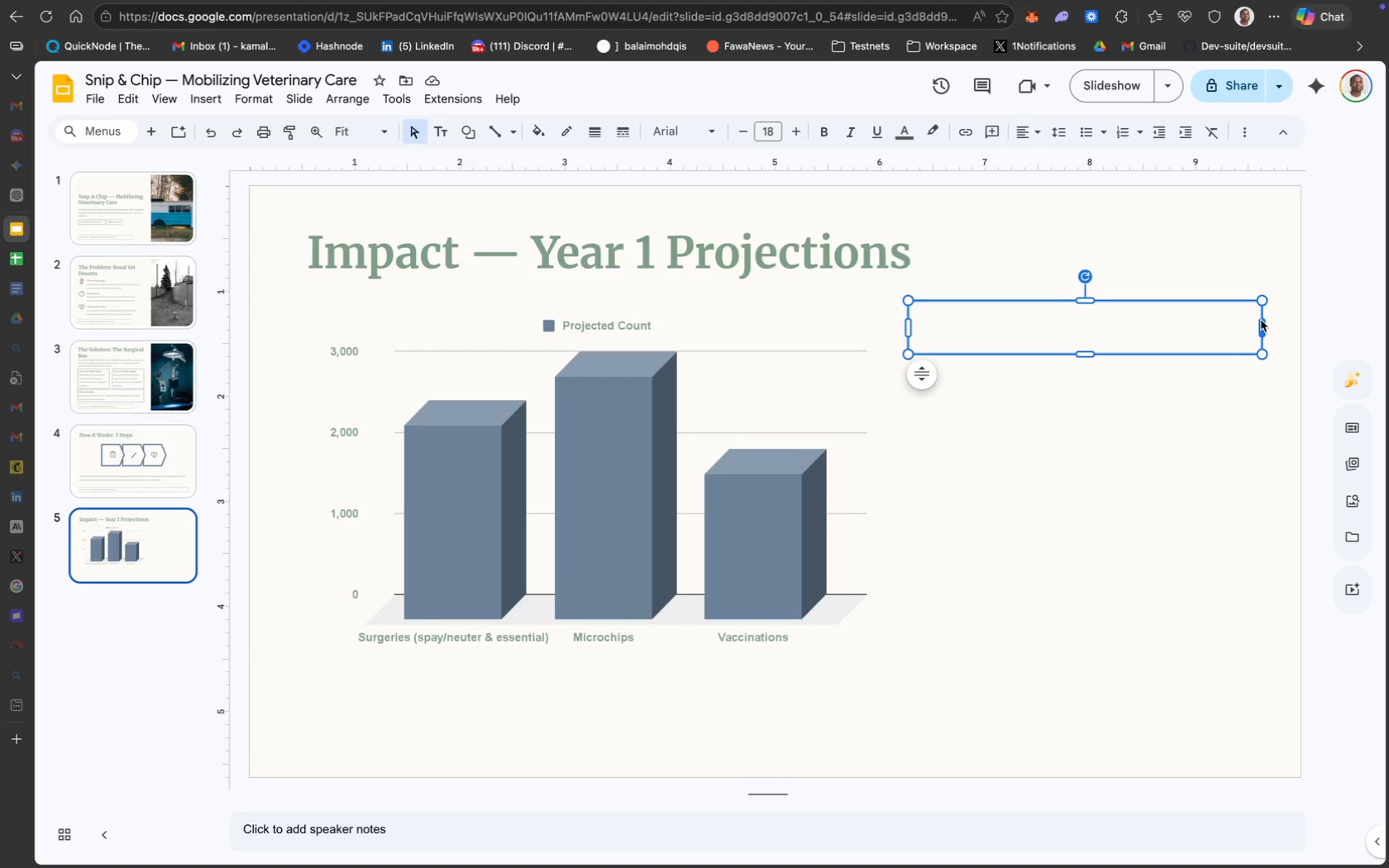 
wait(19.05)
 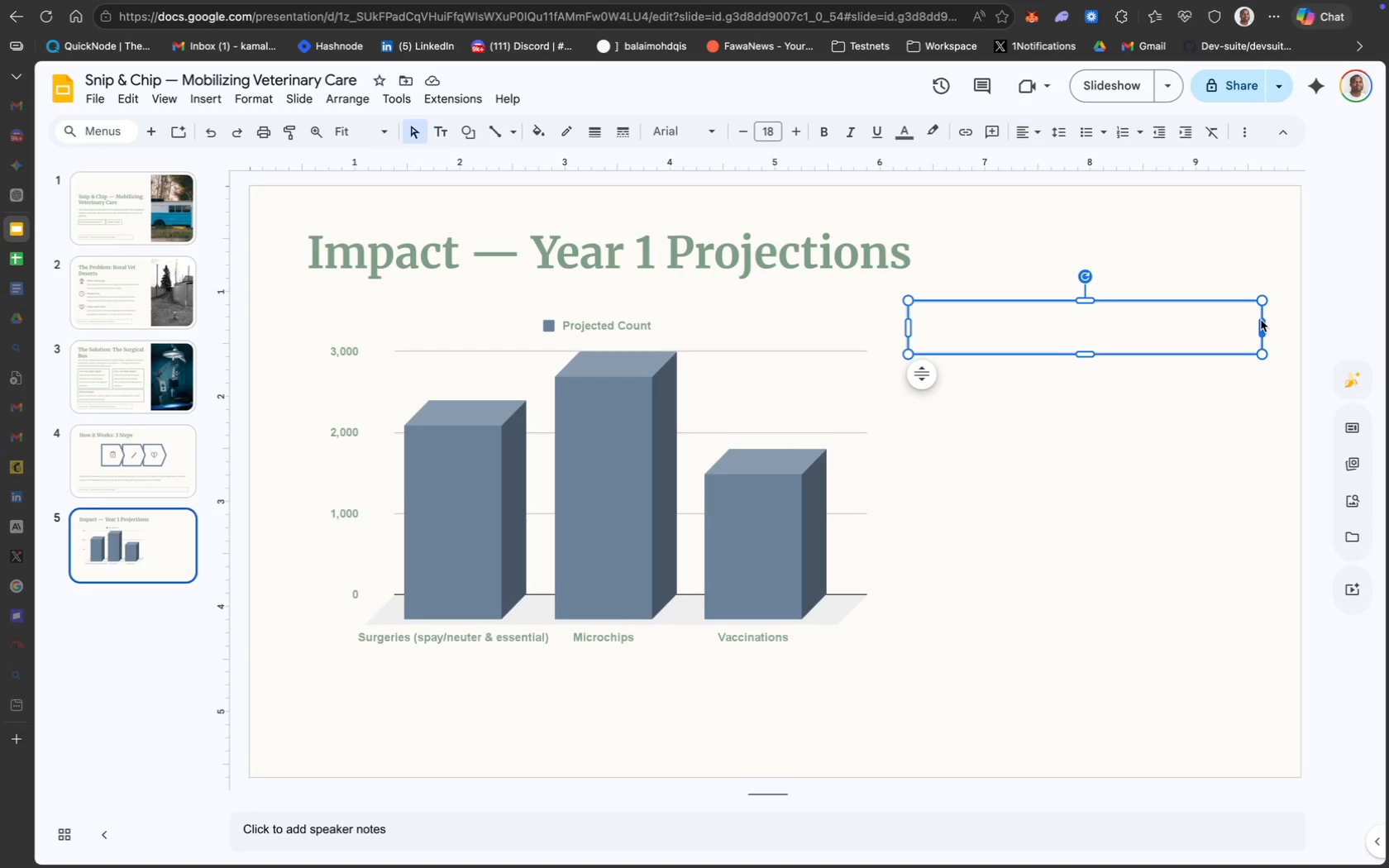 
scroll: coordinate [697, 501], scroll_direction: down, amount: 14.0
 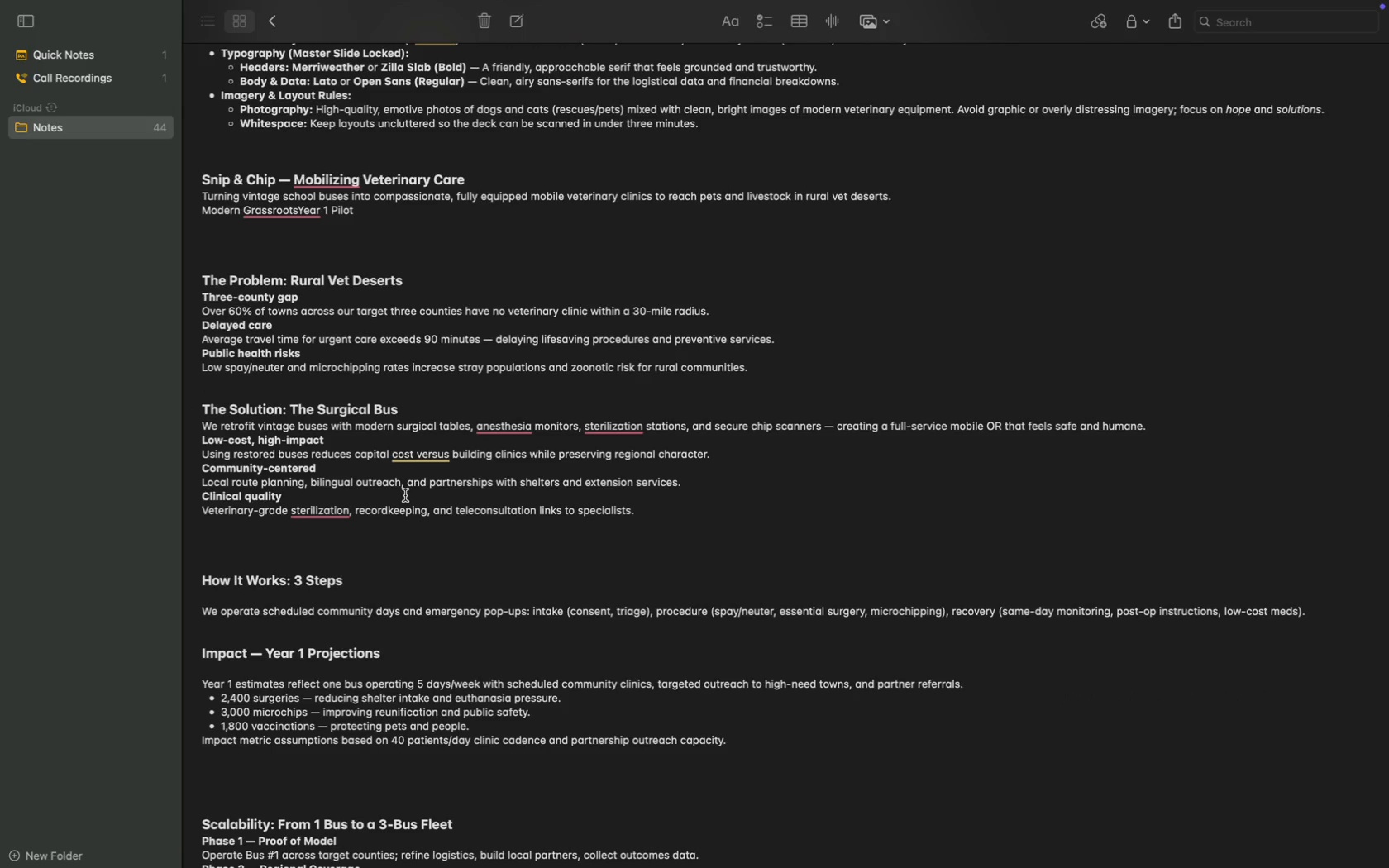 
scroll: coordinate [440, 602], scroll_direction: up, amount: 3.0
 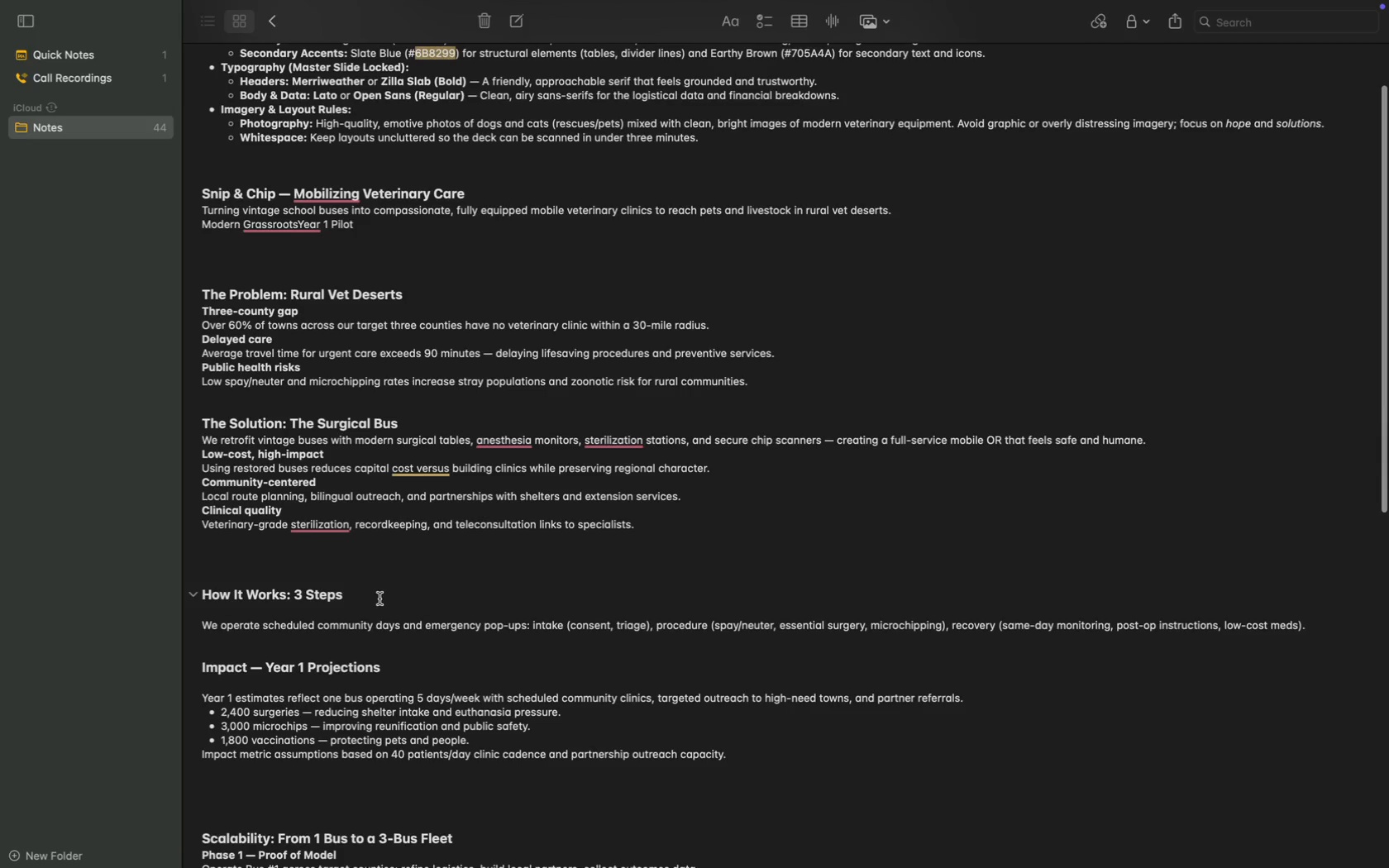 
scroll: coordinate [379, 599], scroll_direction: down, amount: 25.0
 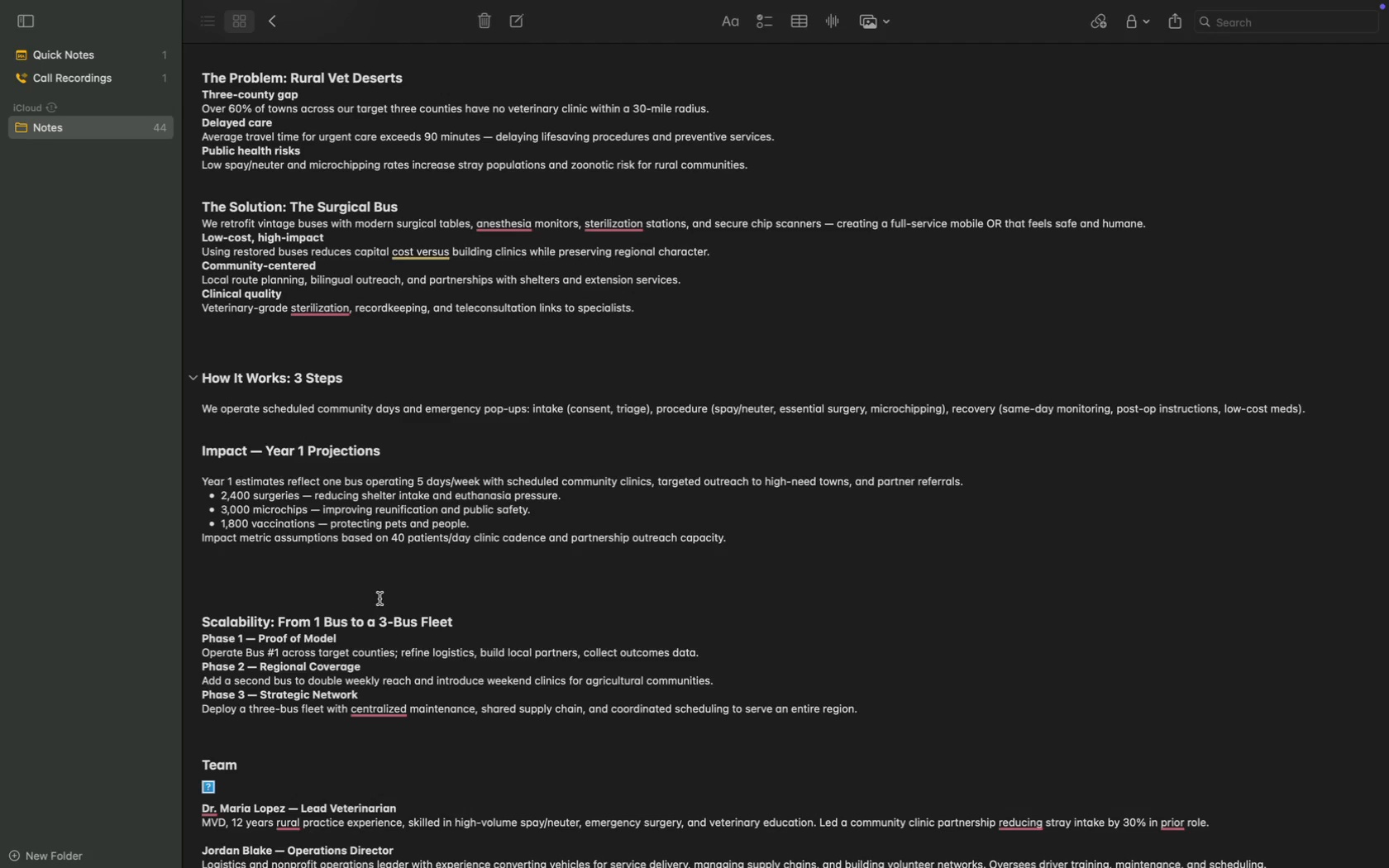 
scroll: coordinate [379, 599], scroll_direction: up, amount: 9.0
 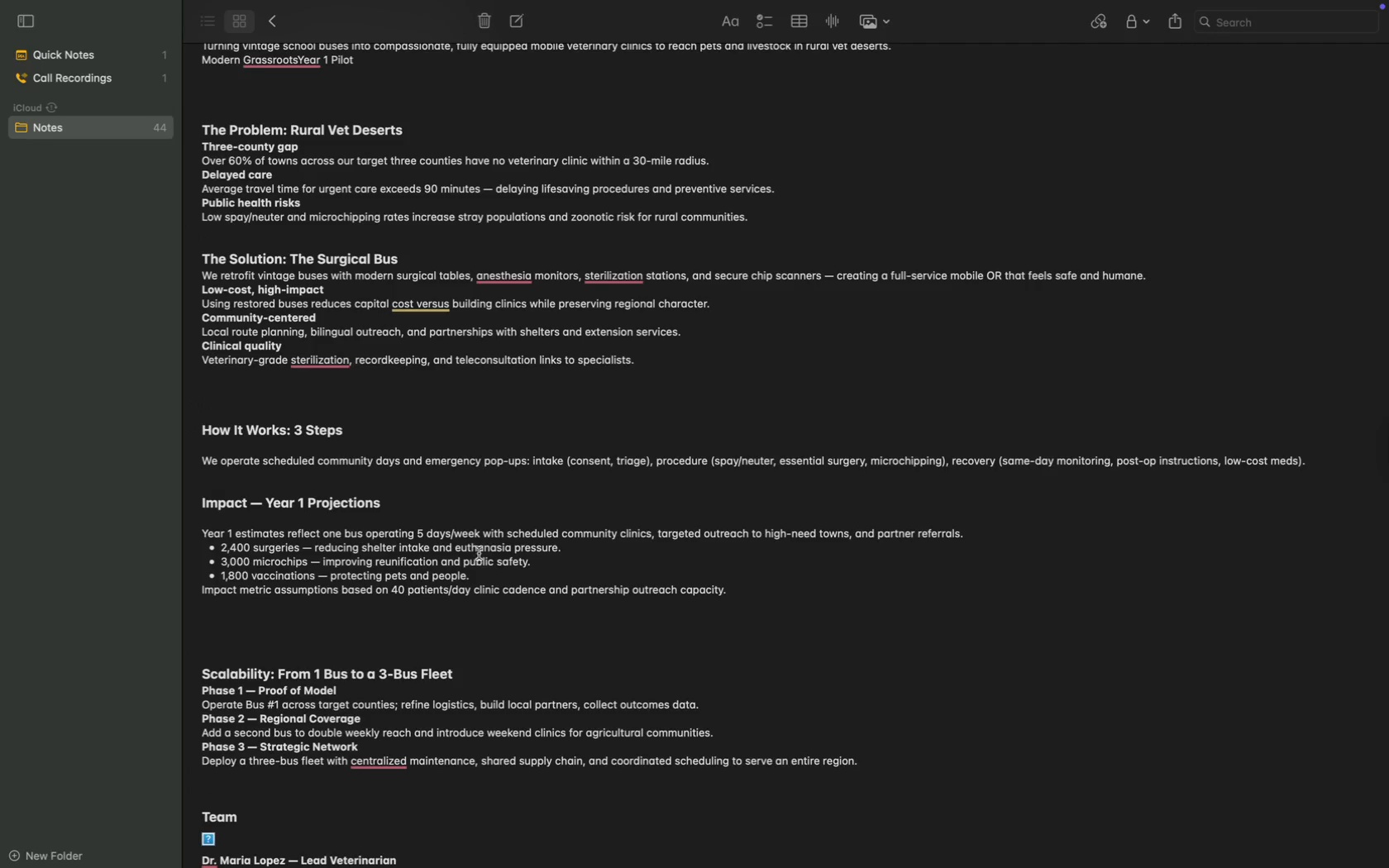 
wait(5.88)
 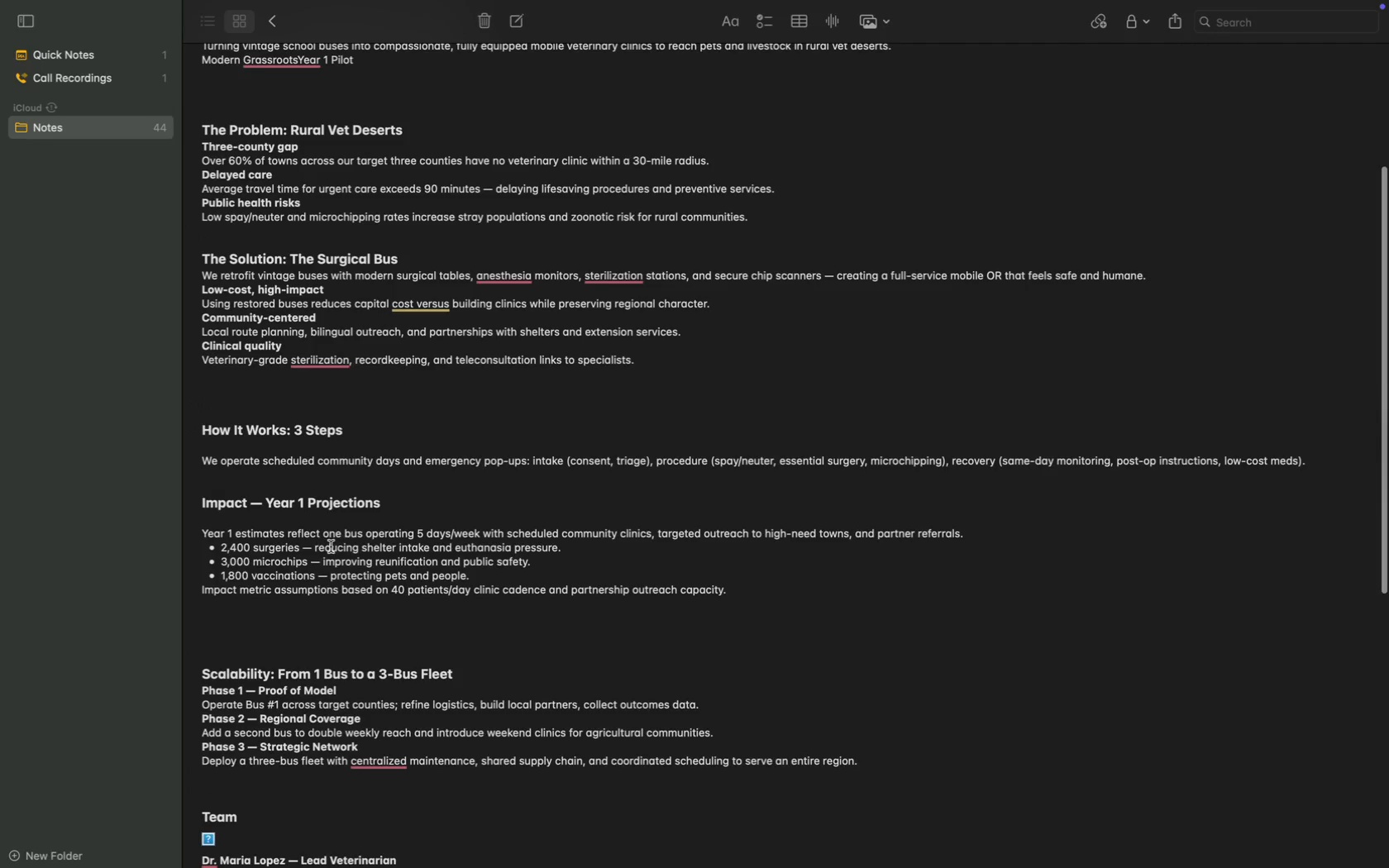 
left_click_drag(start_coordinate=[486, 570], to_coordinate=[189, 538])
 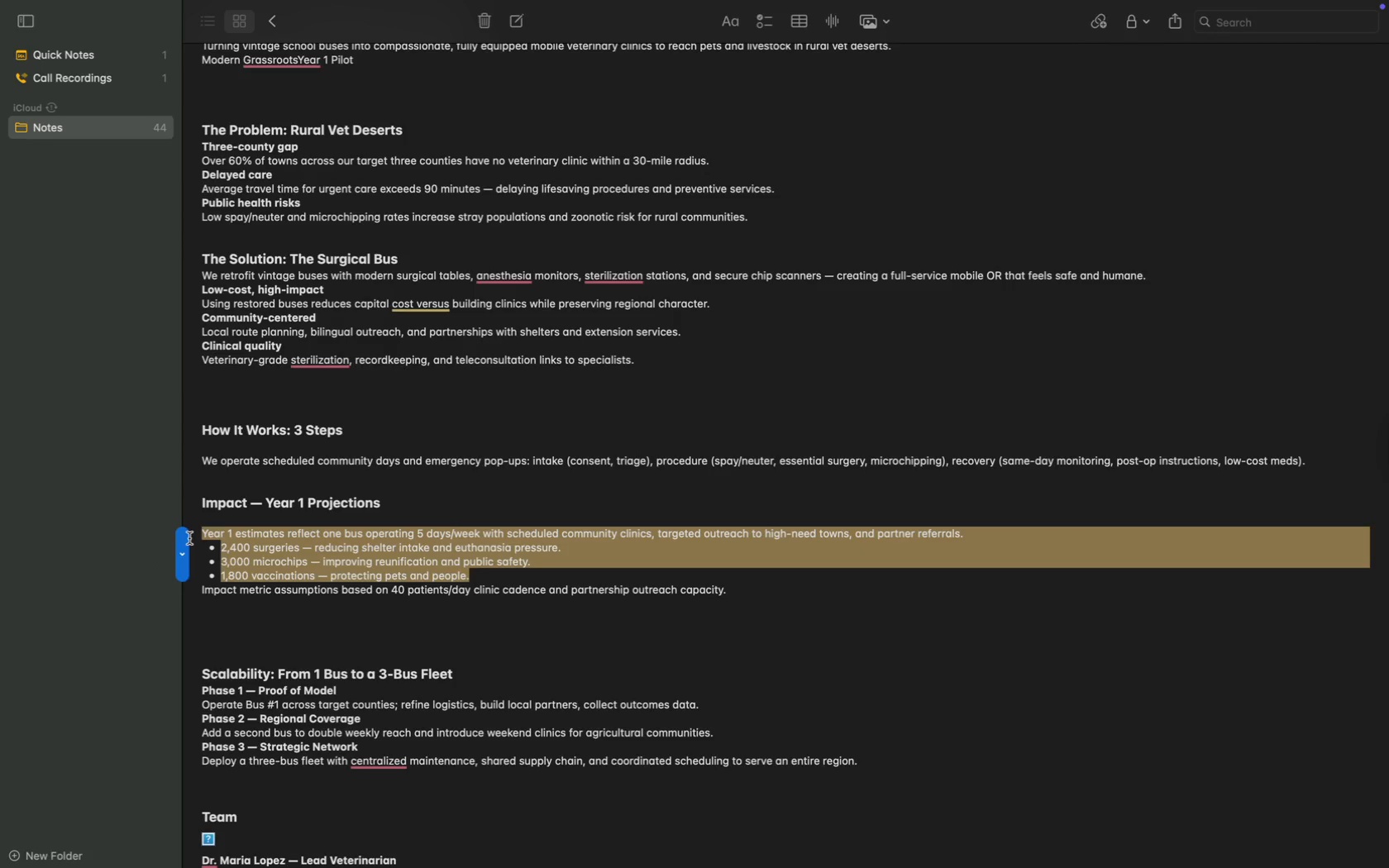 
key(Meta+C)
 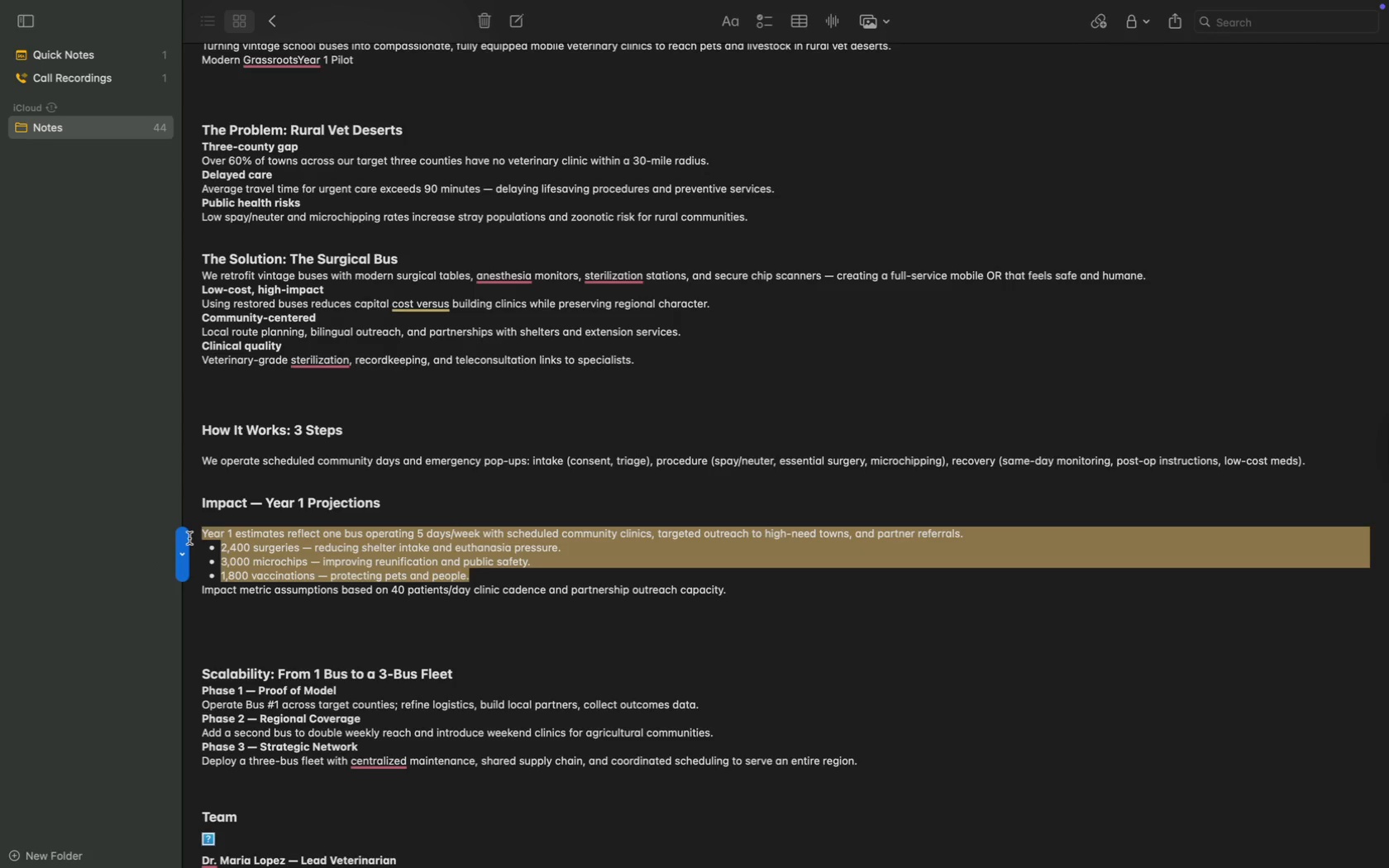 
key(Meta+C)
 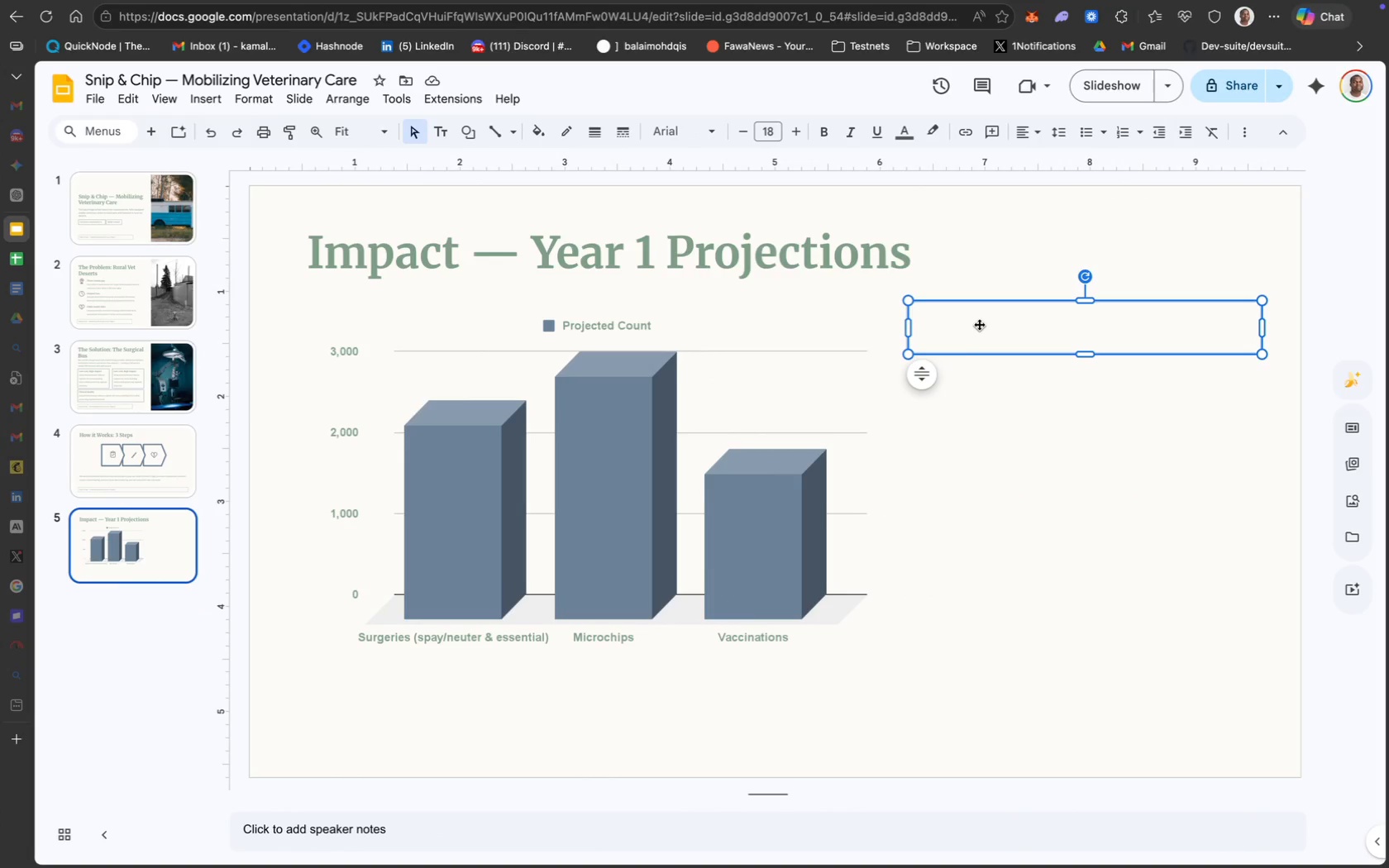 
left_click([807, 430])
 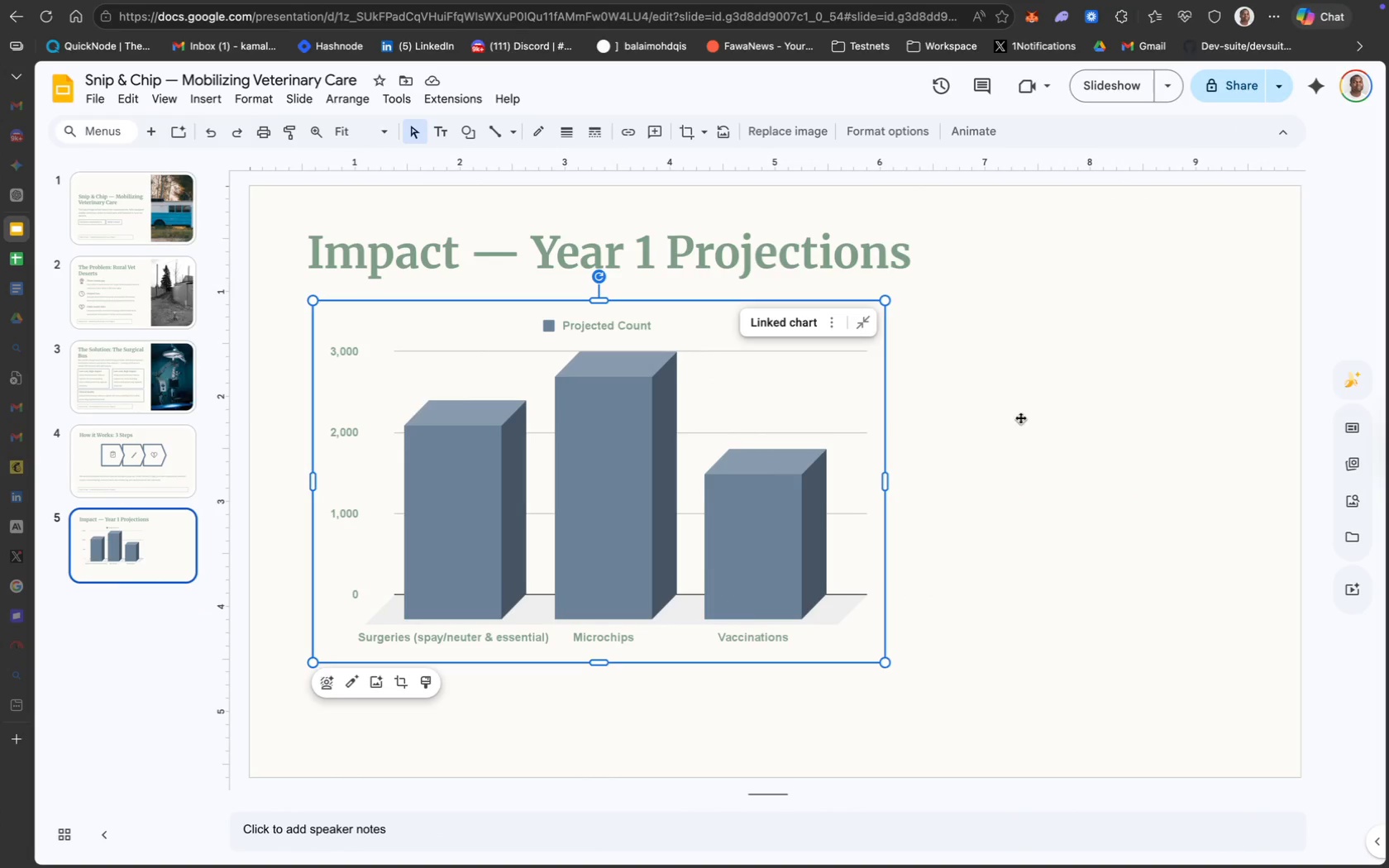 
left_click([1020, 418])
 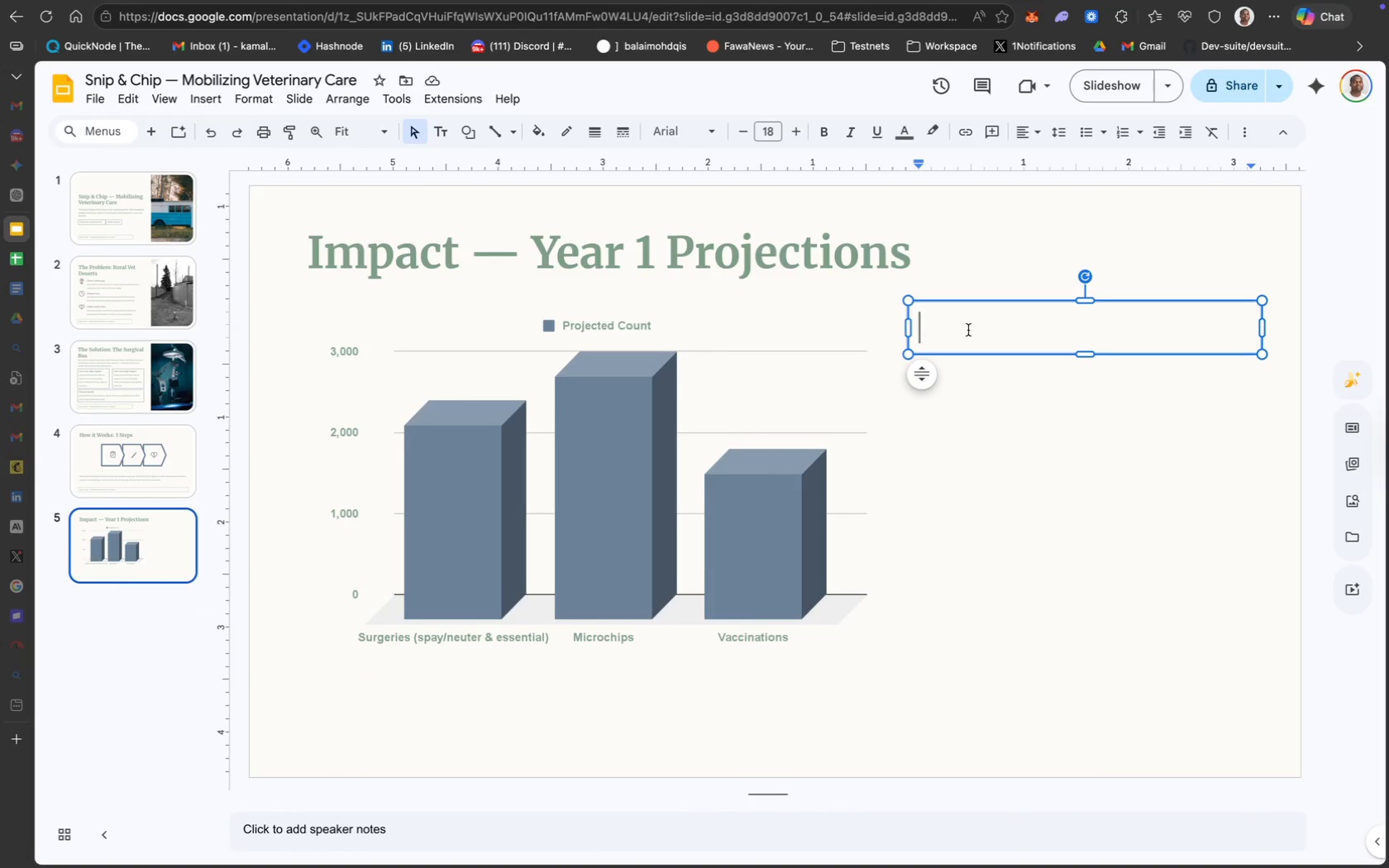 
left_click([968, 330])
 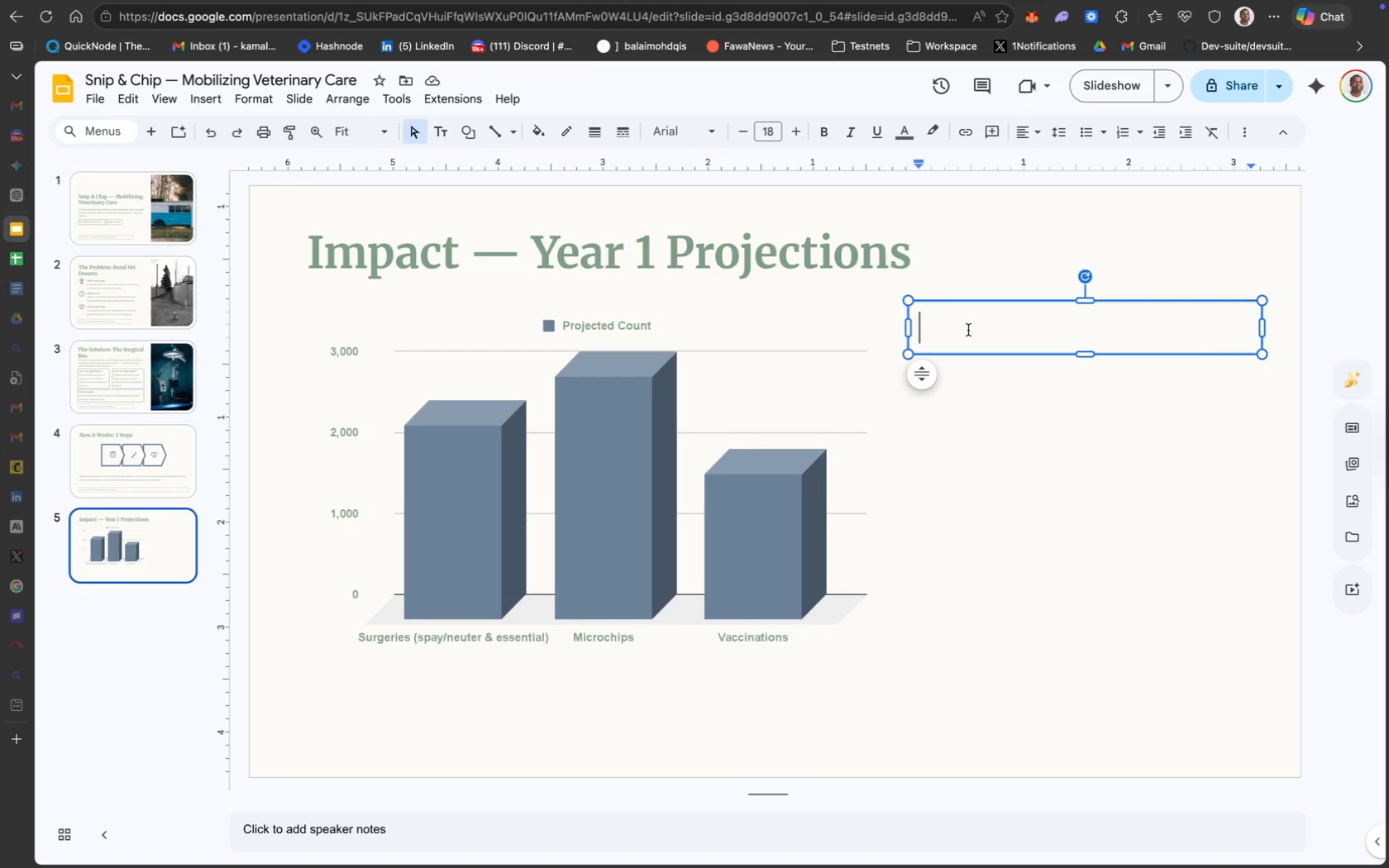 
key(Meta+V)
 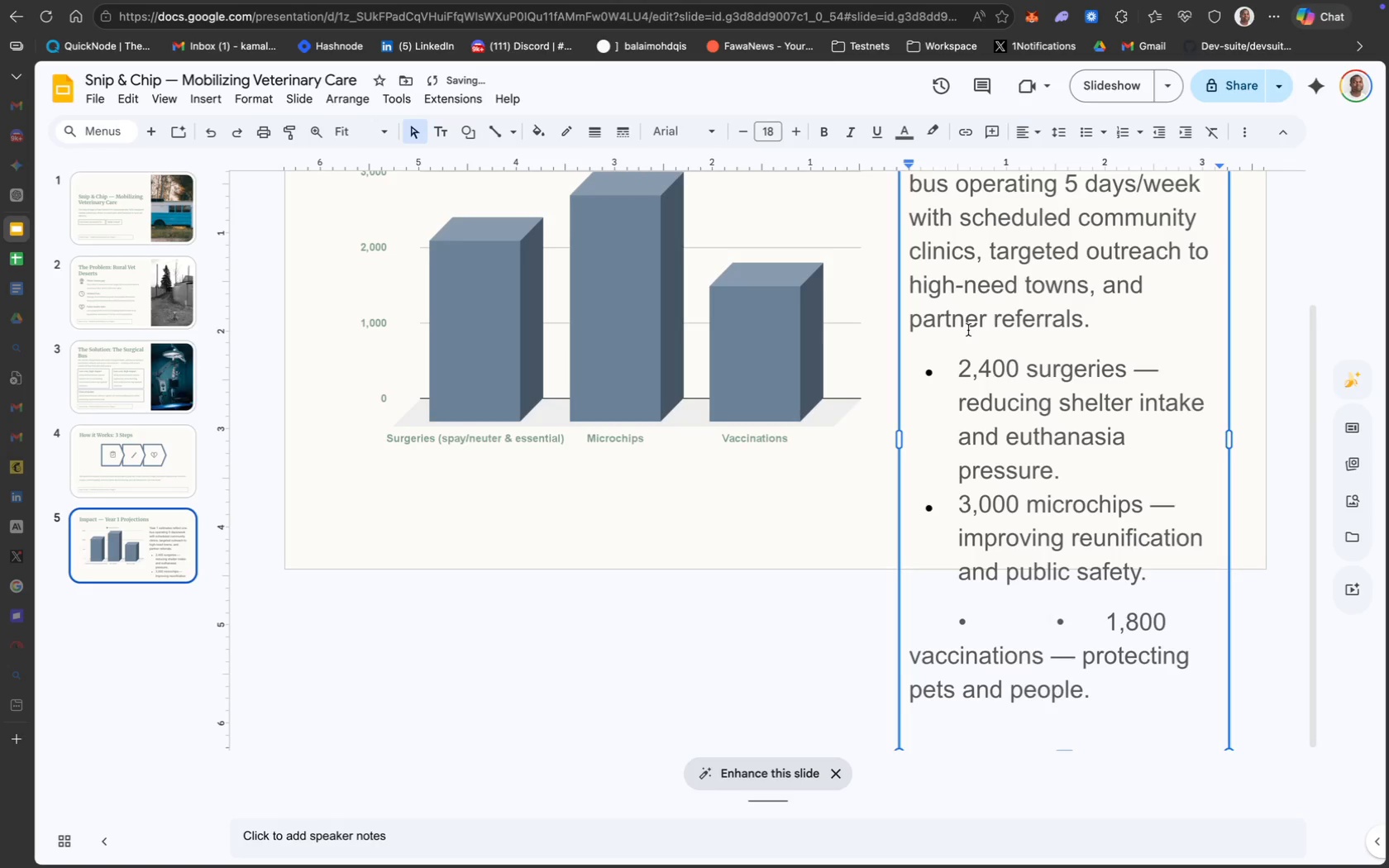 
key(Backspace)
 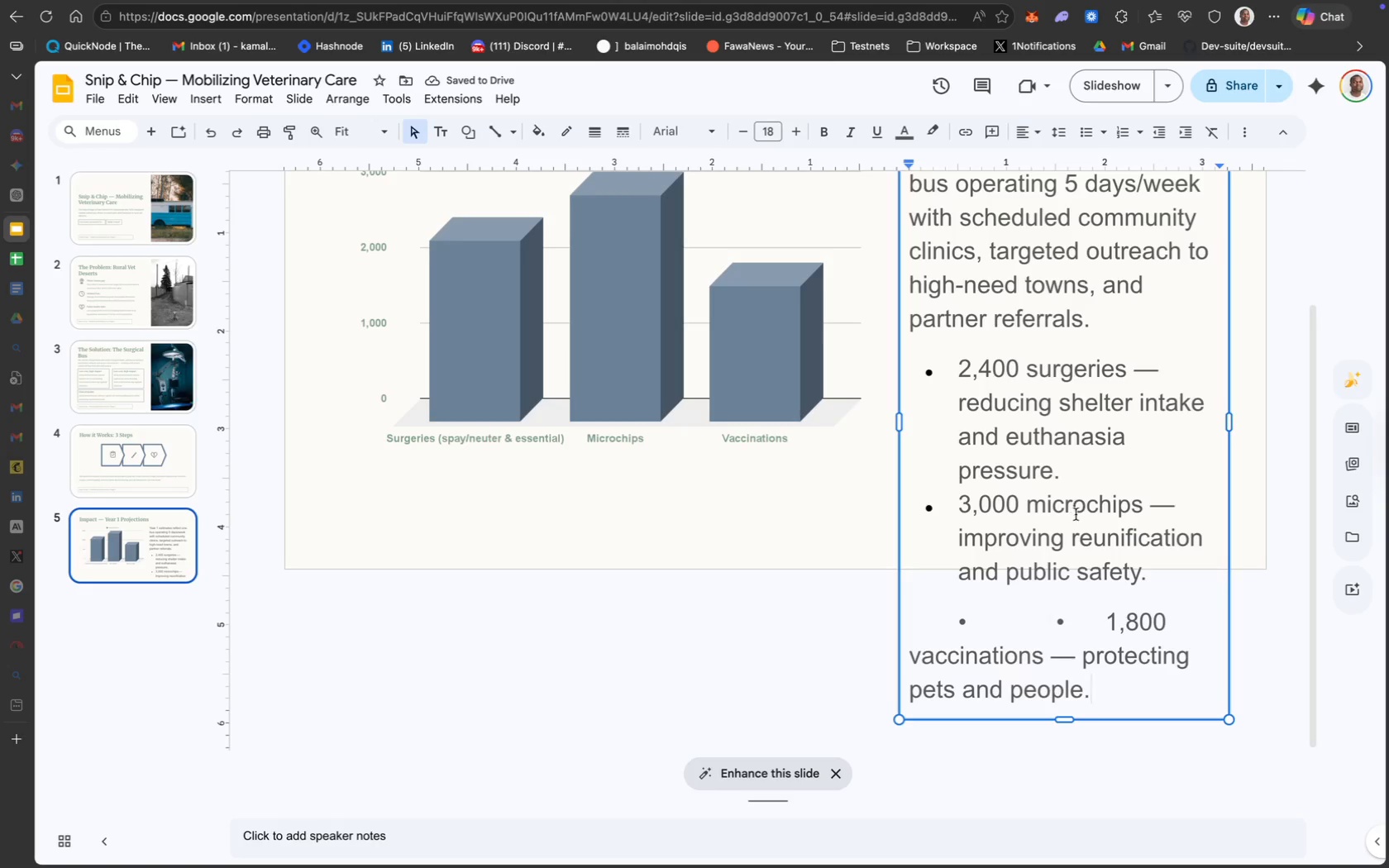 
left_click([1104, 622])
 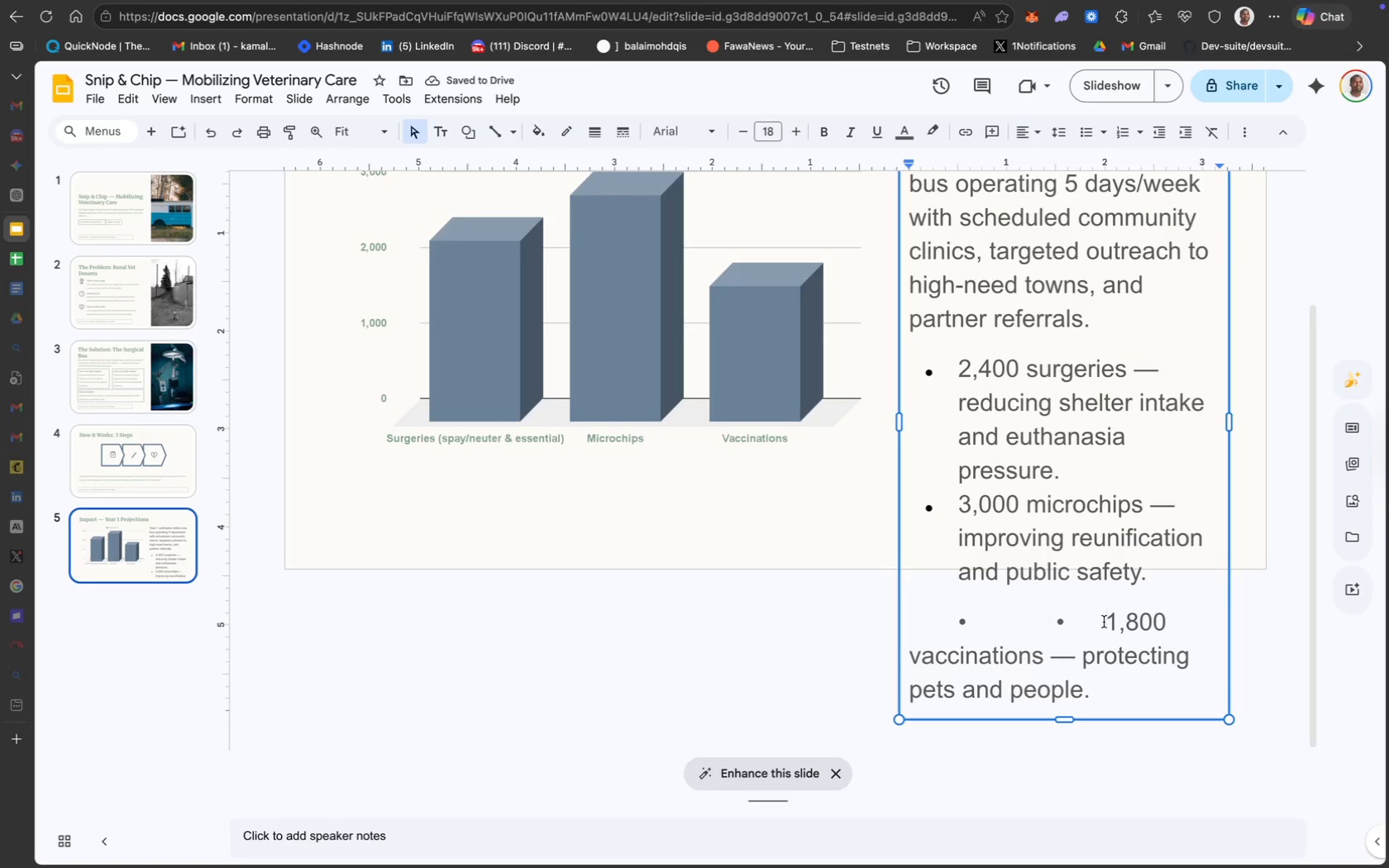 
key(Backspace)
 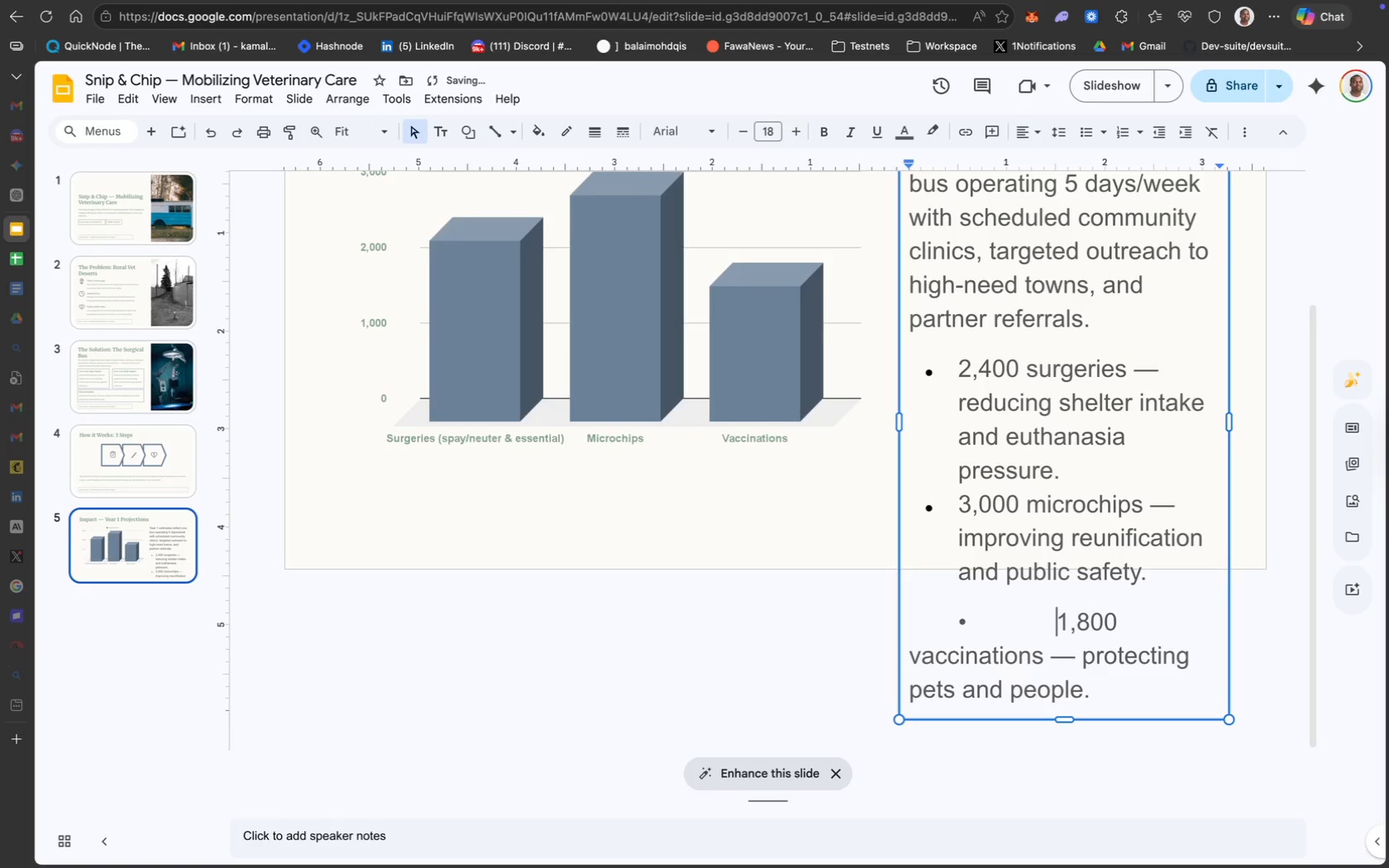 
key(Backspace)
 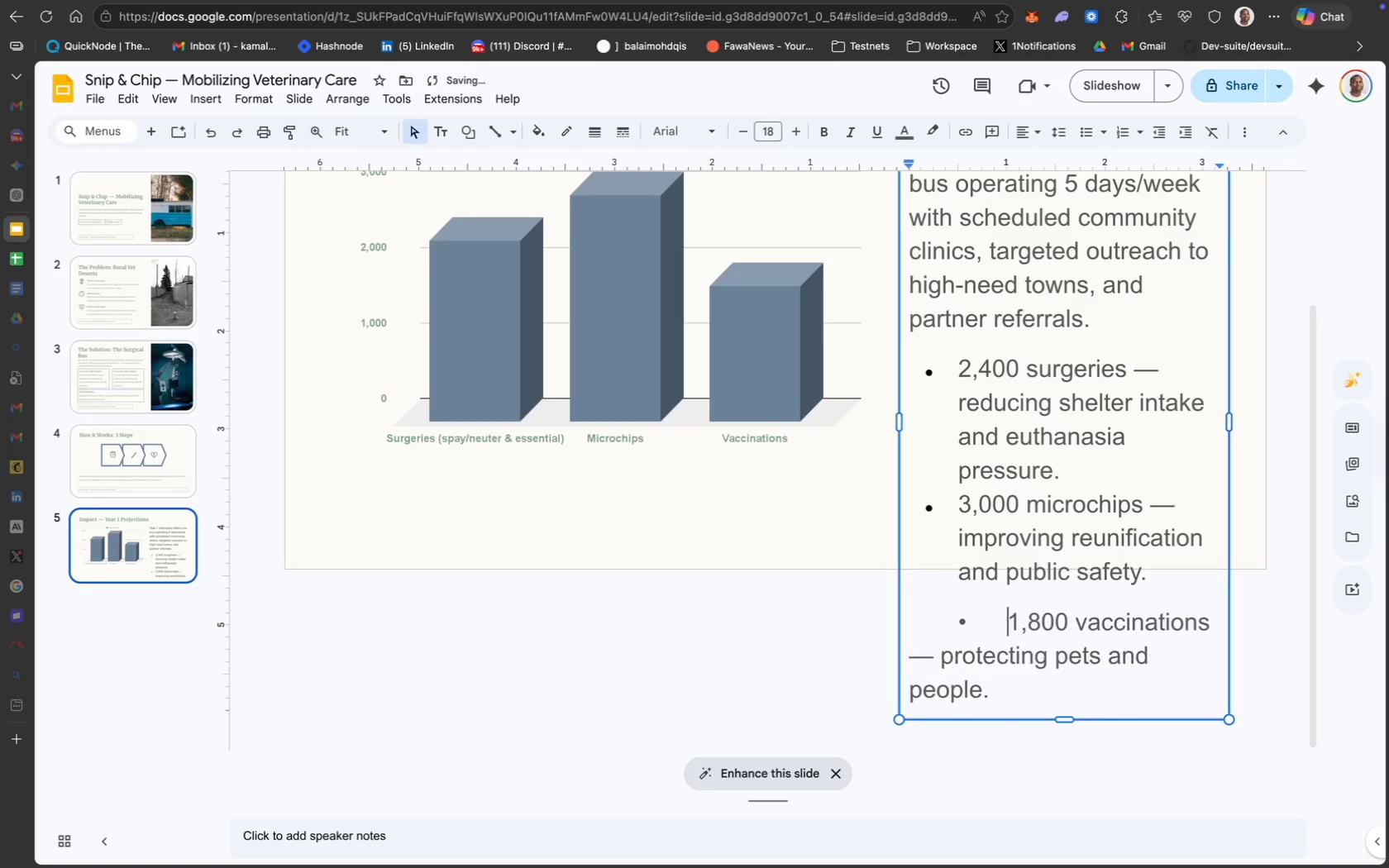 
key(Backspace)
 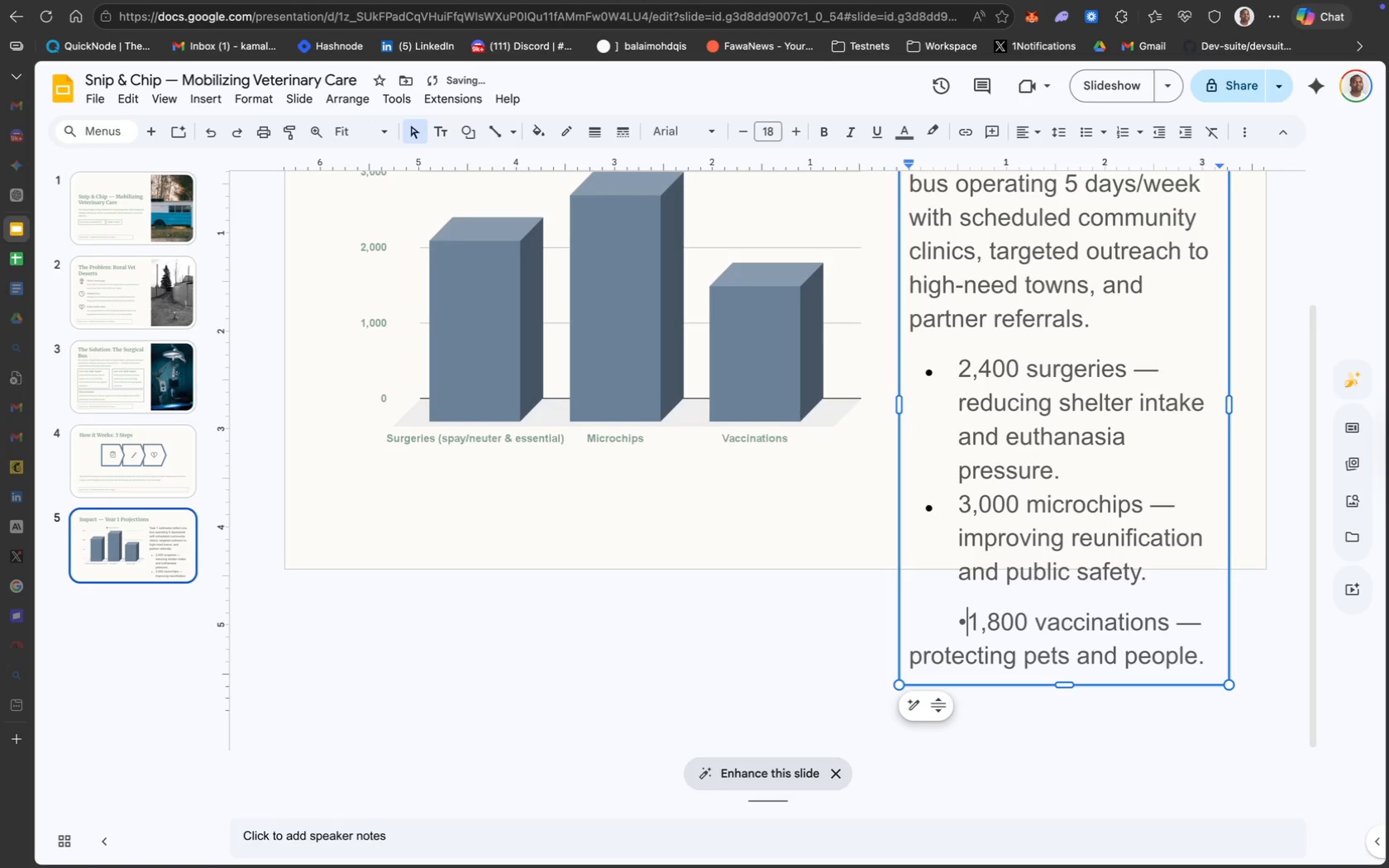 
key(Backspace)
 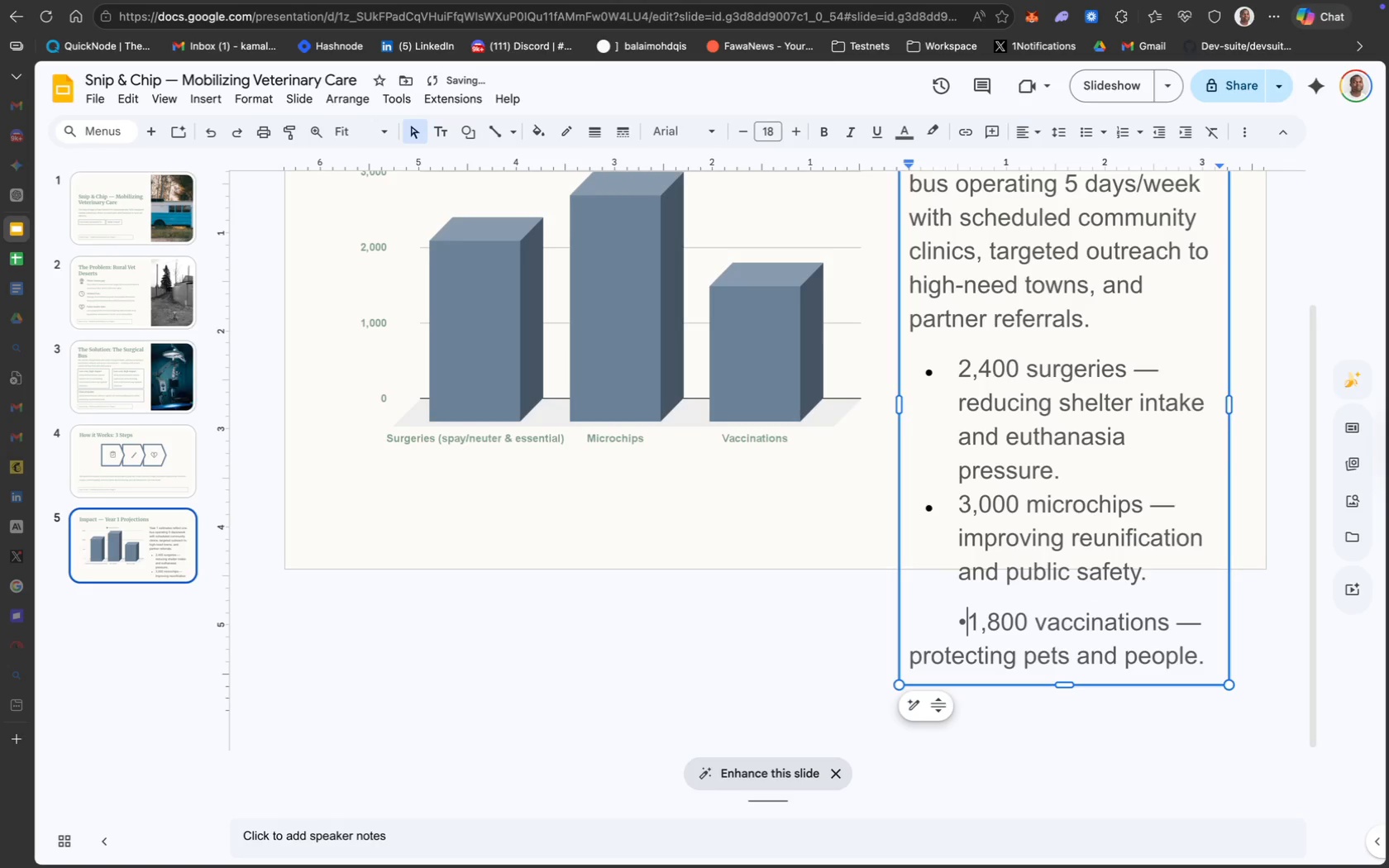 
key(Backspace)
 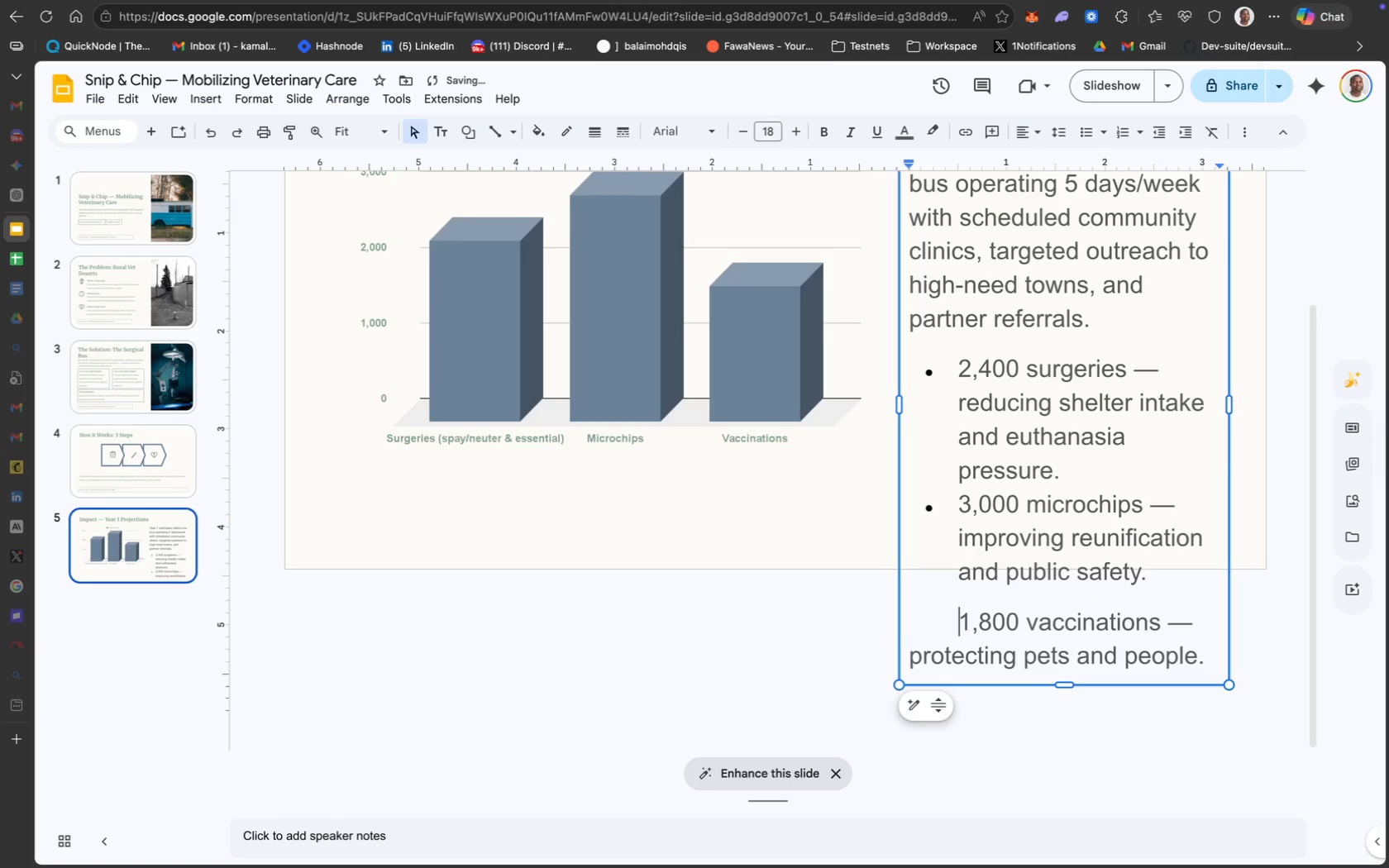 
key(Backspace)
 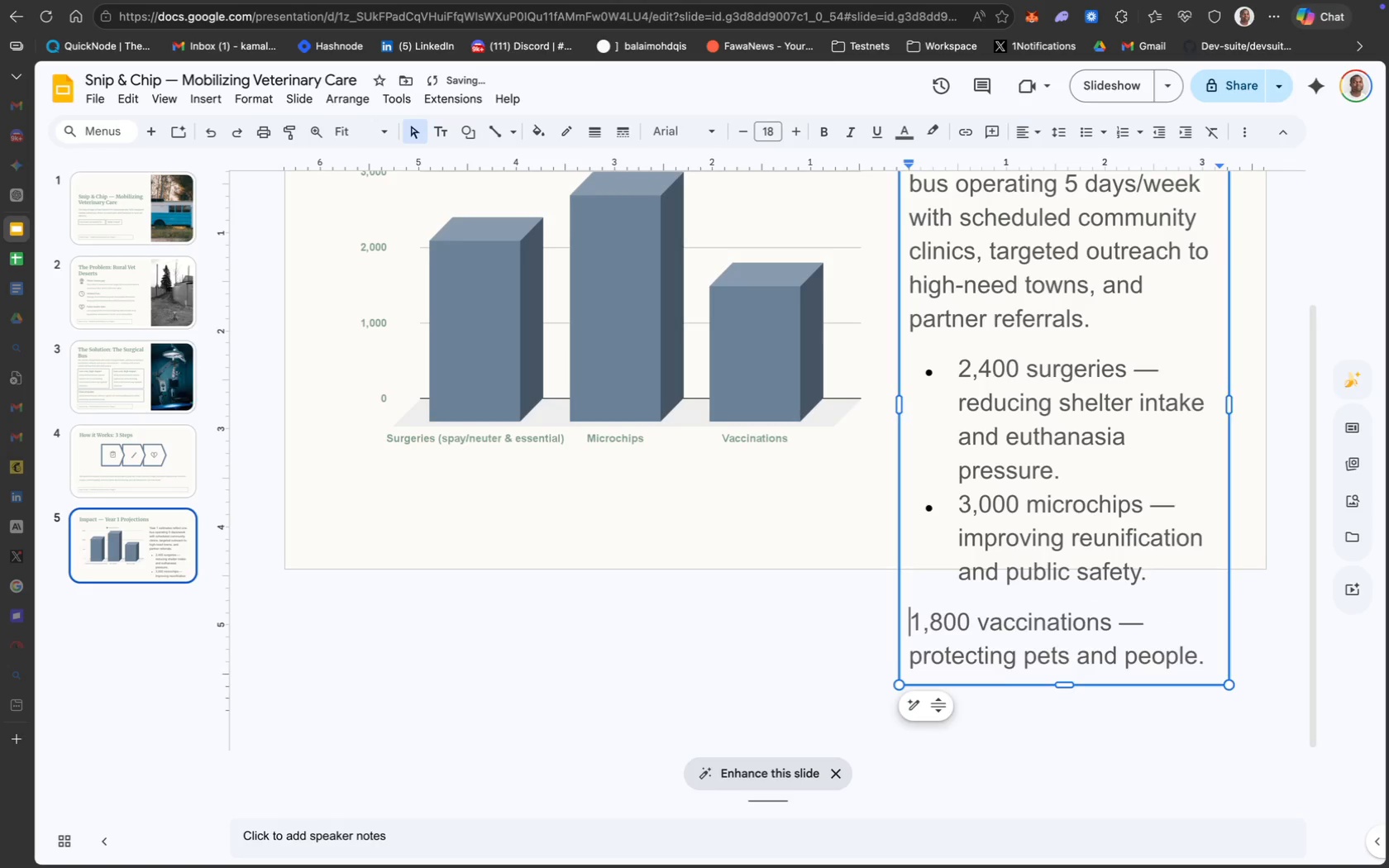 
key(Backspace)
 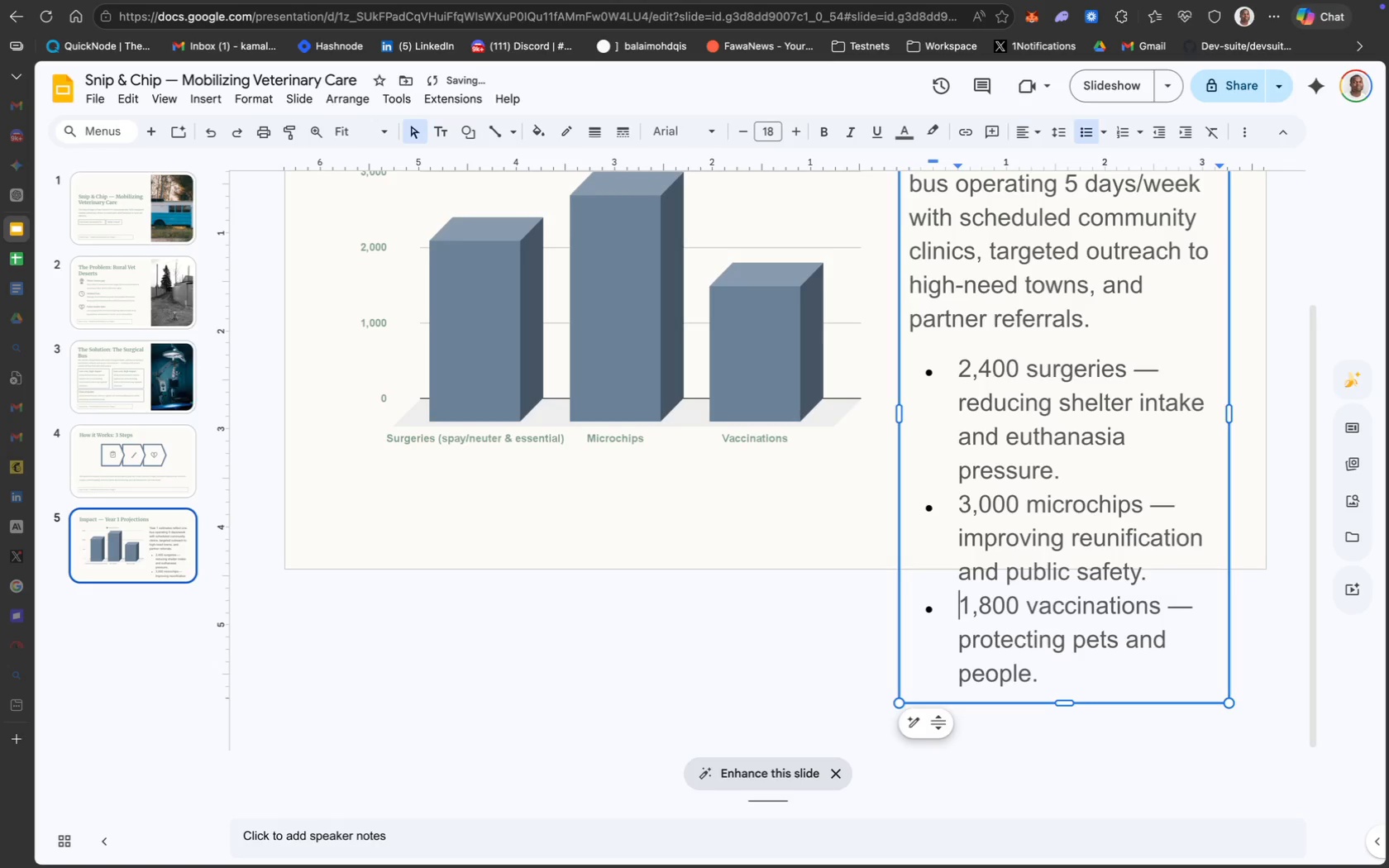 
key(Enter)
 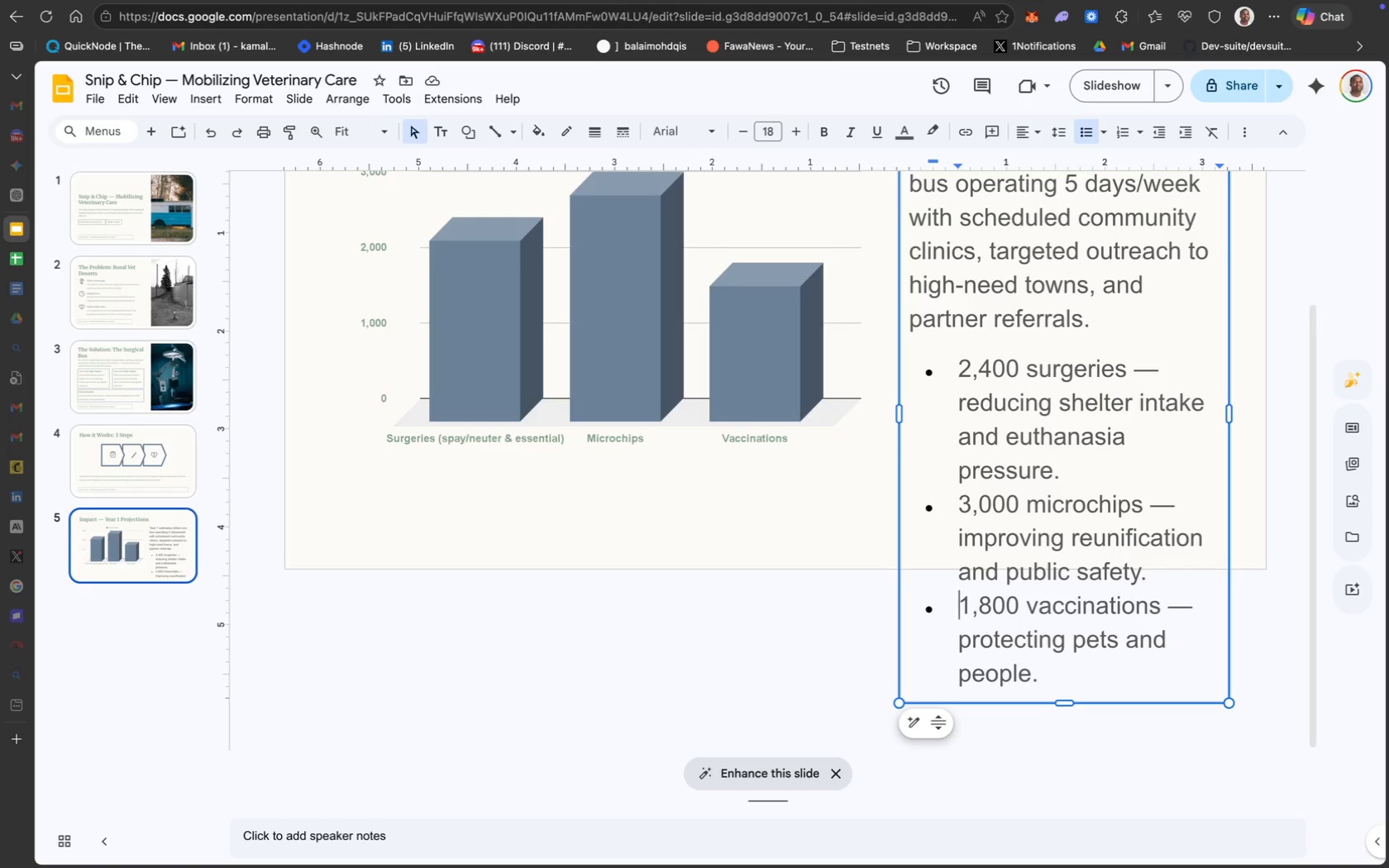 
wait(35.43)
 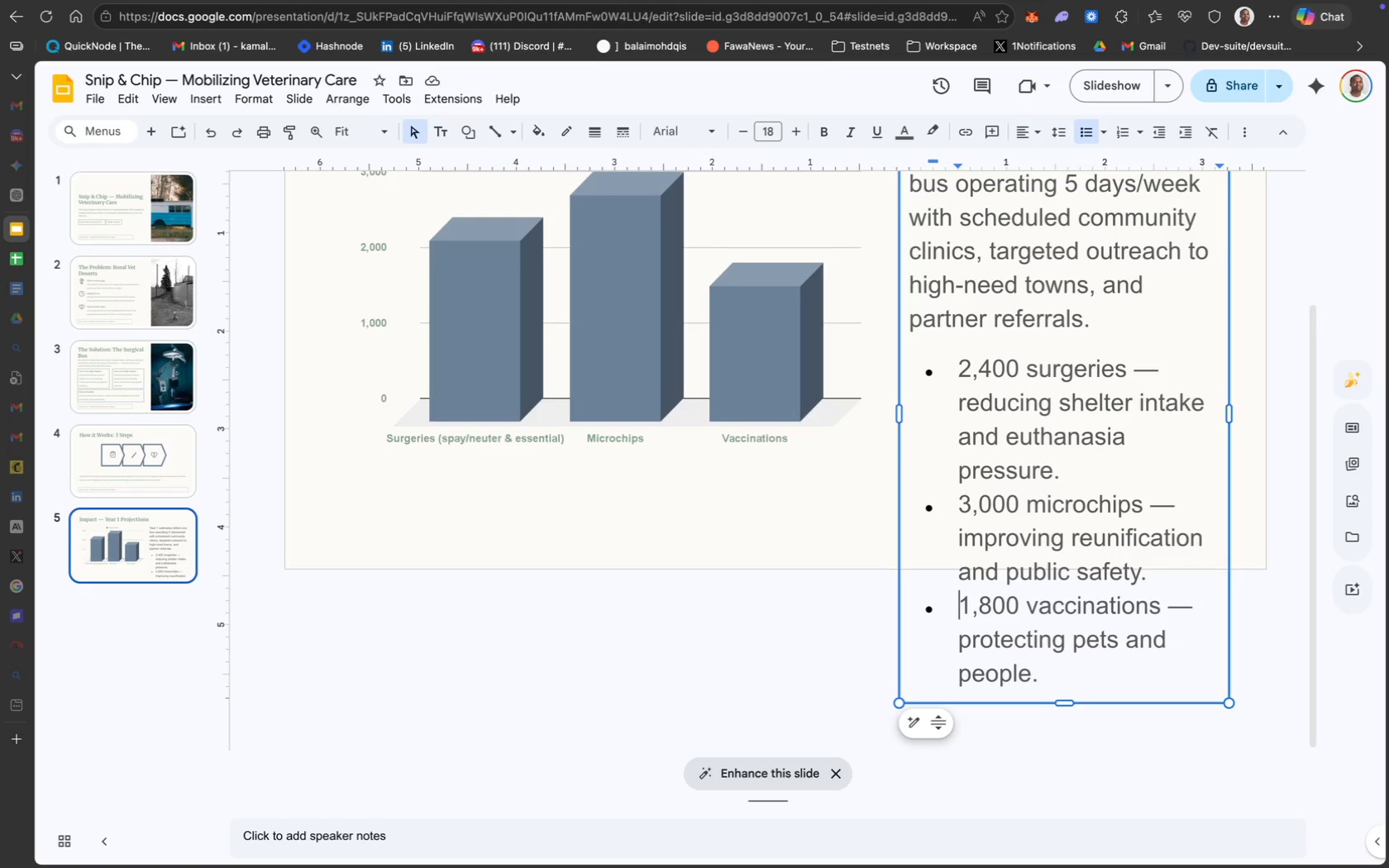 
key(Meta+A)
 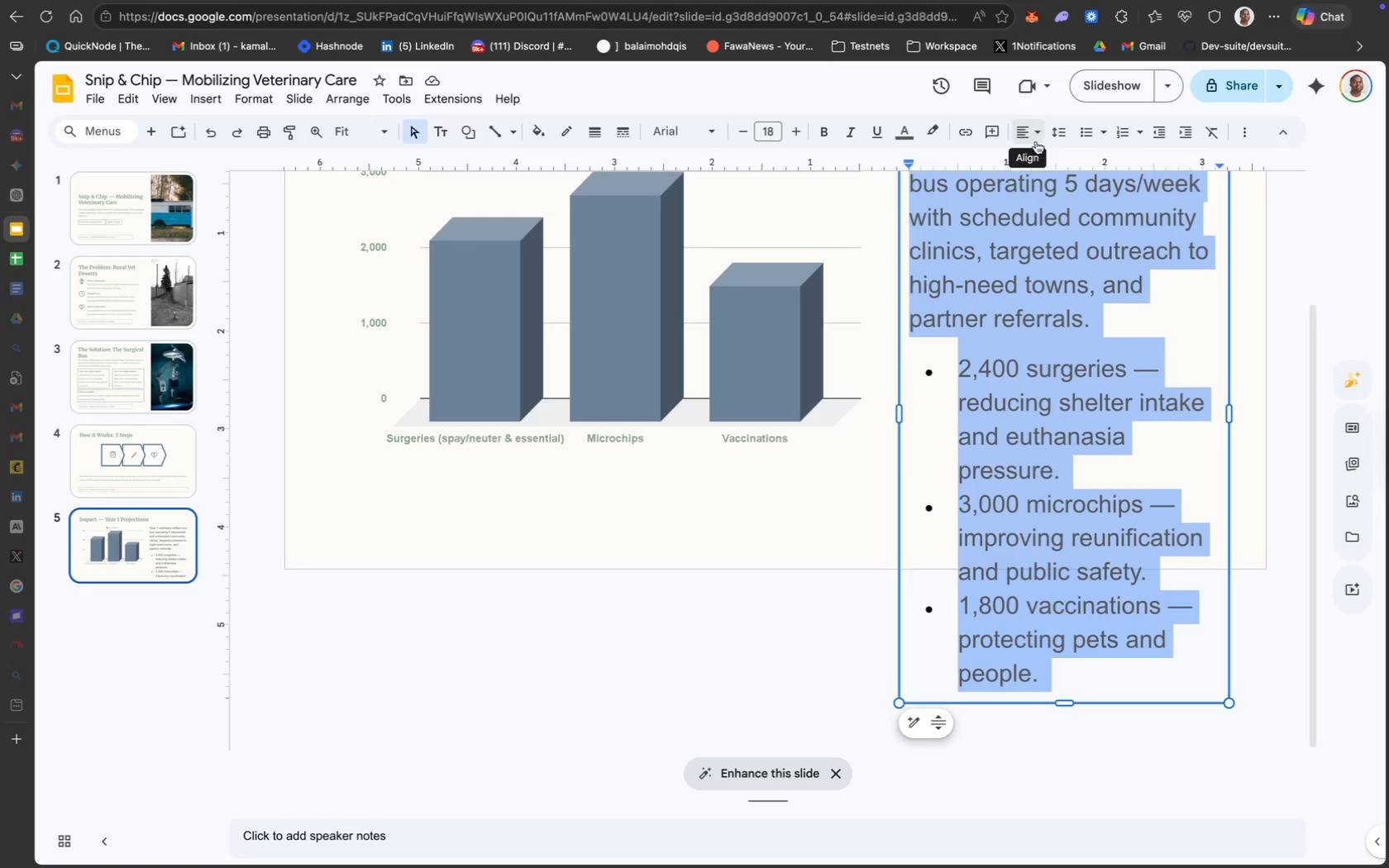 
wait(5.32)
 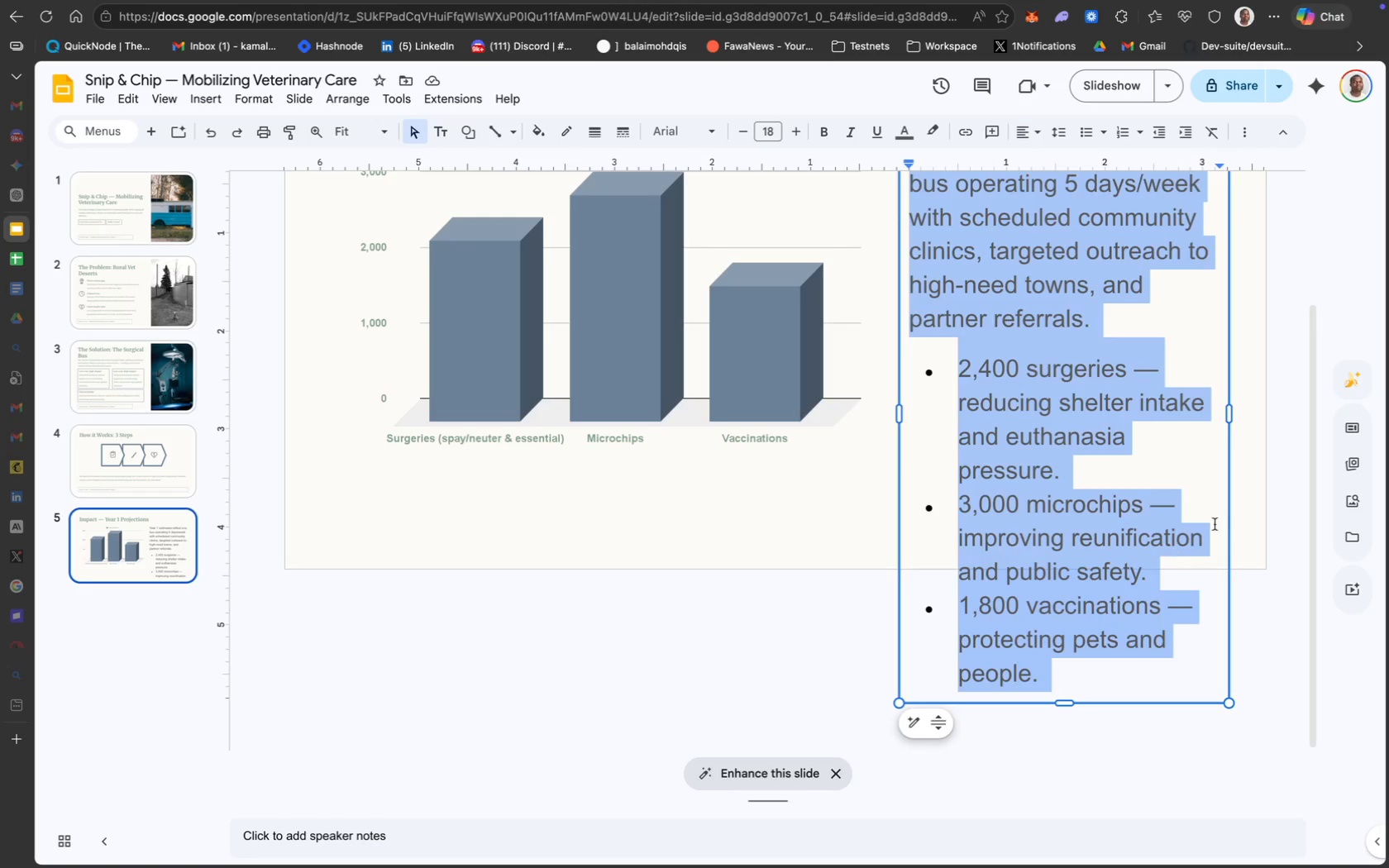 
mouse_move([1058, 140])
 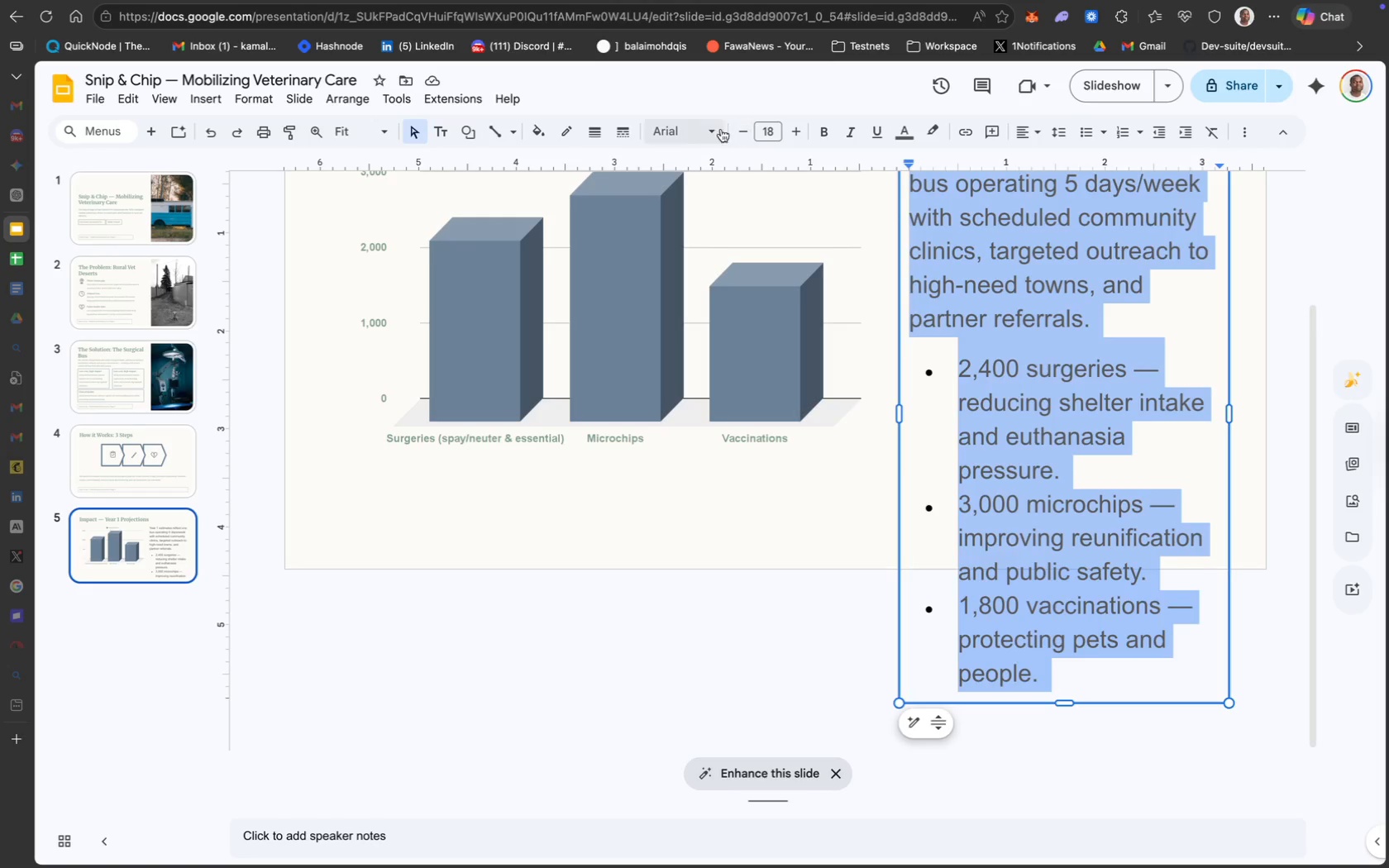 
left_click([694, 129])
 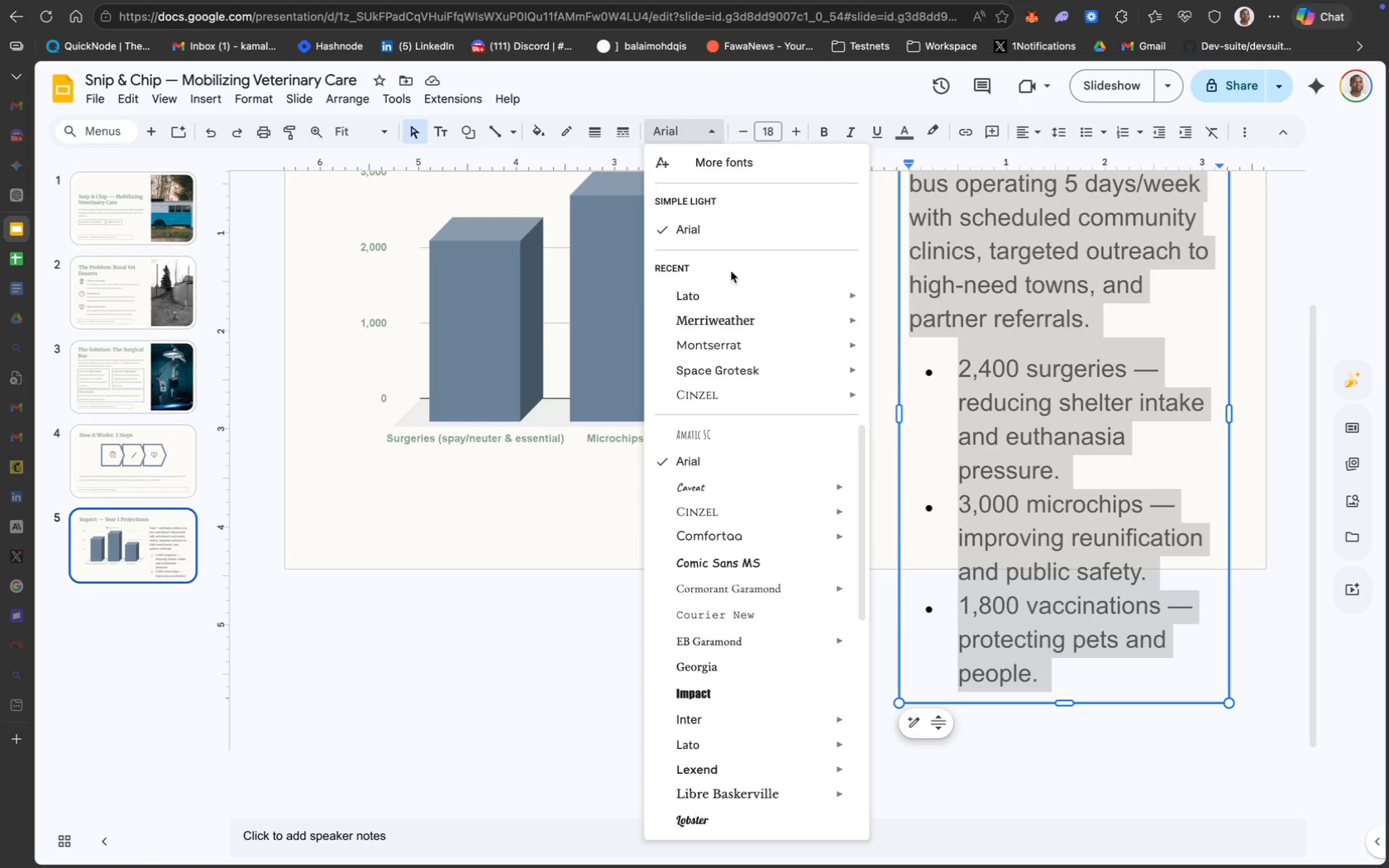 
mouse_move([761, 312])
 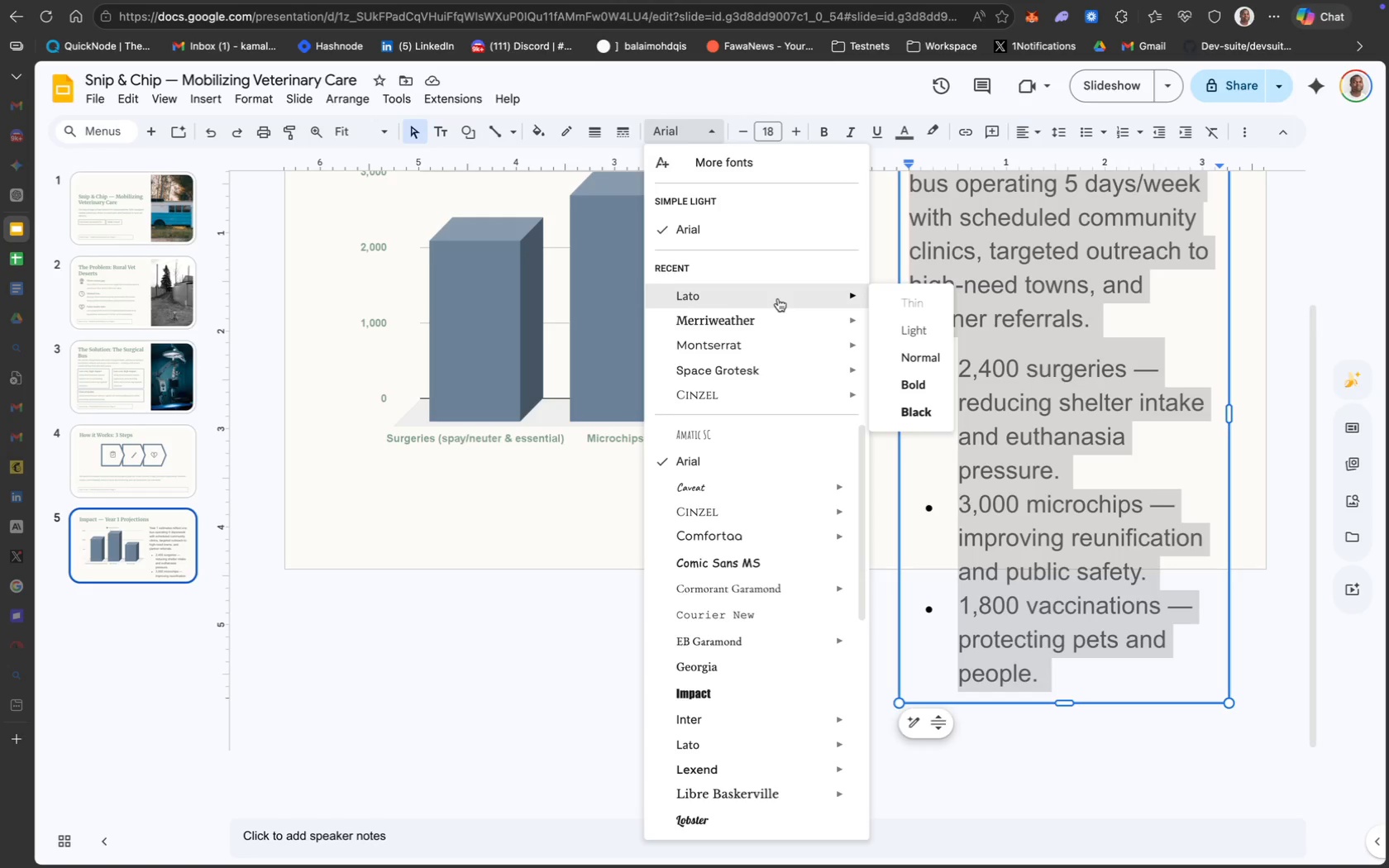 
wait(23.02)
 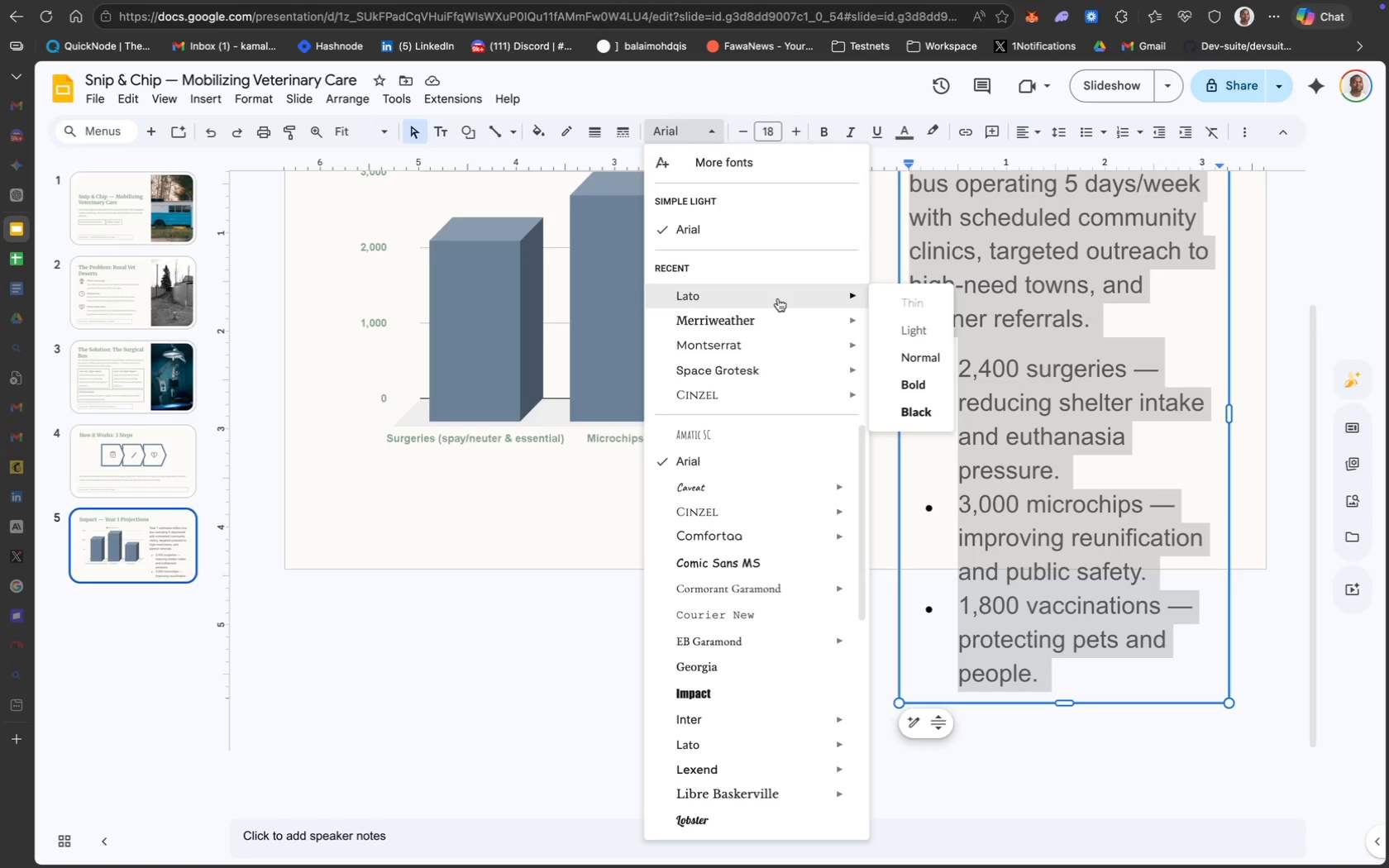 
left_click([918, 354])
 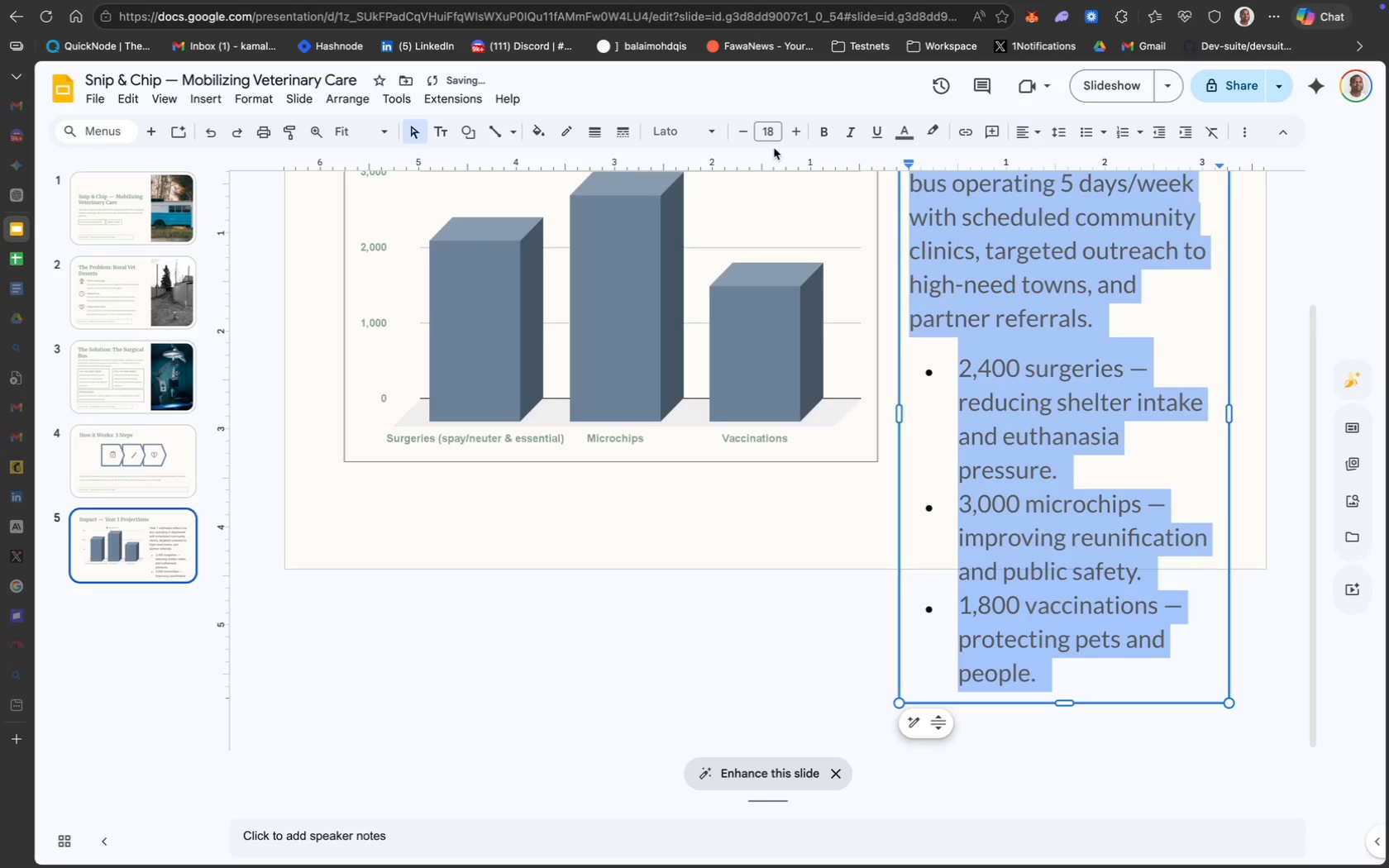 
left_click([764, 132])
 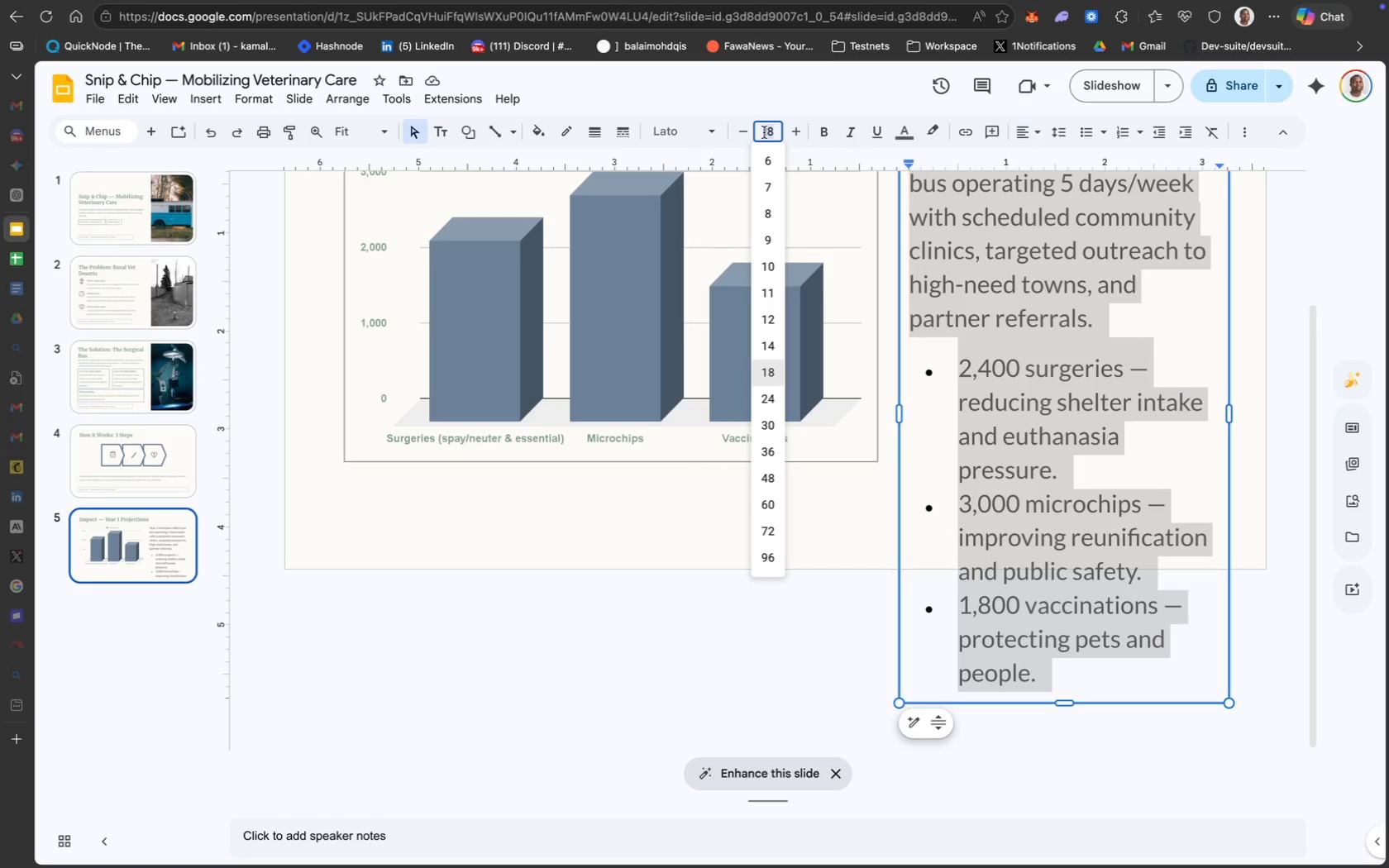 
wait(14.2)
 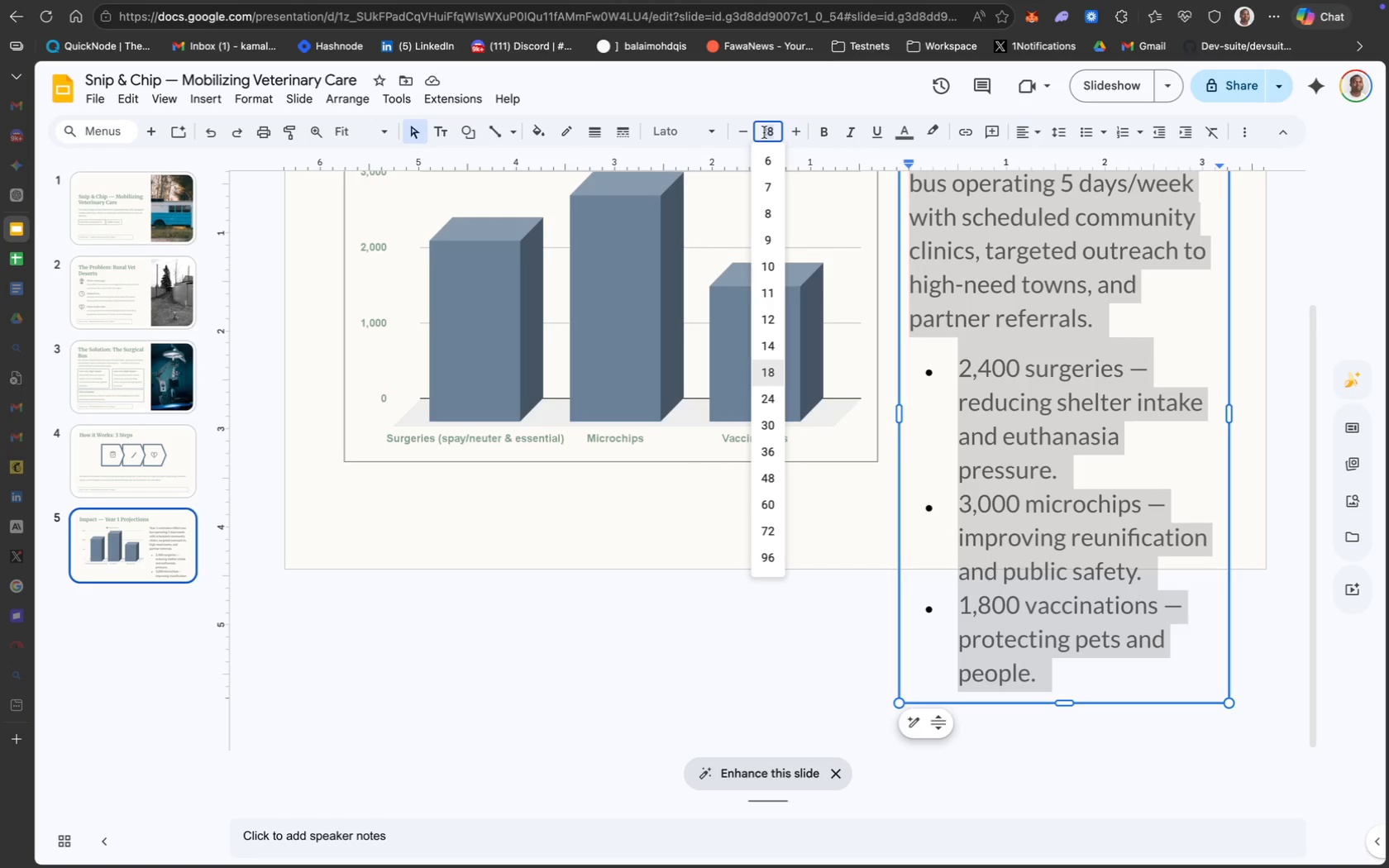 
key(1)
 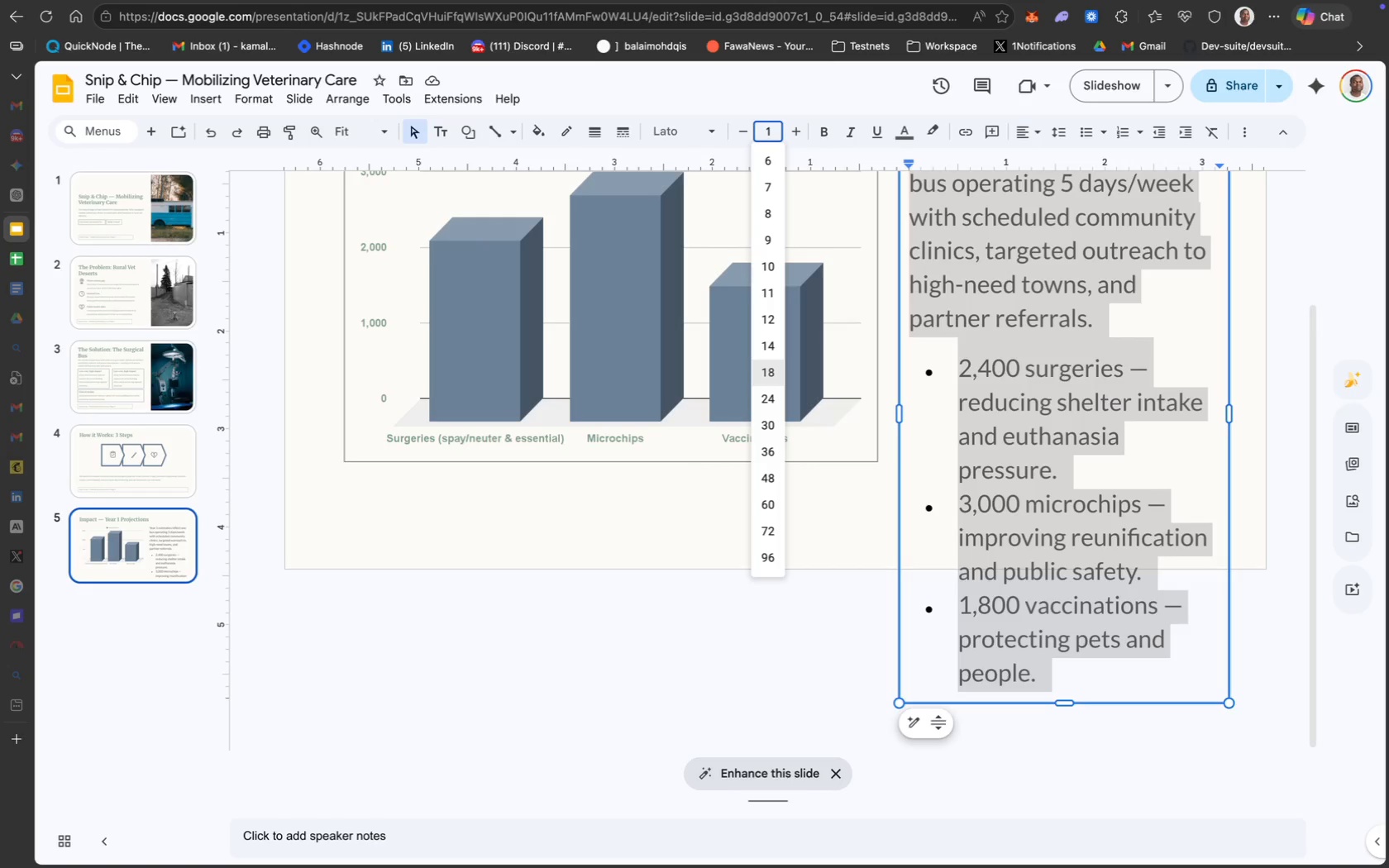 
key(2)
 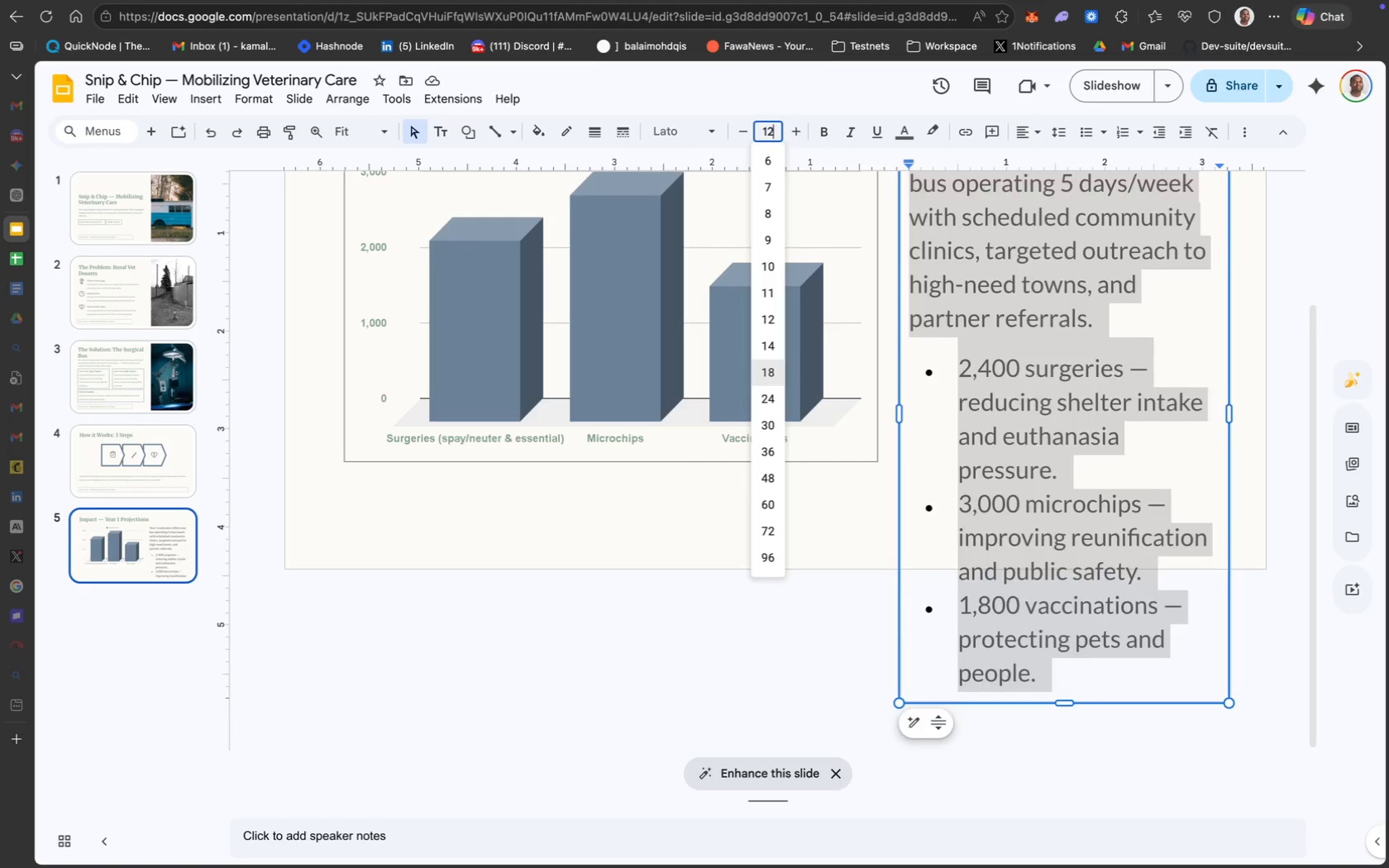 
key(Enter)
 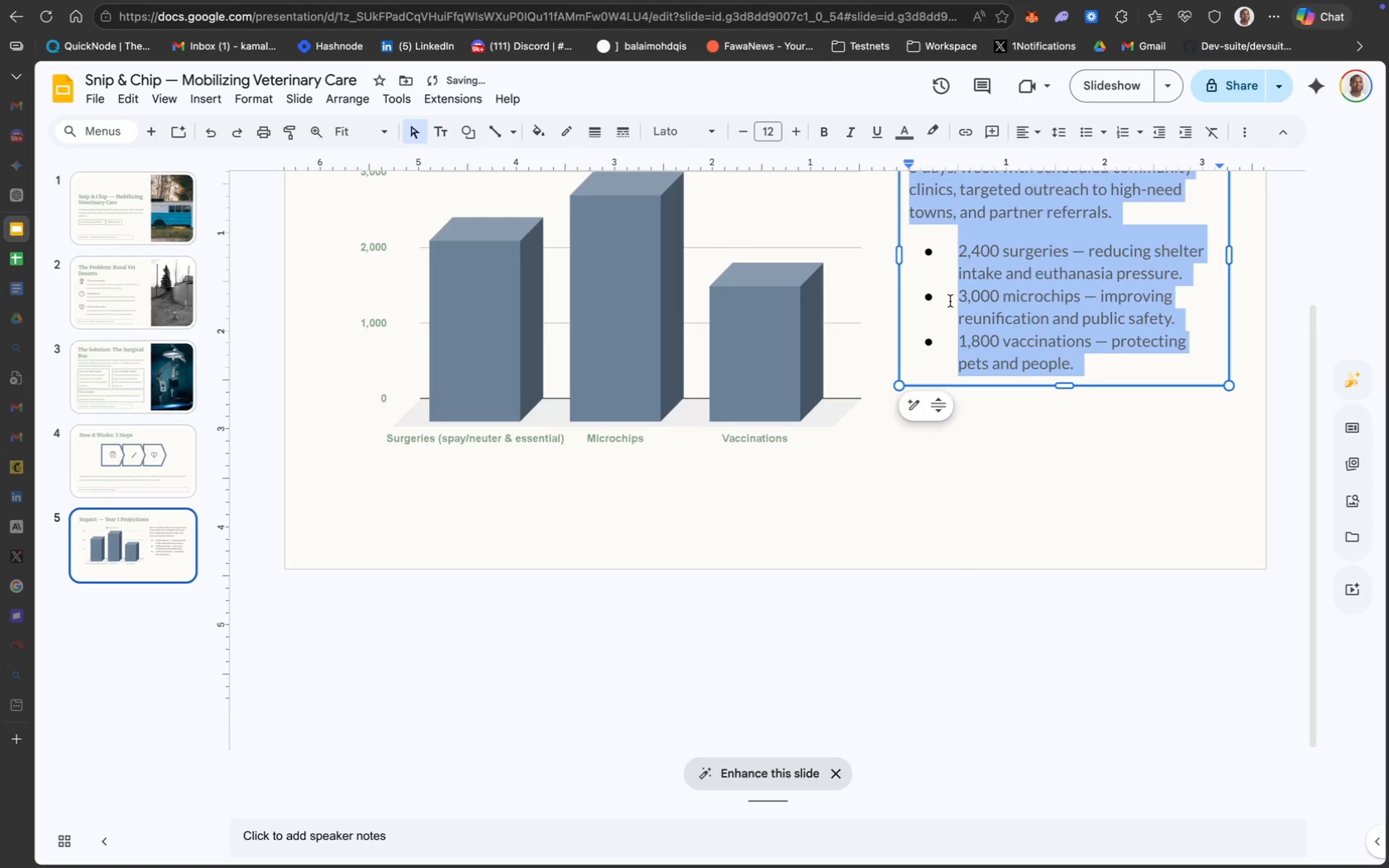 
scroll: coordinate [950, 301], scroll_direction: up, amount: 7.0
 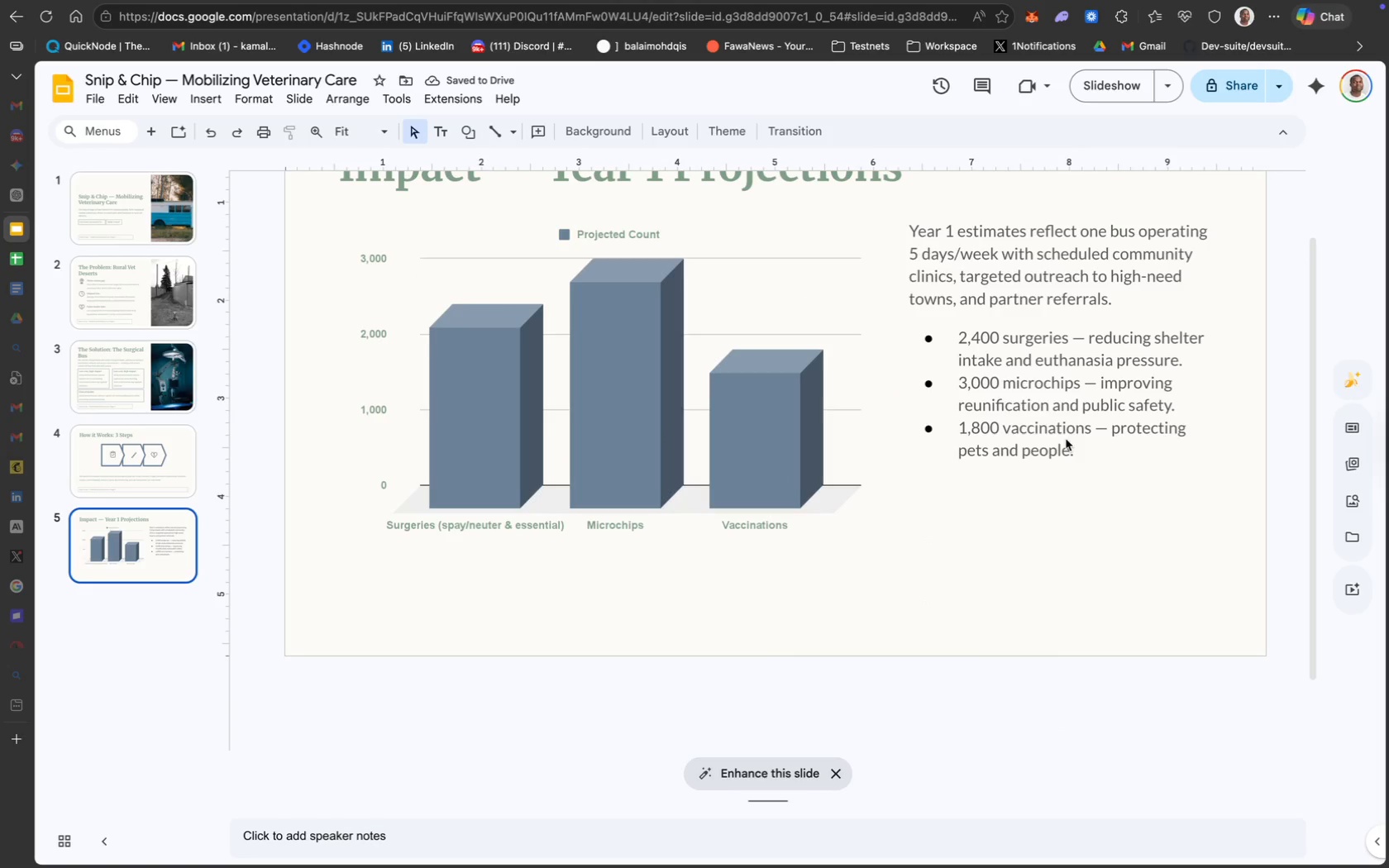 
left_click([1056, 432])
 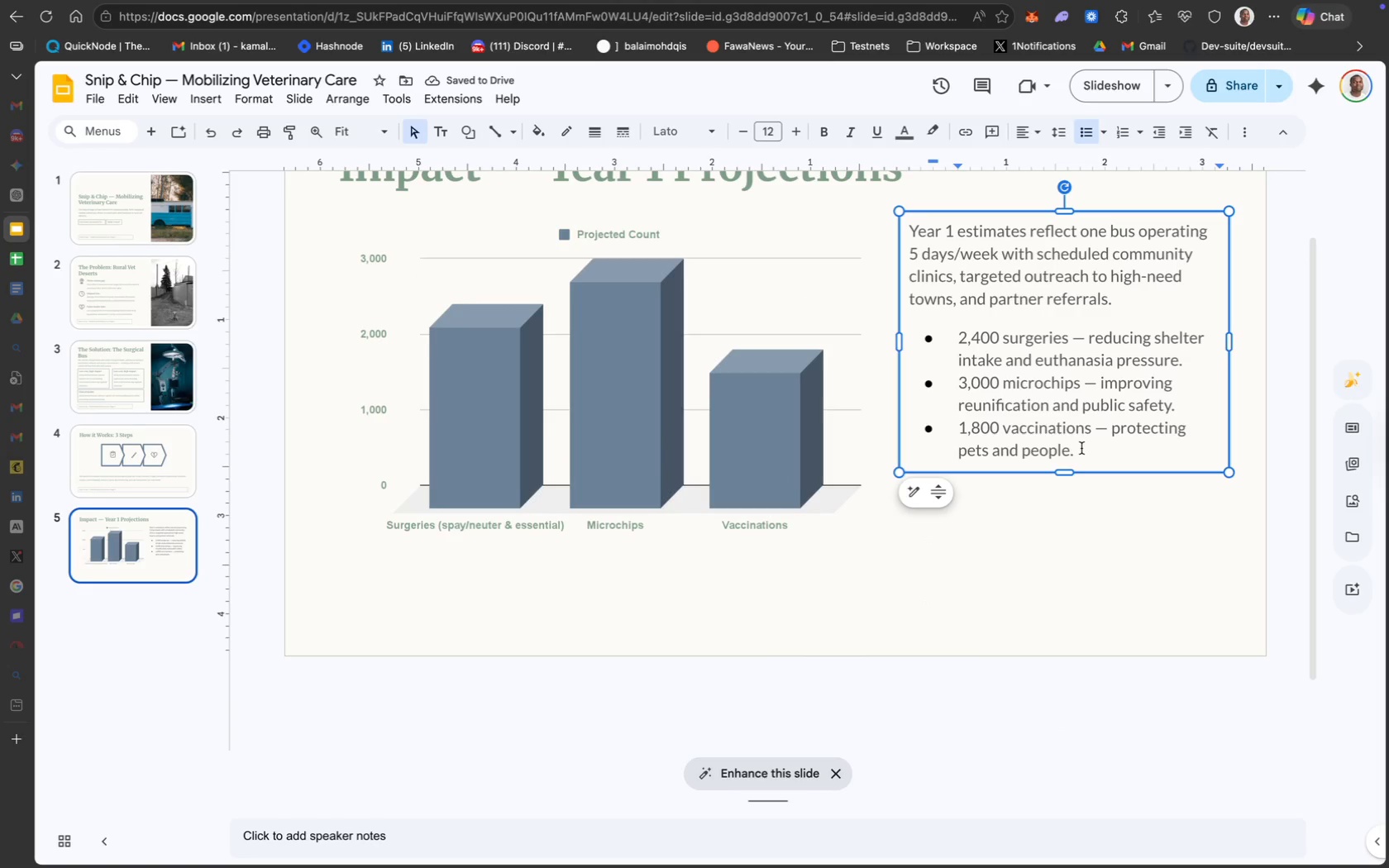 
left_click_drag(start_coordinate=[1084, 450], to_coordinate=[938, 349])
 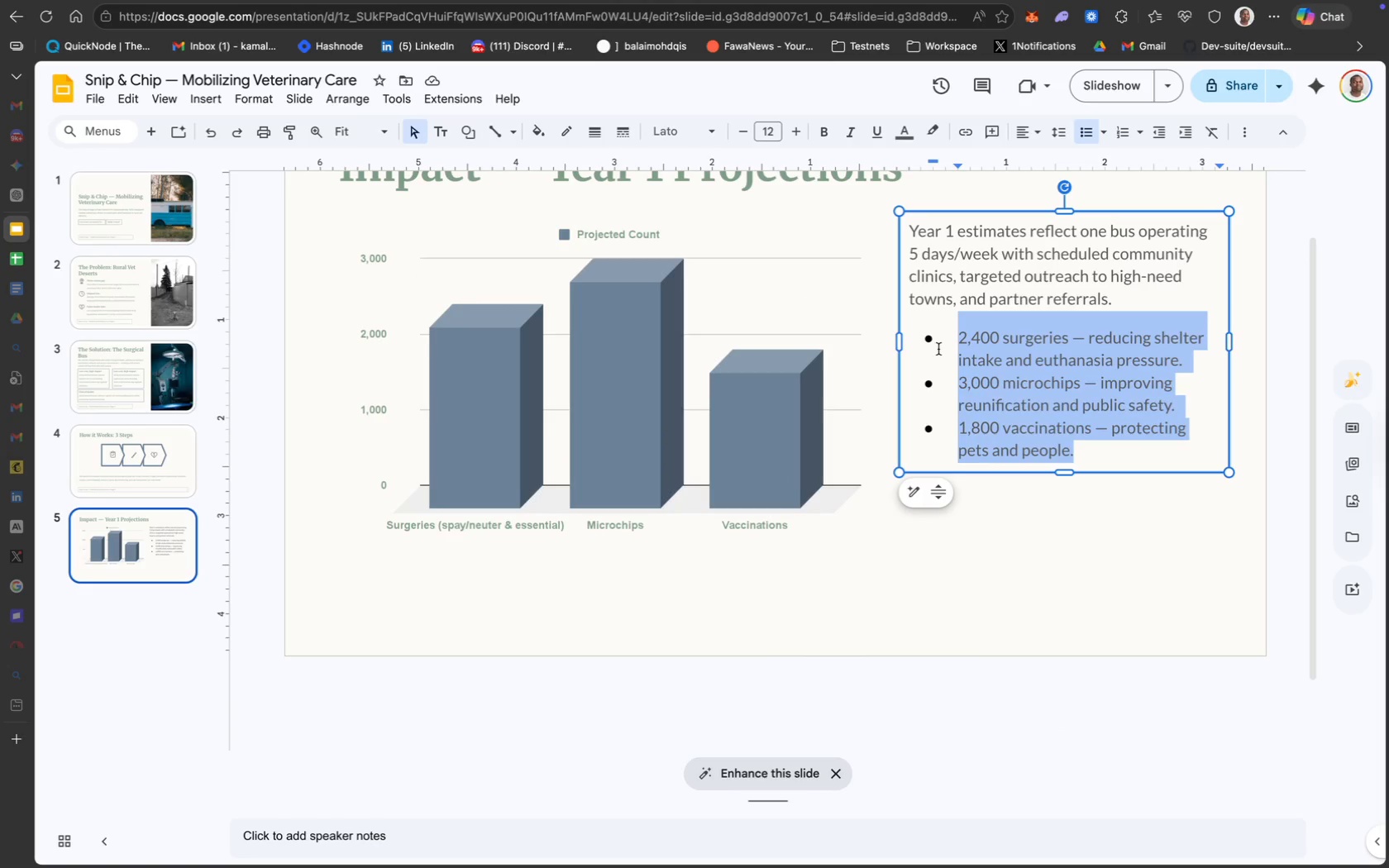 
key(Meta+X)
 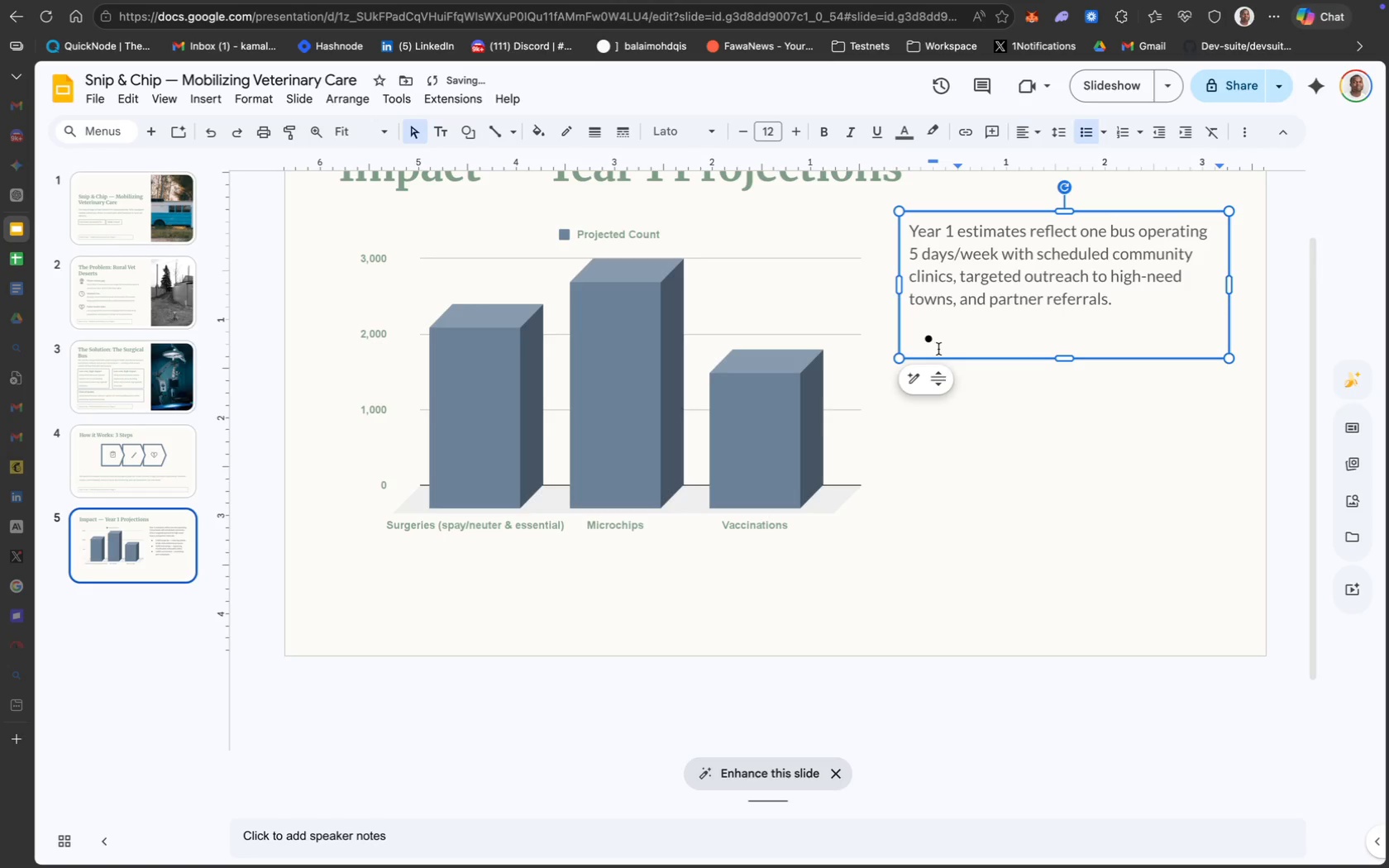 
key(Backspace)
 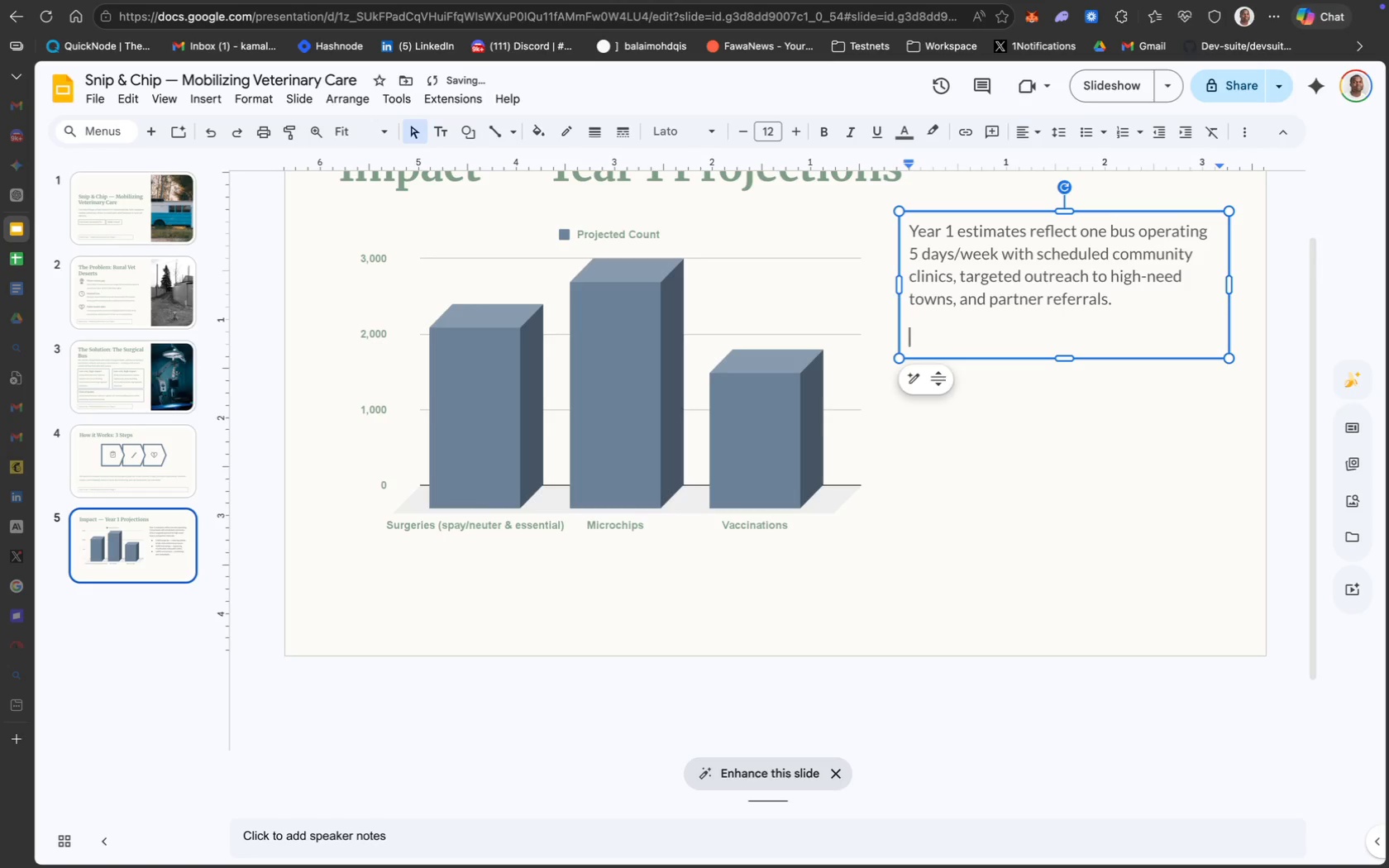 
key(Backspace)
 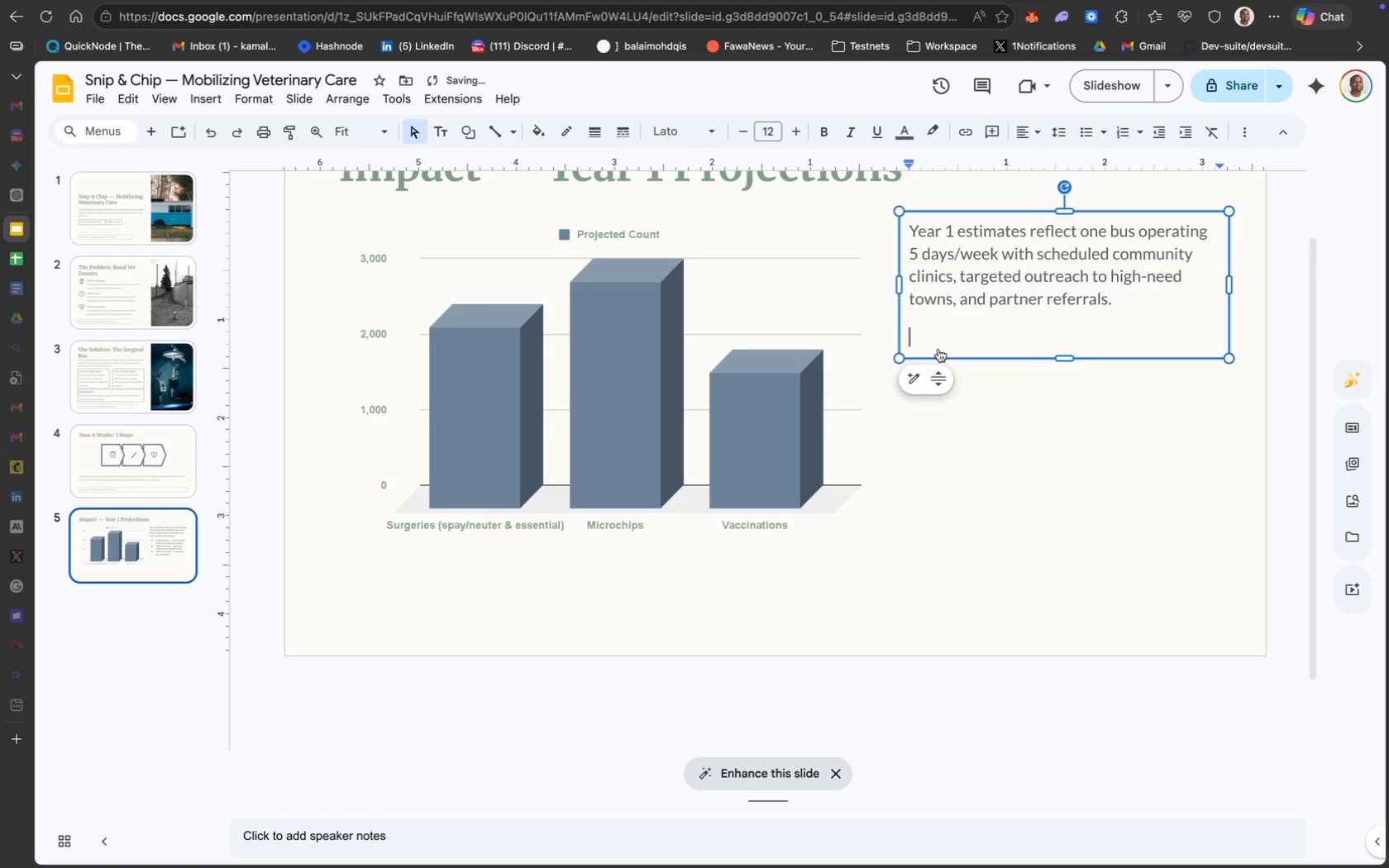 
key(Backspace)
 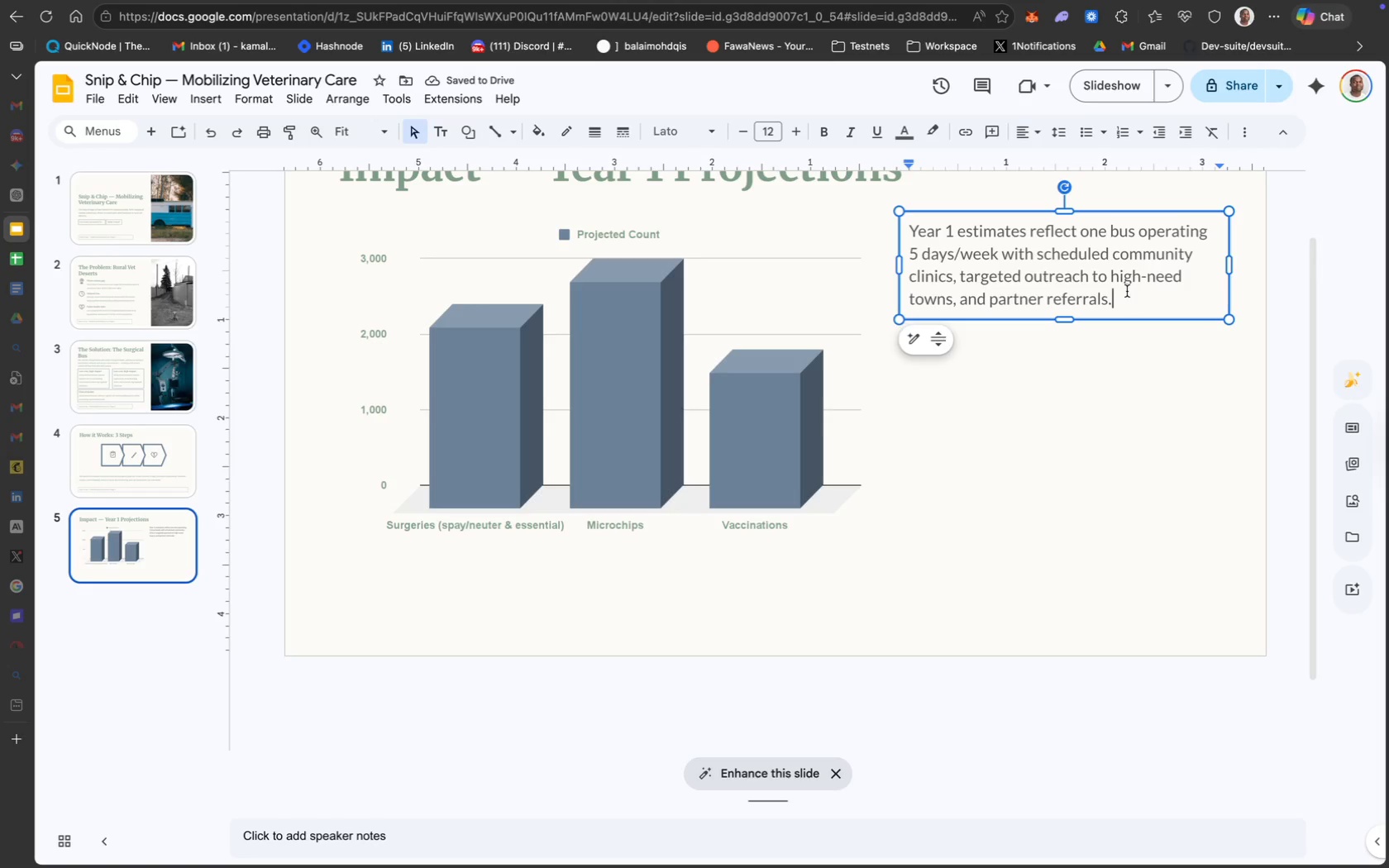 
wait(6.59)
 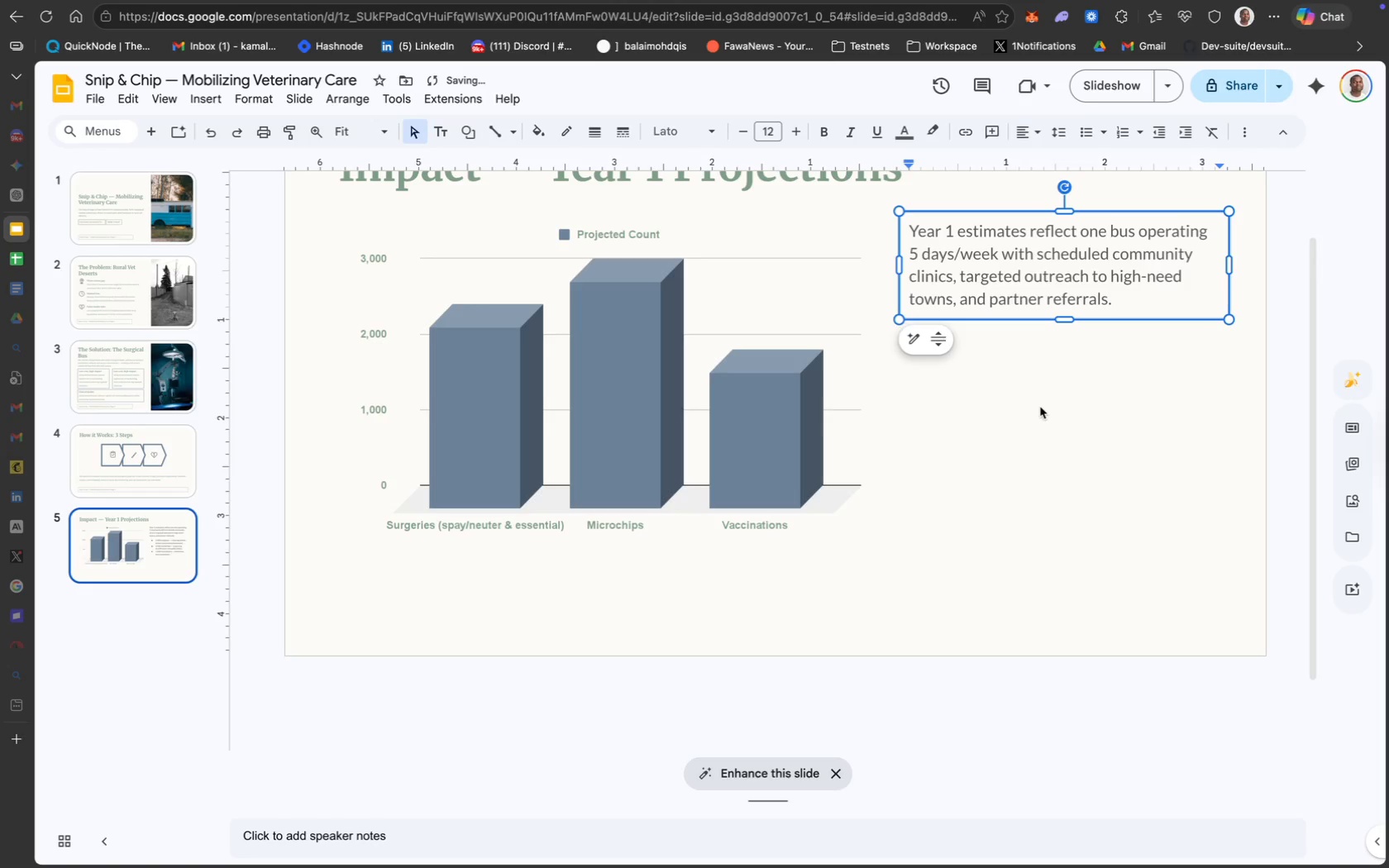 
key(Meta+CommandLeft)
 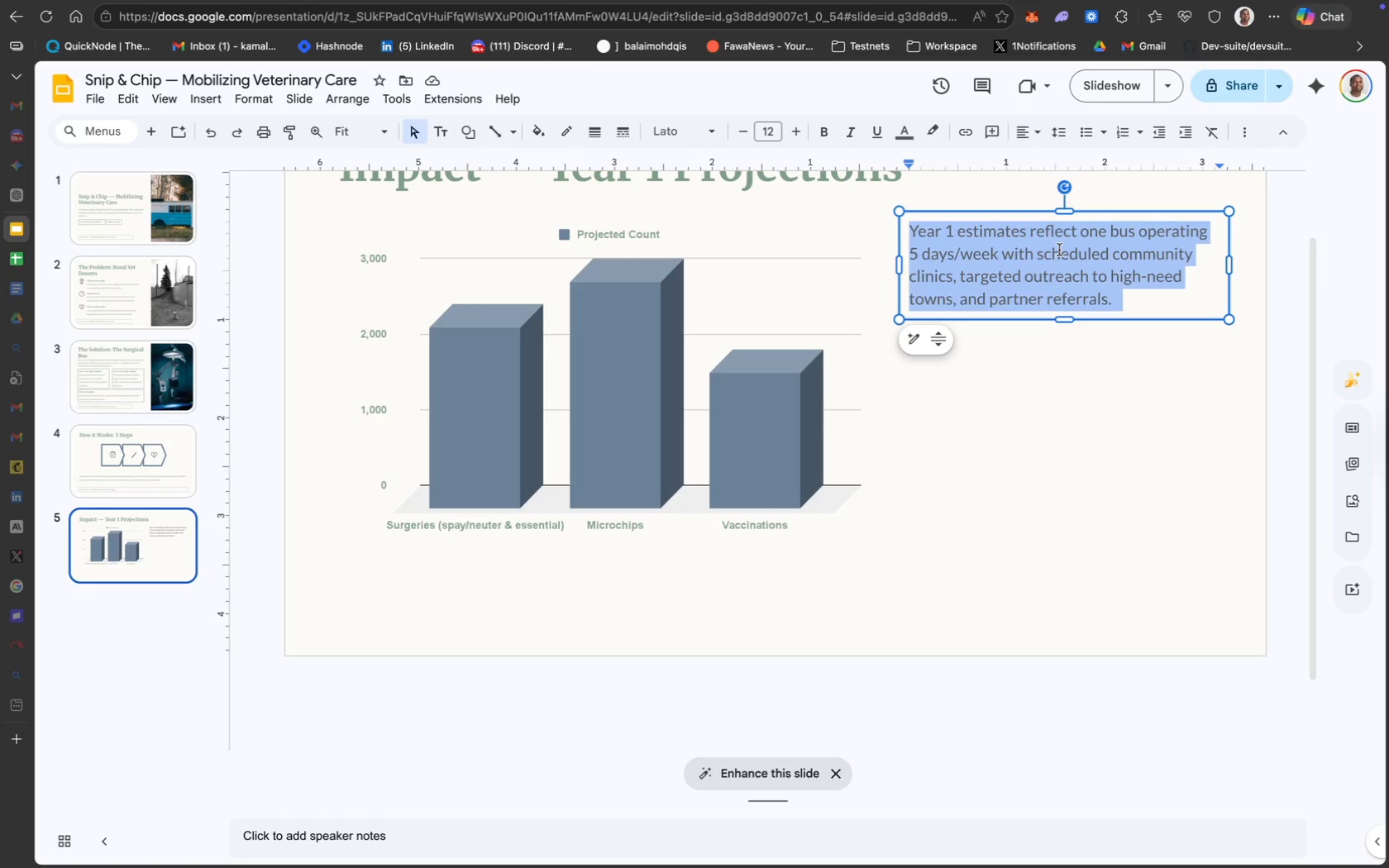 
key(Meta+A)
 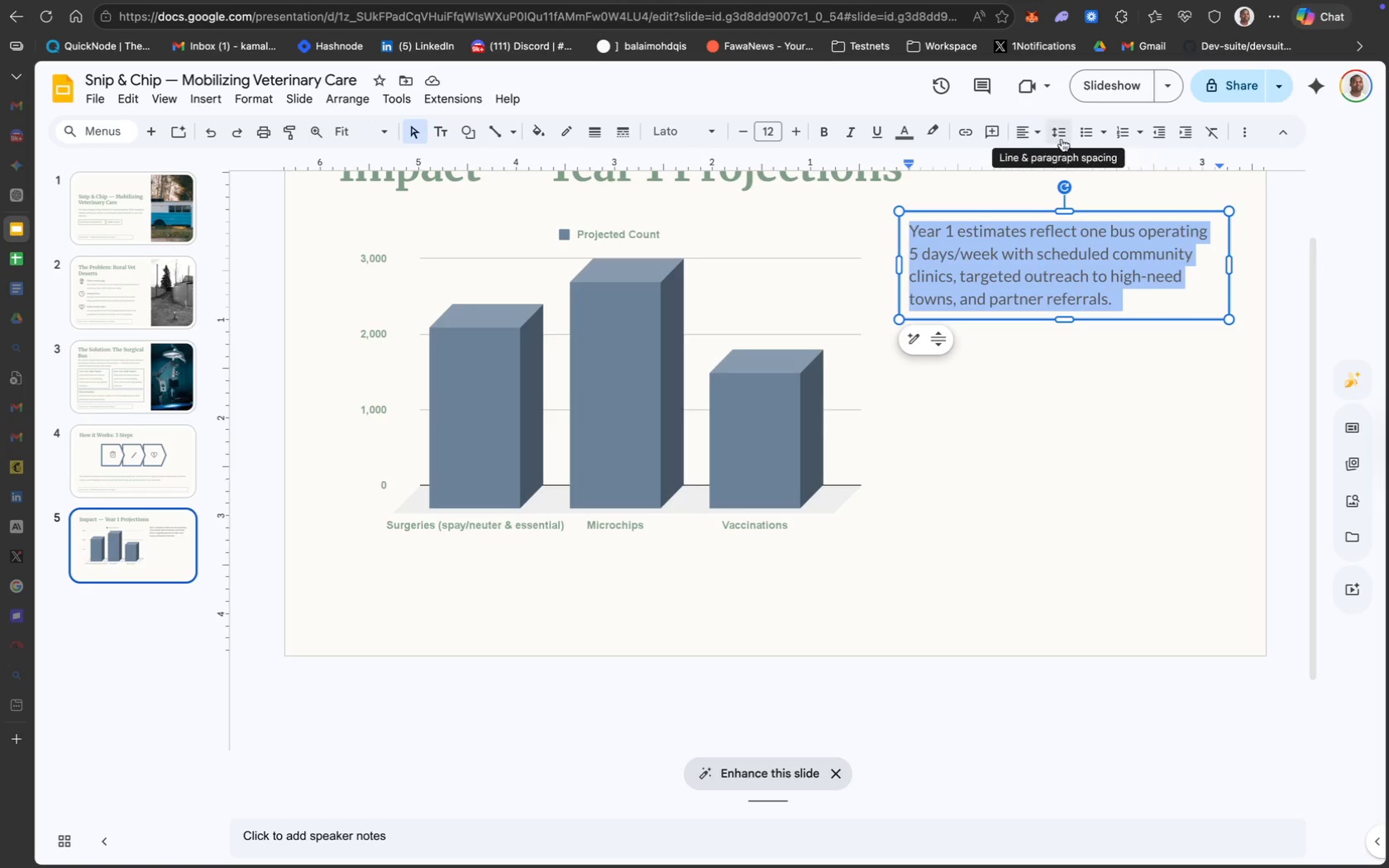 
left_click([1059, 138])
 